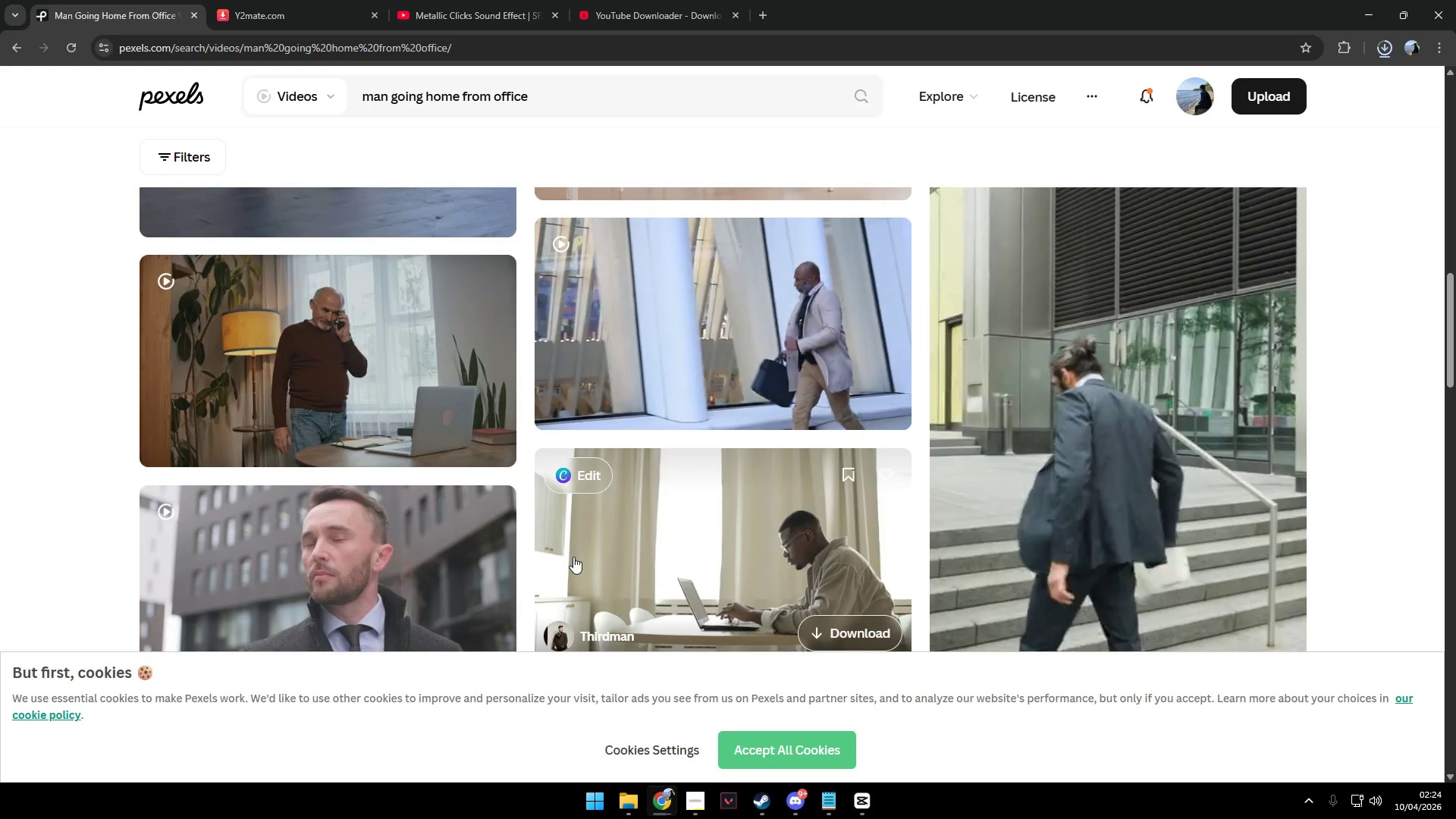 
key(Alt+Tab)
 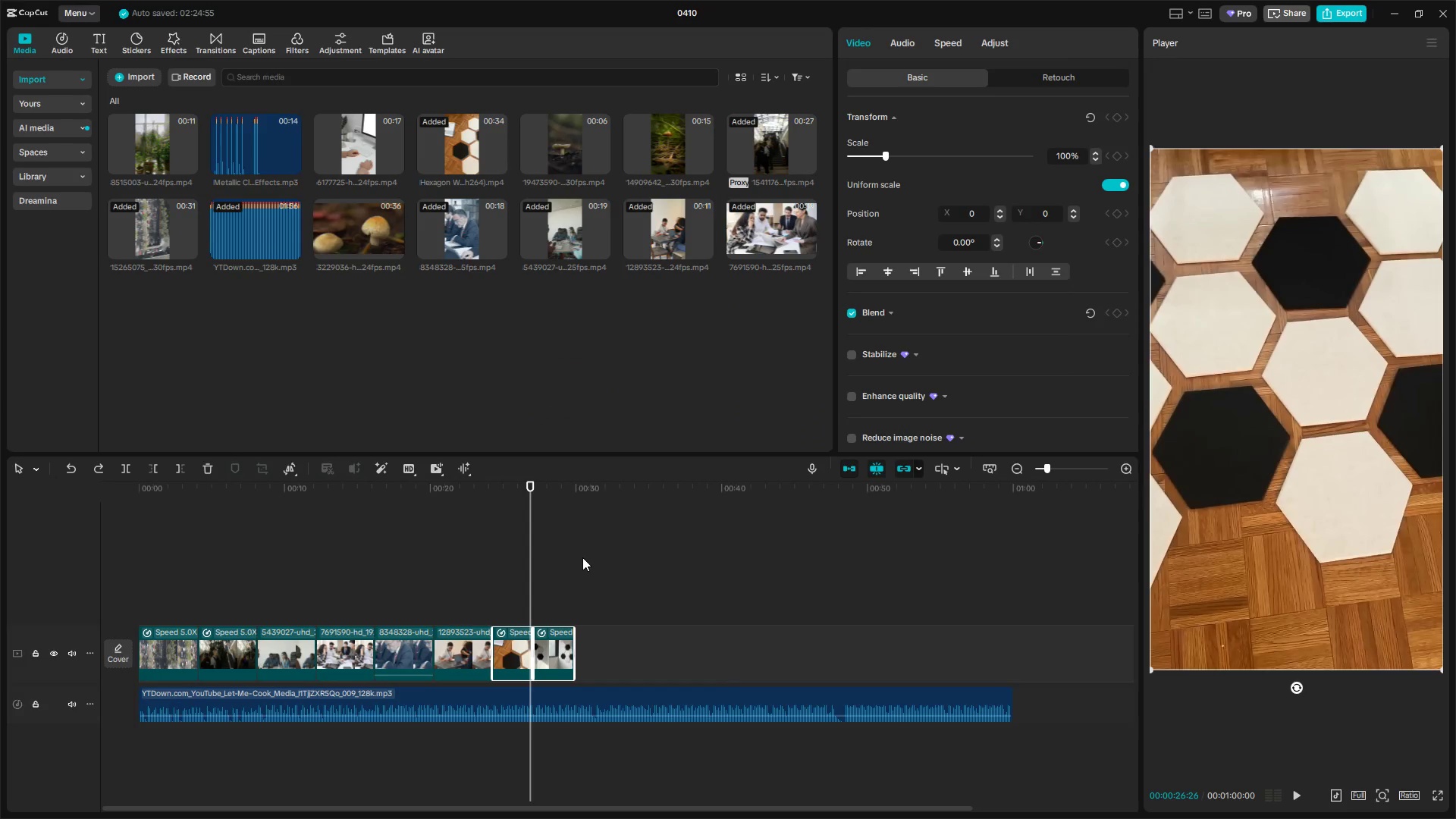 
key(Alt+Tab)
 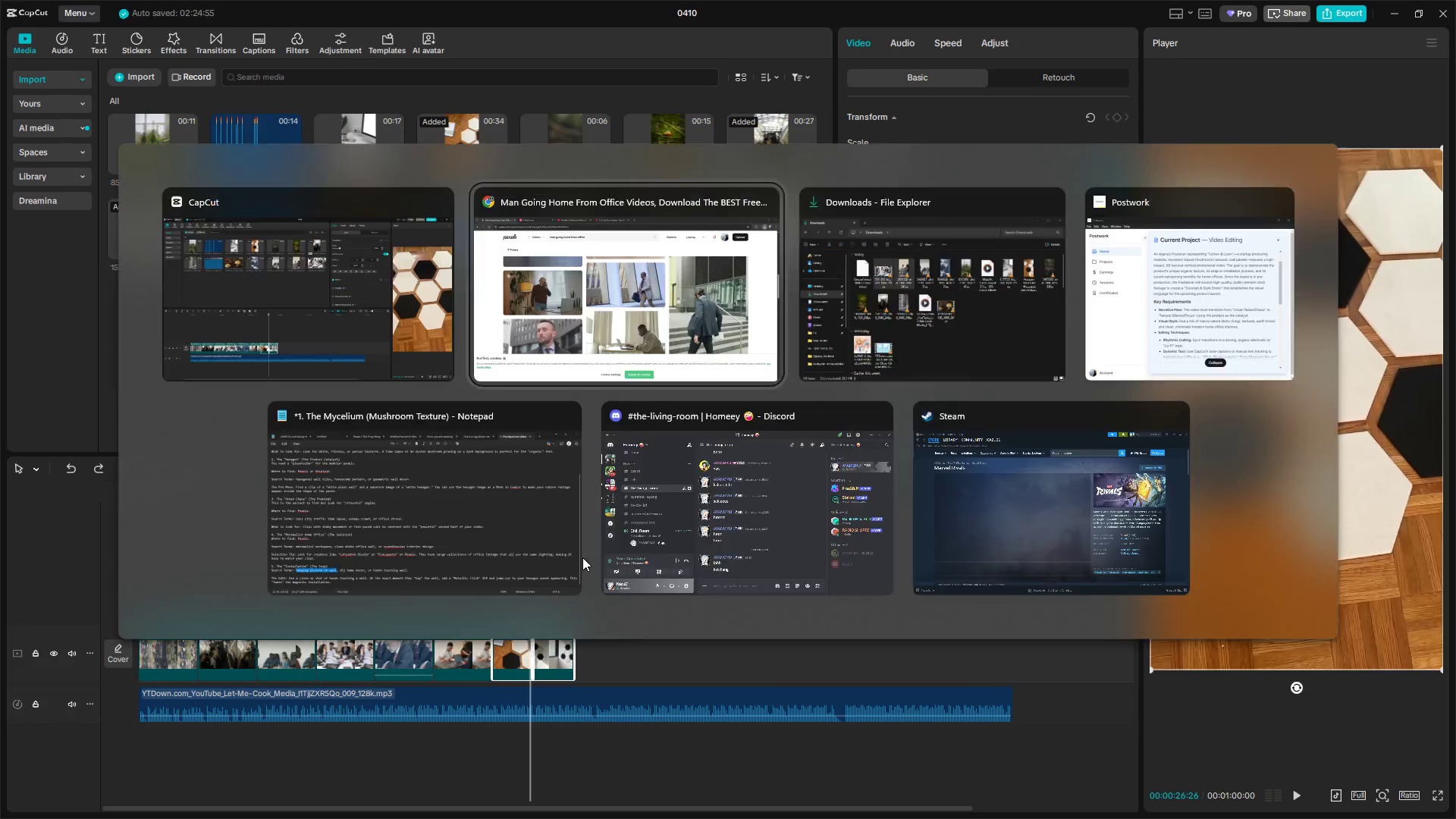 
key(Alt+Tab)
 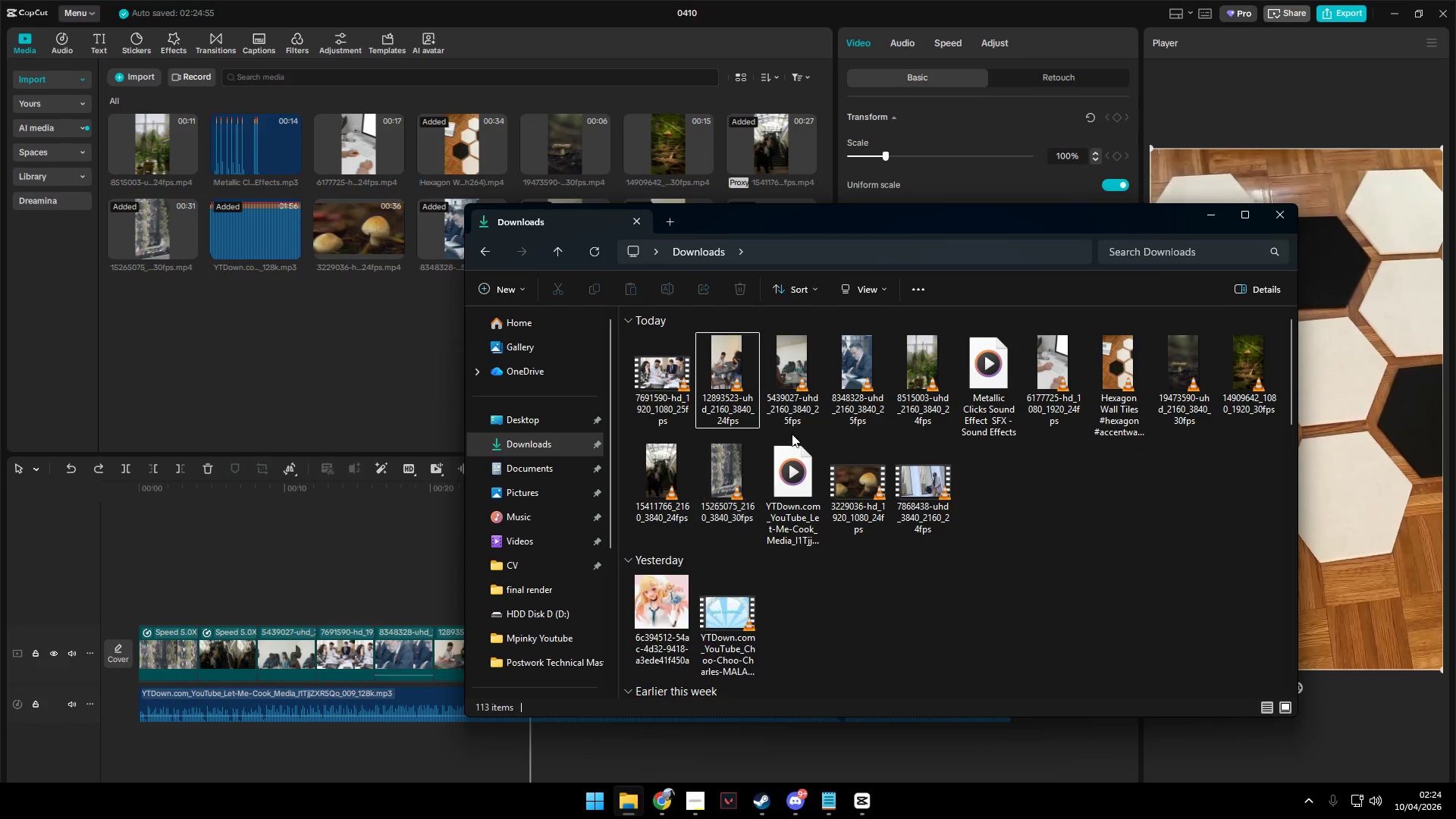 
left_click_drag(start_coordinate=[921, 490], to_coordinate=[429, 359])
 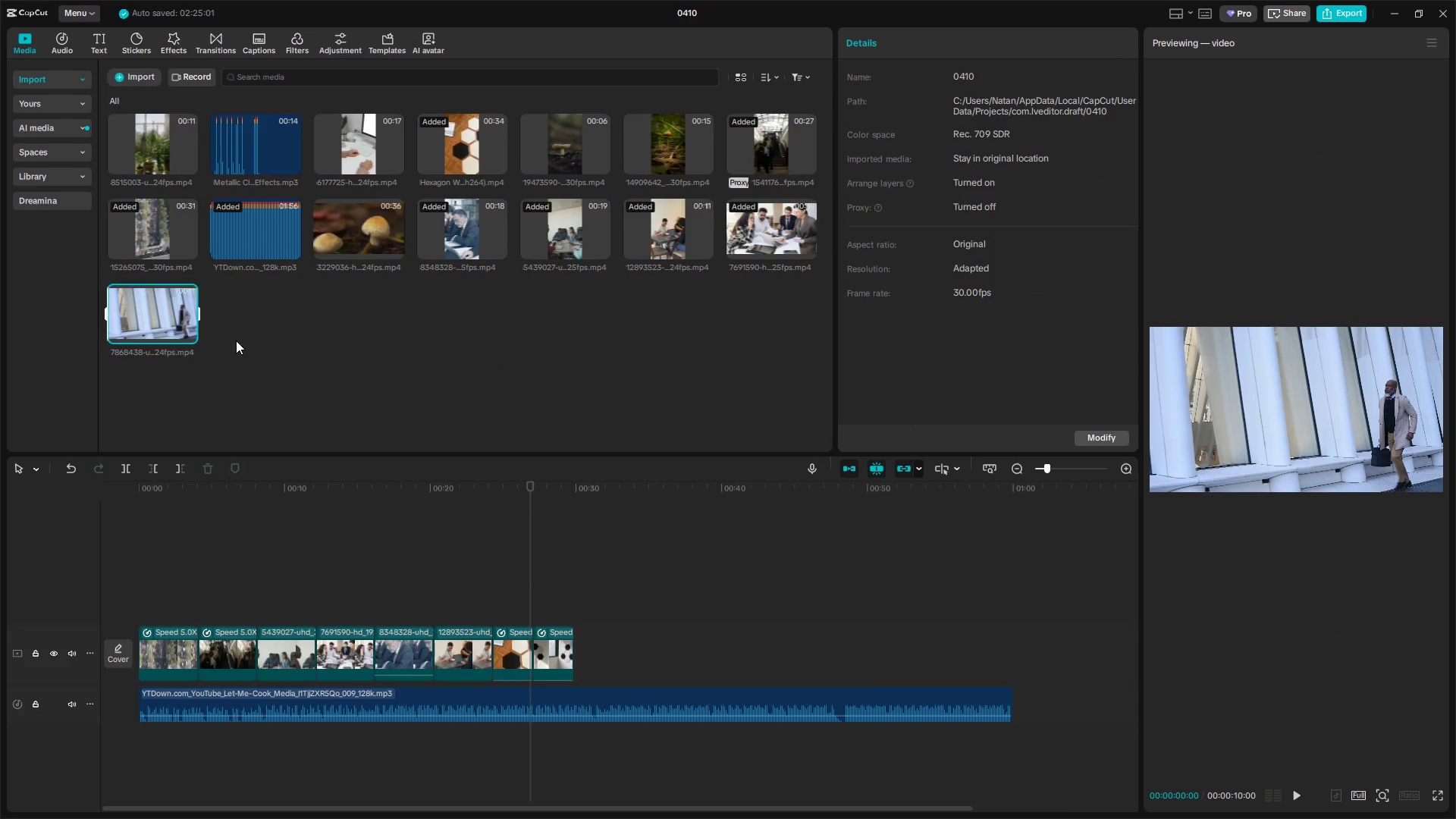 
left_click_drag(start_coordinate=[187, 322], to_coordinate=[532, 630])
 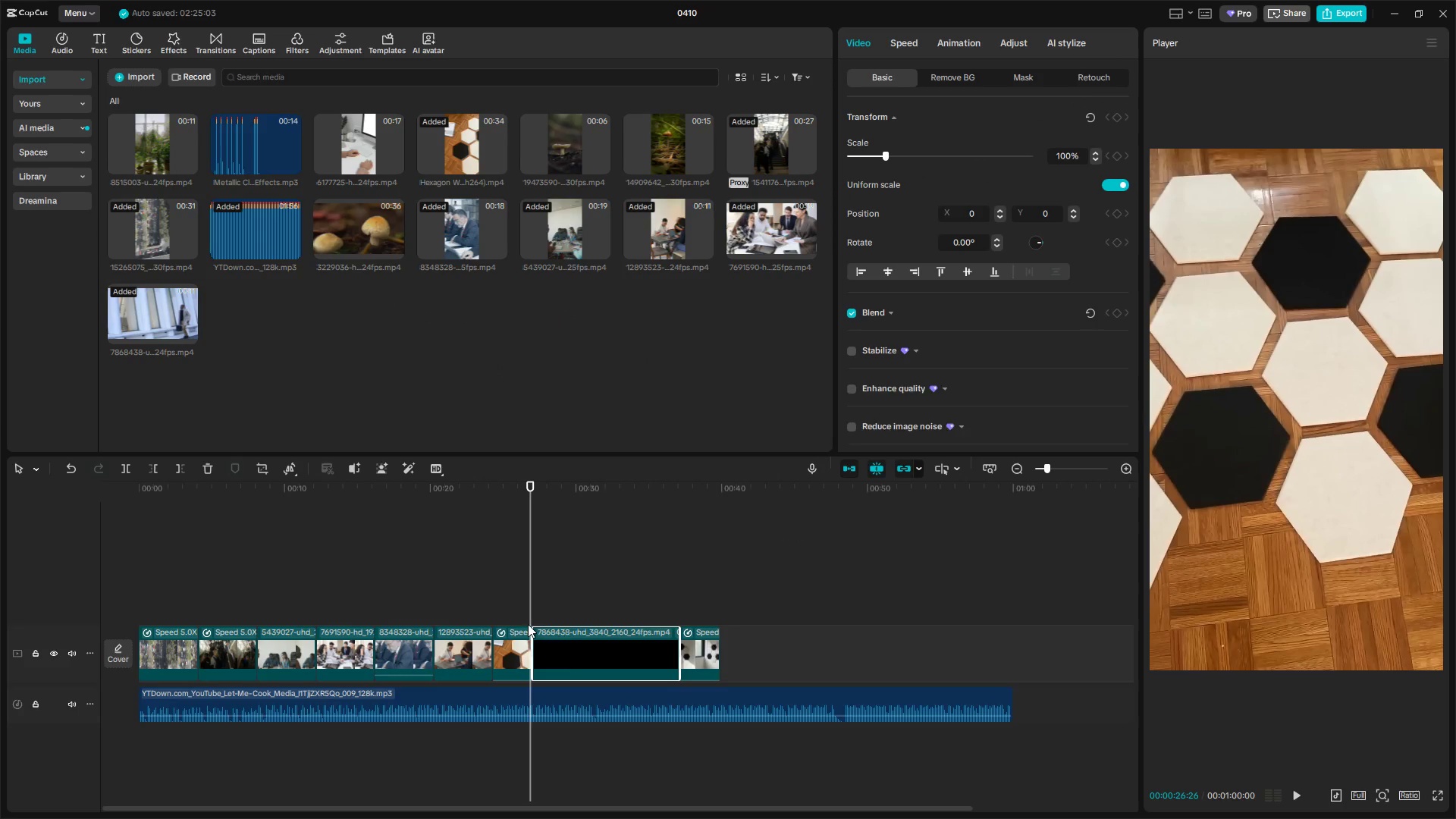 
key(Space)
 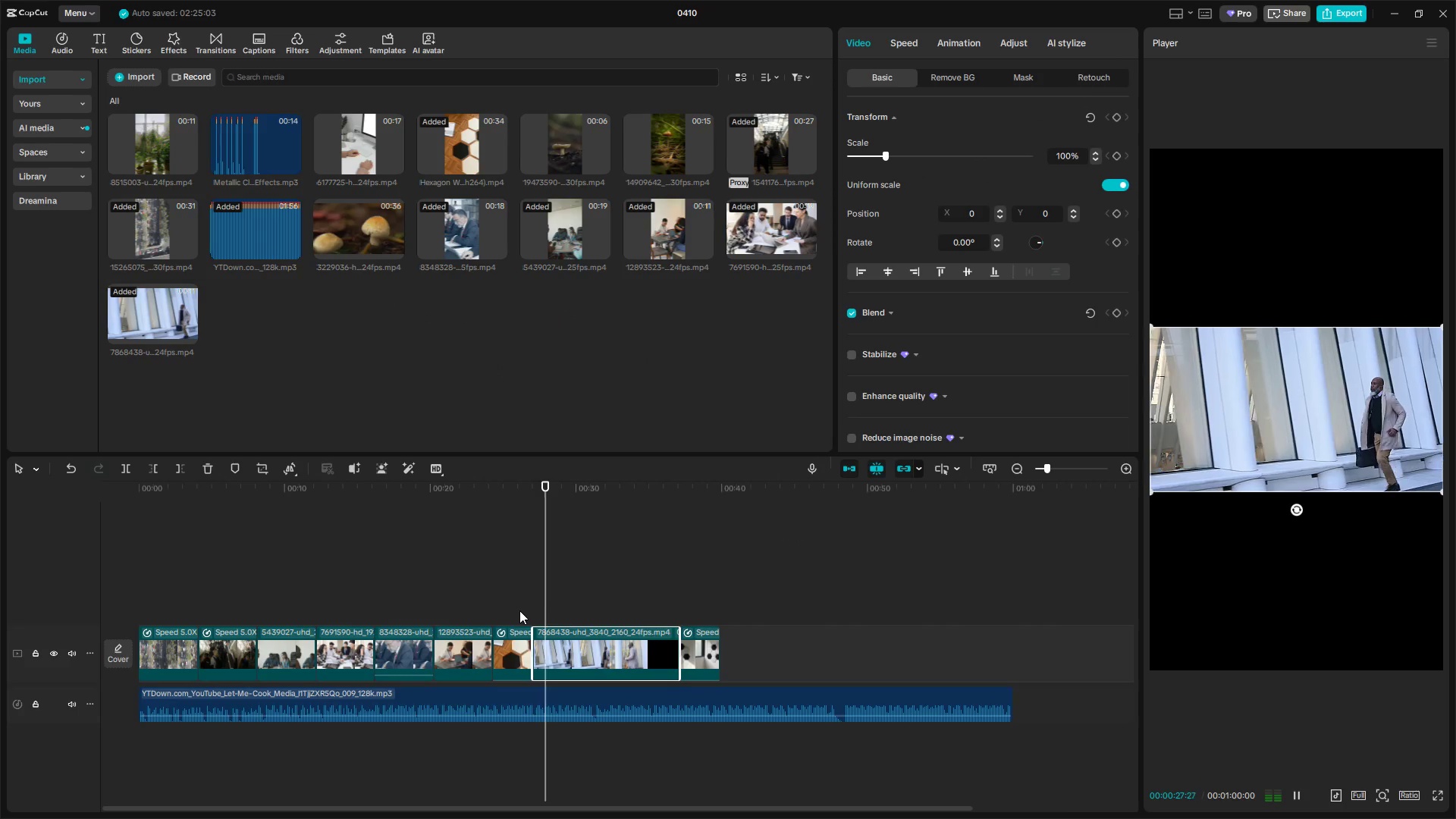 
key(Space)
 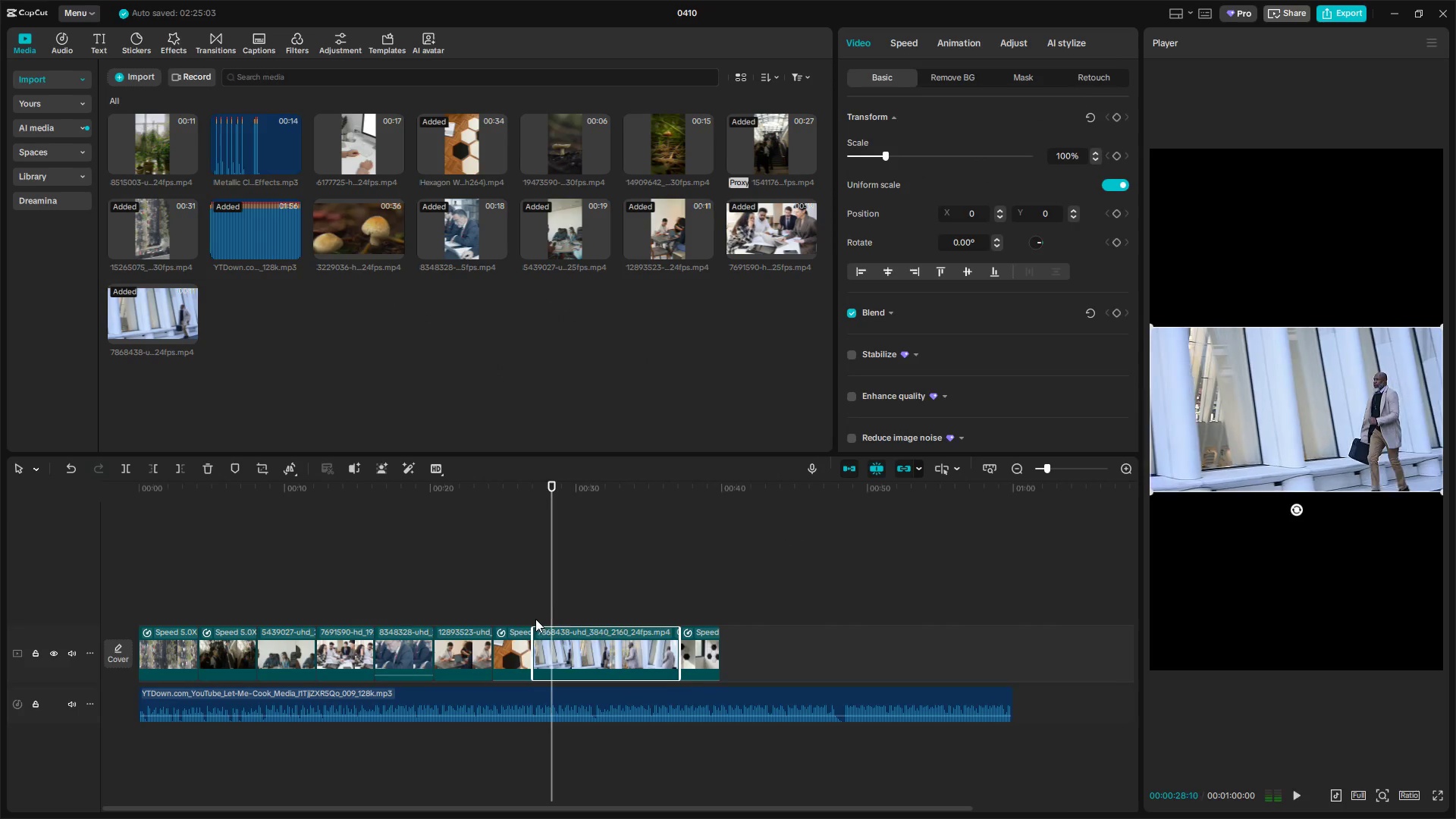 
left_click([535, 619])
 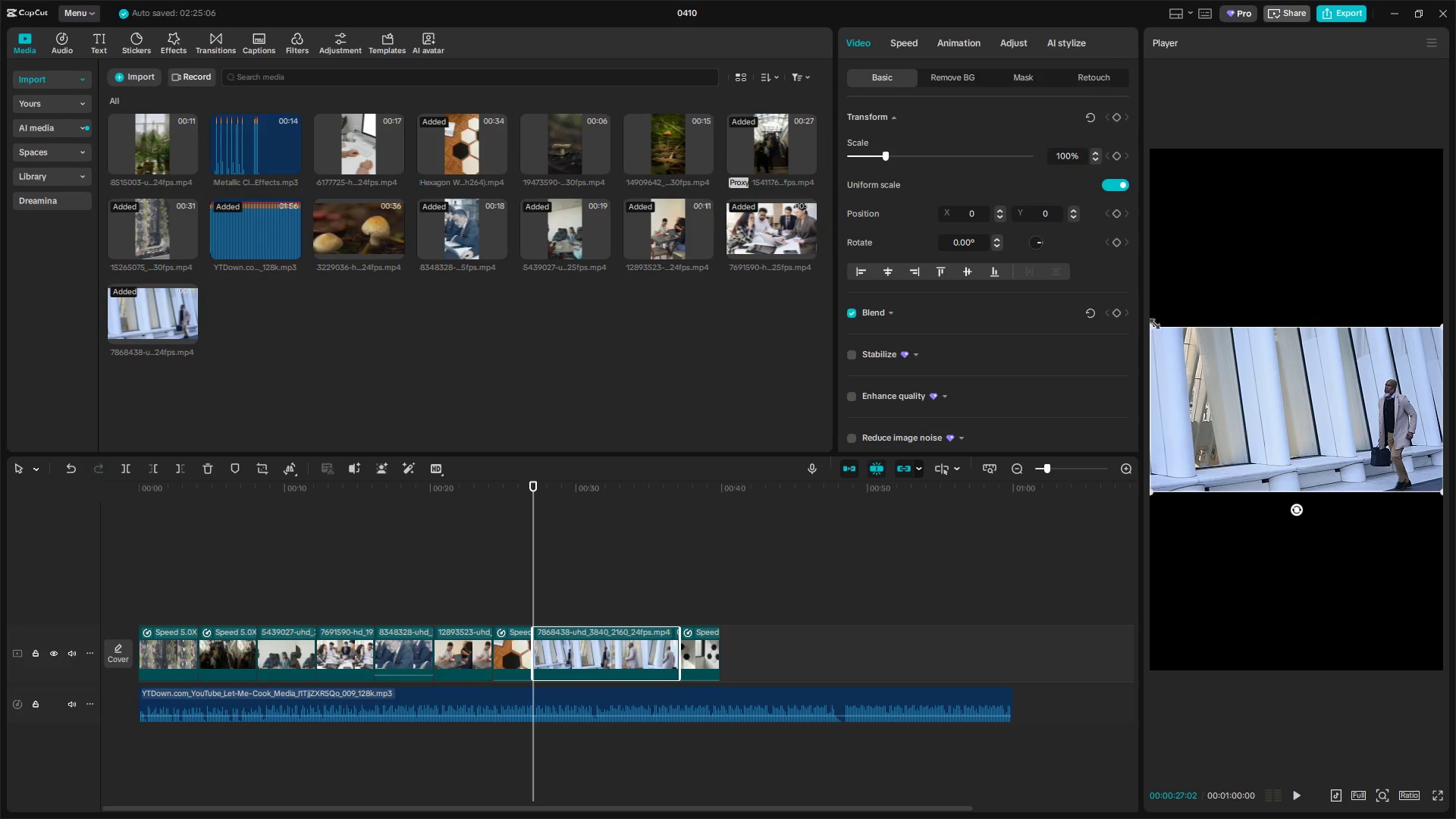 
left_click_drag(start_coordinate=[1150, 324], to_coordinate=[662, 117])
 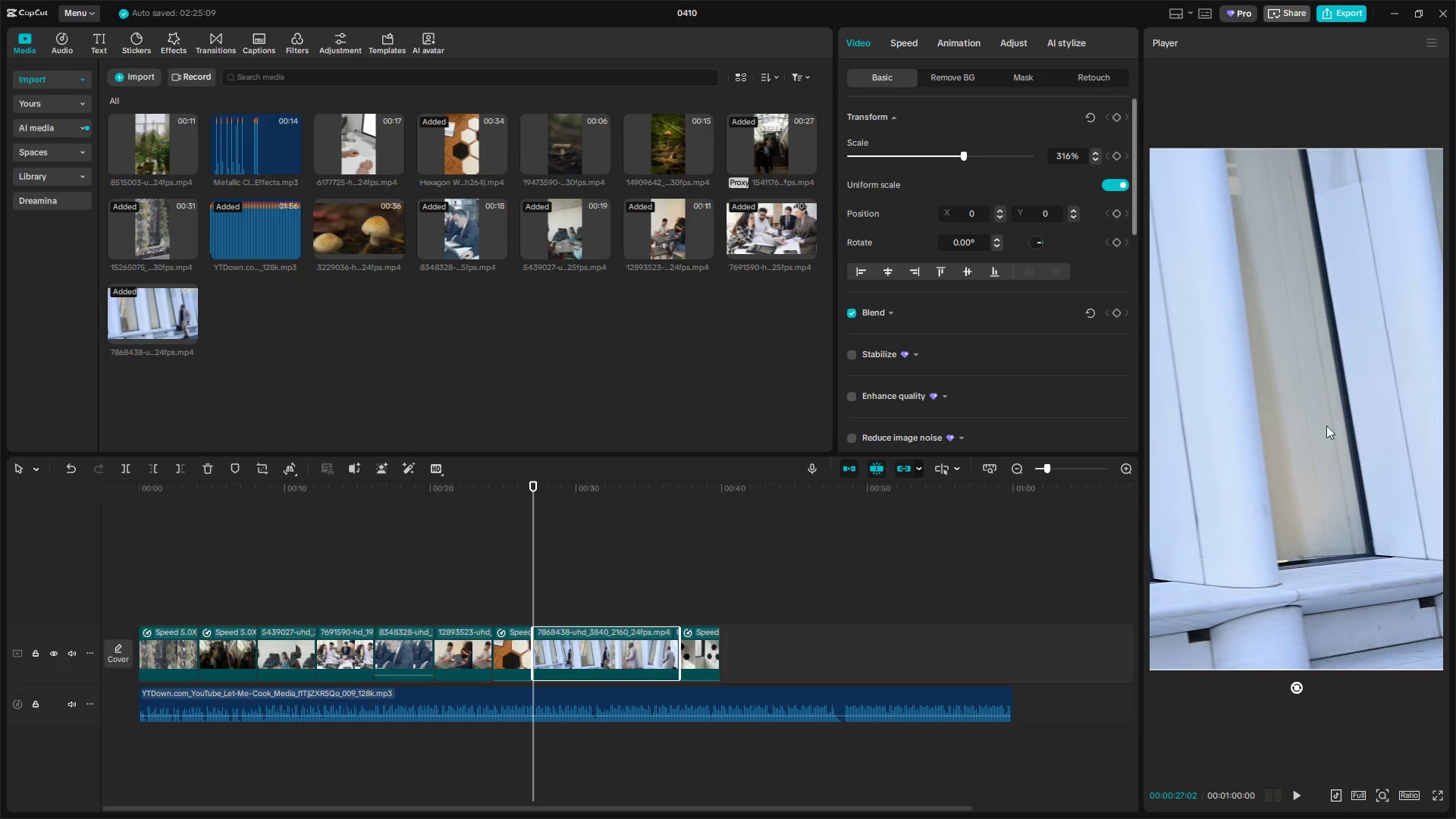 
left_click_drag(start_coordinate=[1337, 439], to_coordinate=[1087, 406])
 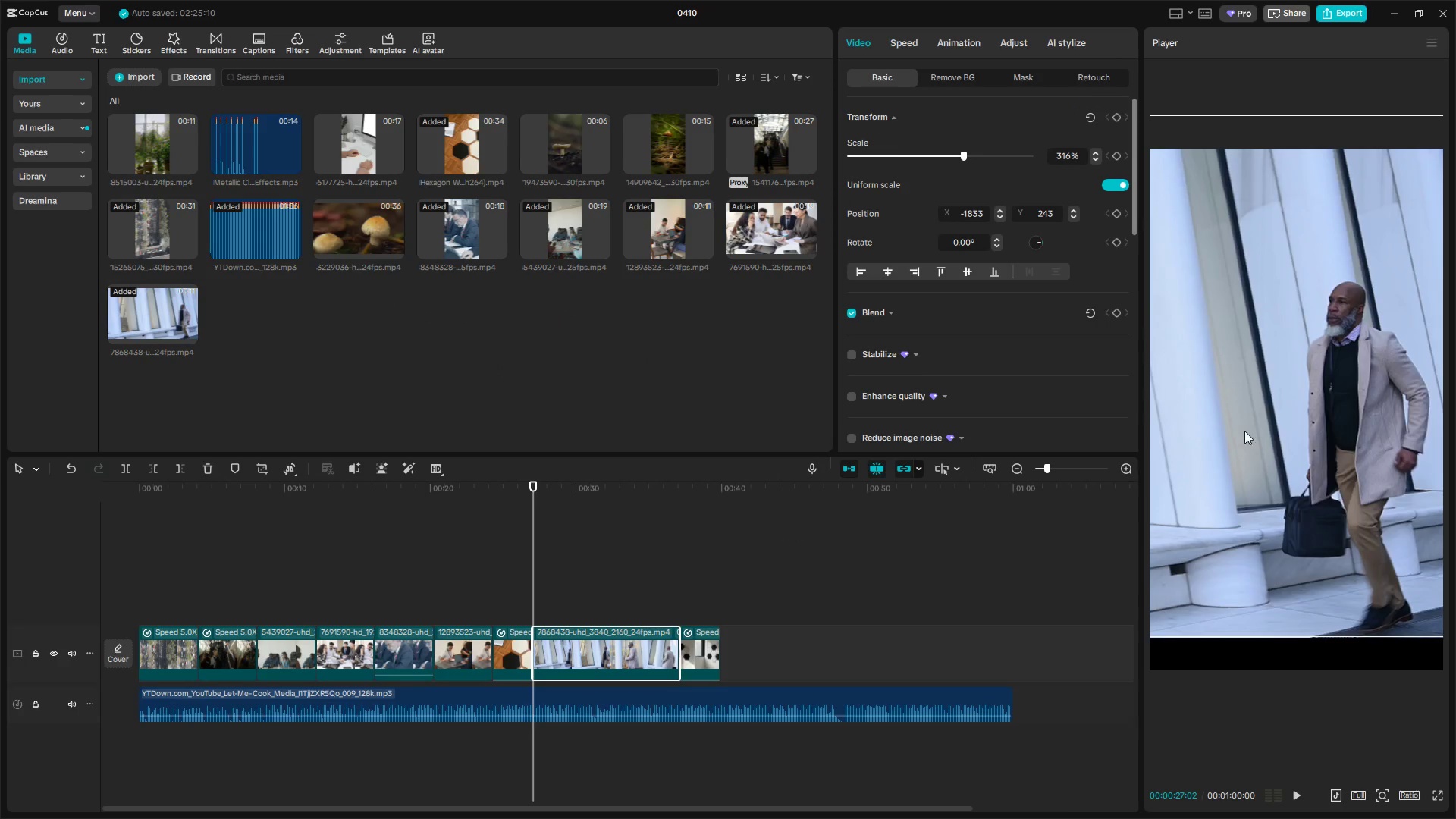 
left_click_drag(start_coordinate=[1335, 450], to_coordinate=[1269, 486])
 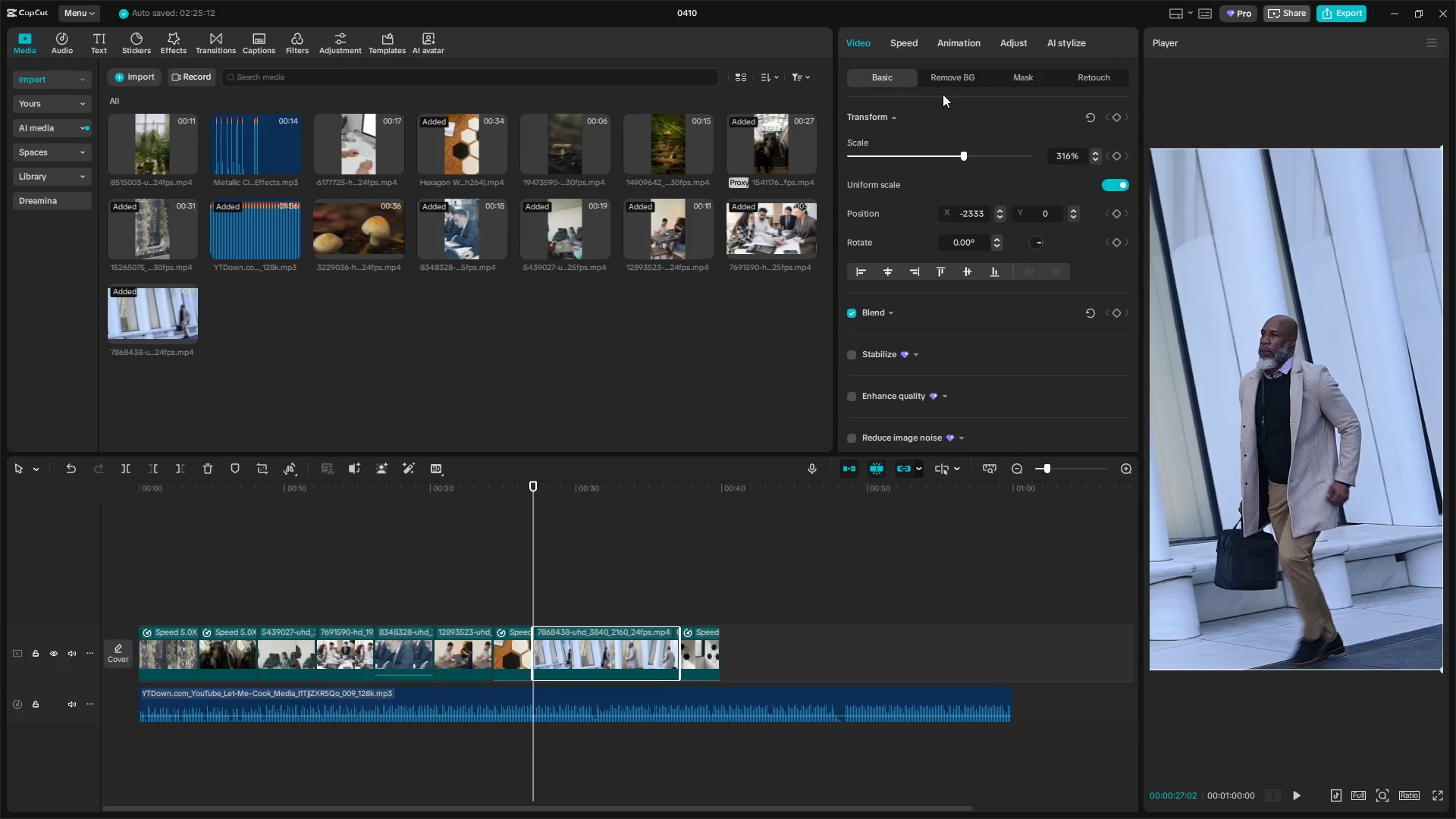 
scroll: coordinate [857, 376], scroll_direction: down, amount: 19.0
 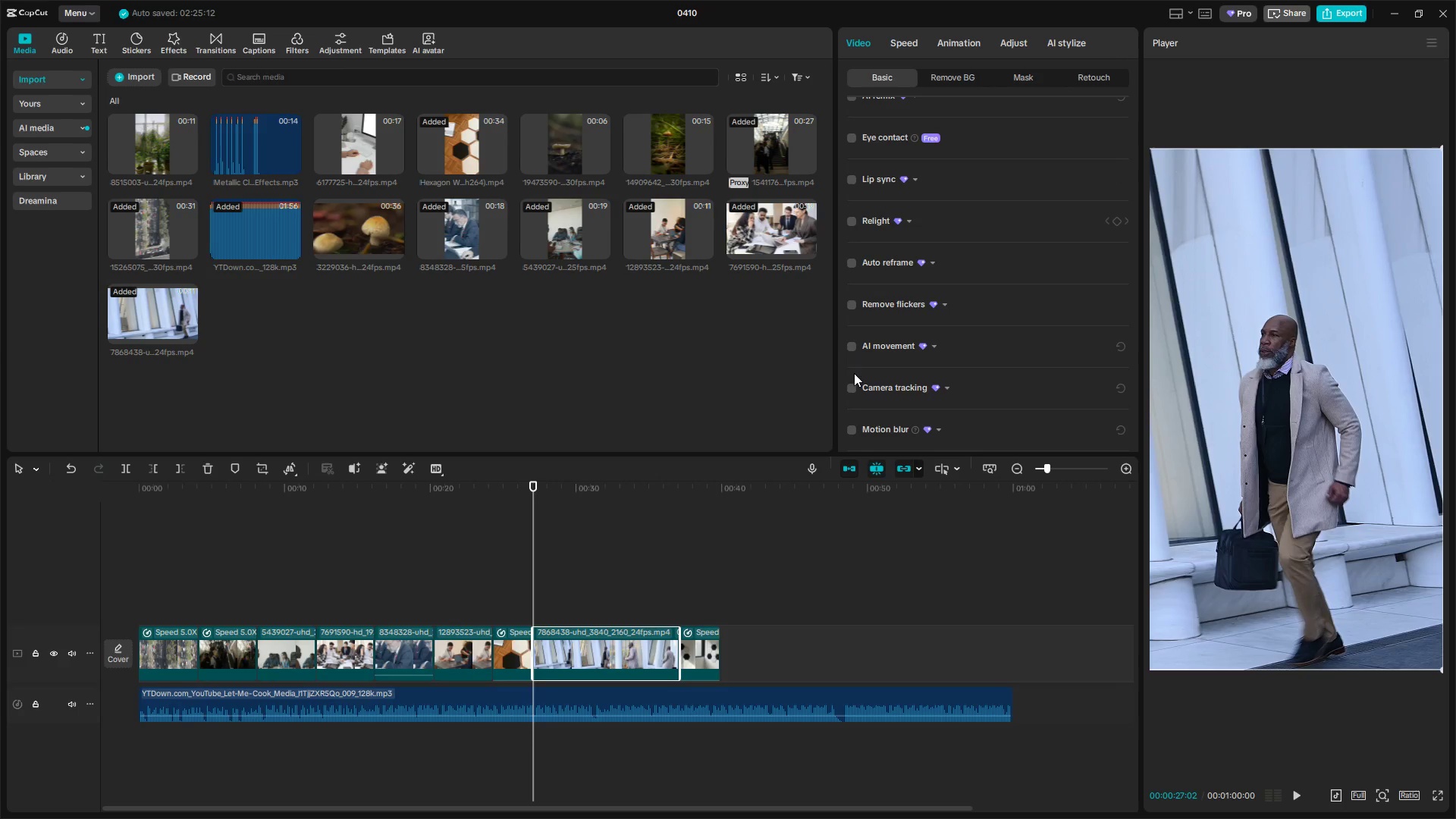 
left_click([853, 388])
 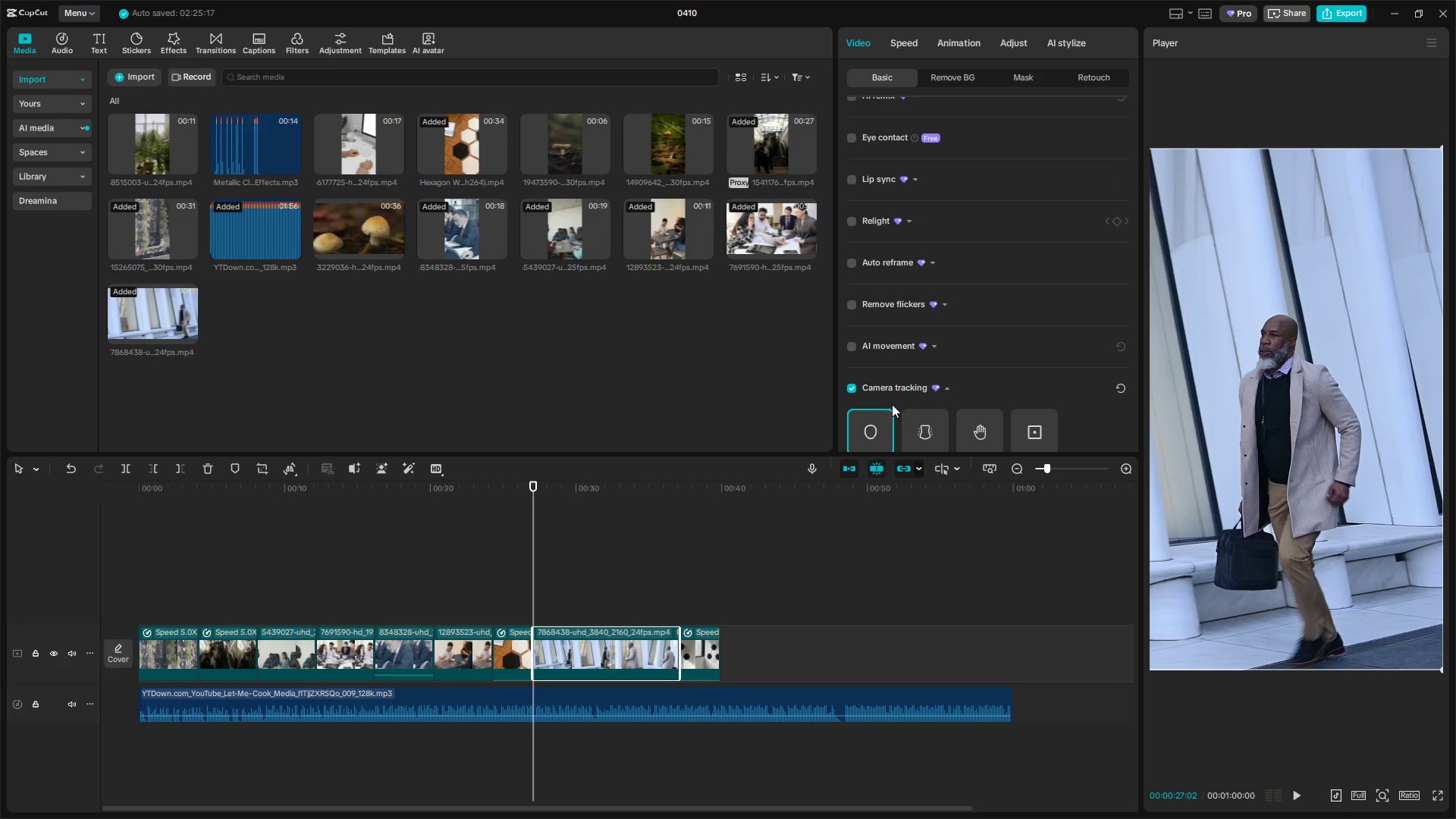 
scroll: coordinate [933, 391], scroll_direction: down, amount: 4.0
 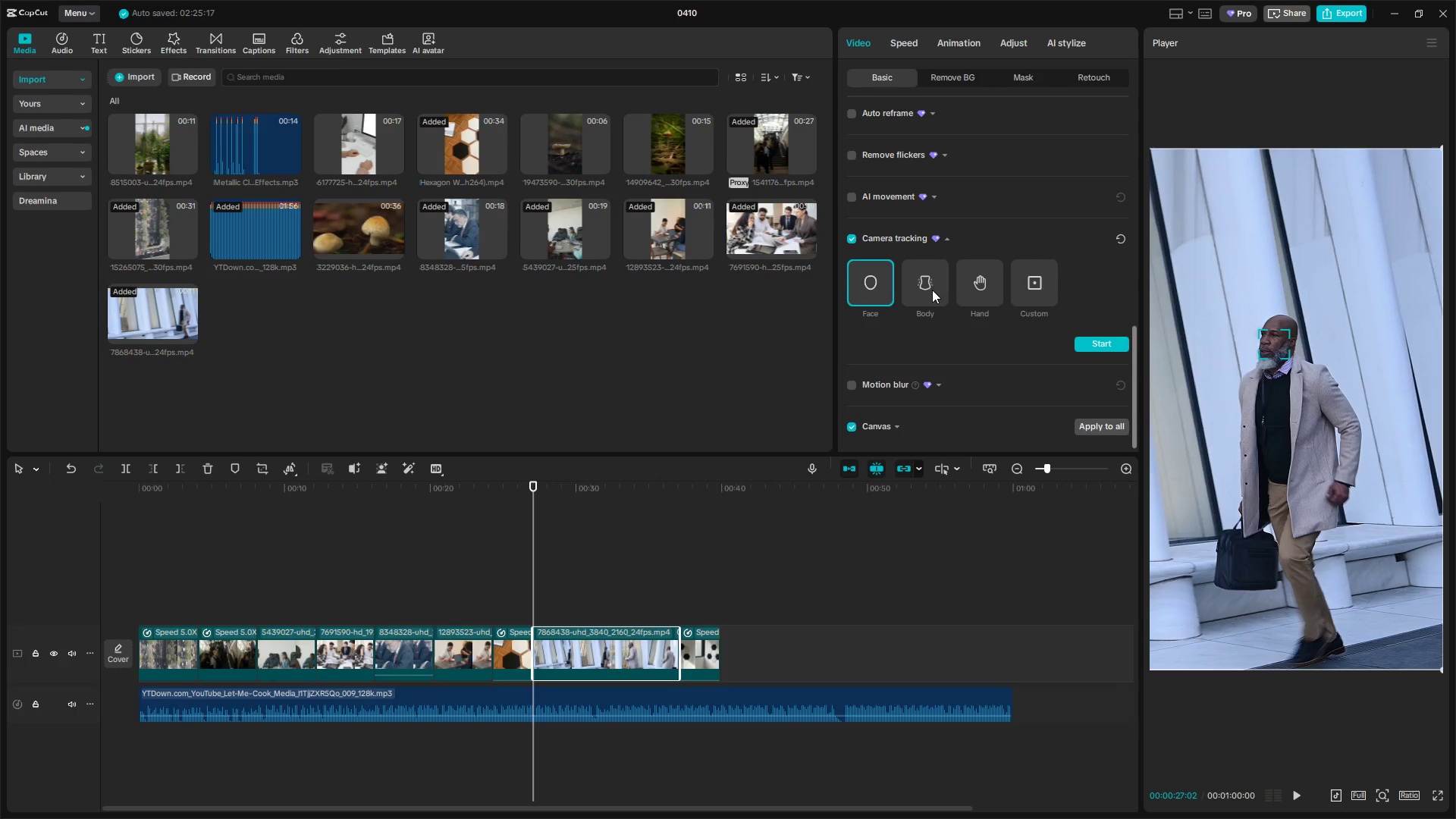 
left_click([930, 279])
 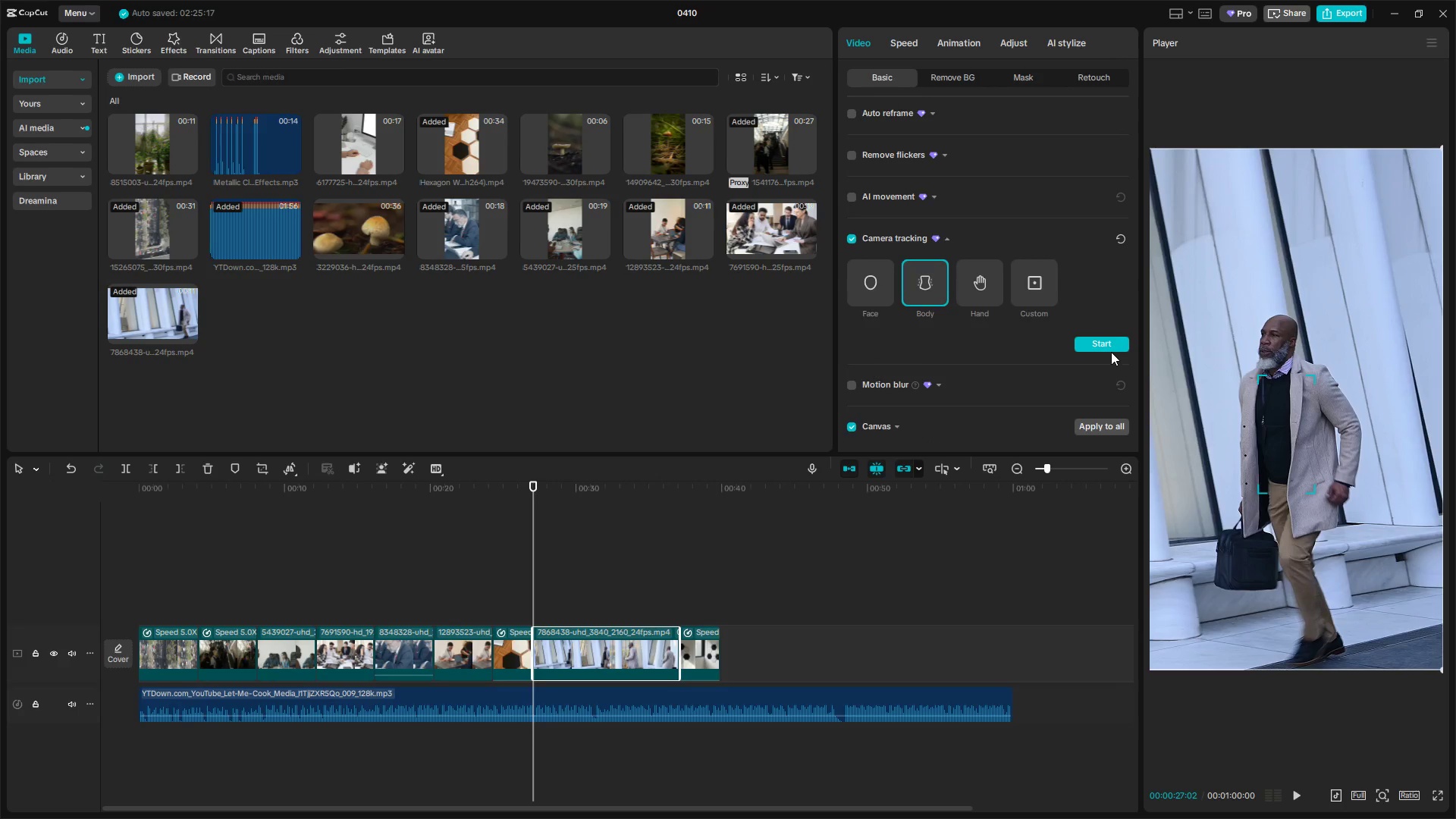 
left_click([1109, 344])
 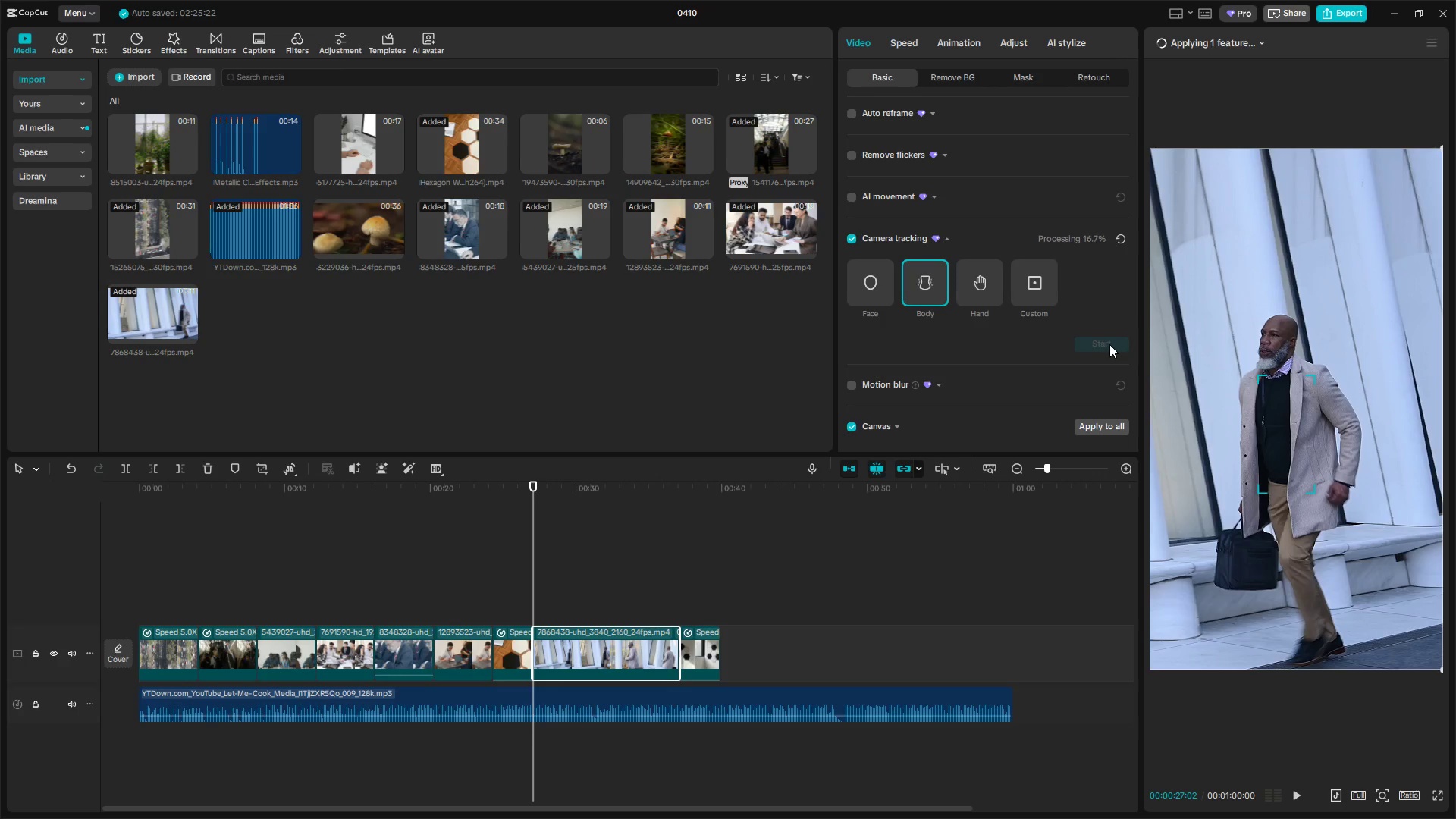 
scroll: coordinate [1000, 360], scroll_direction: down, amount: 6.0
 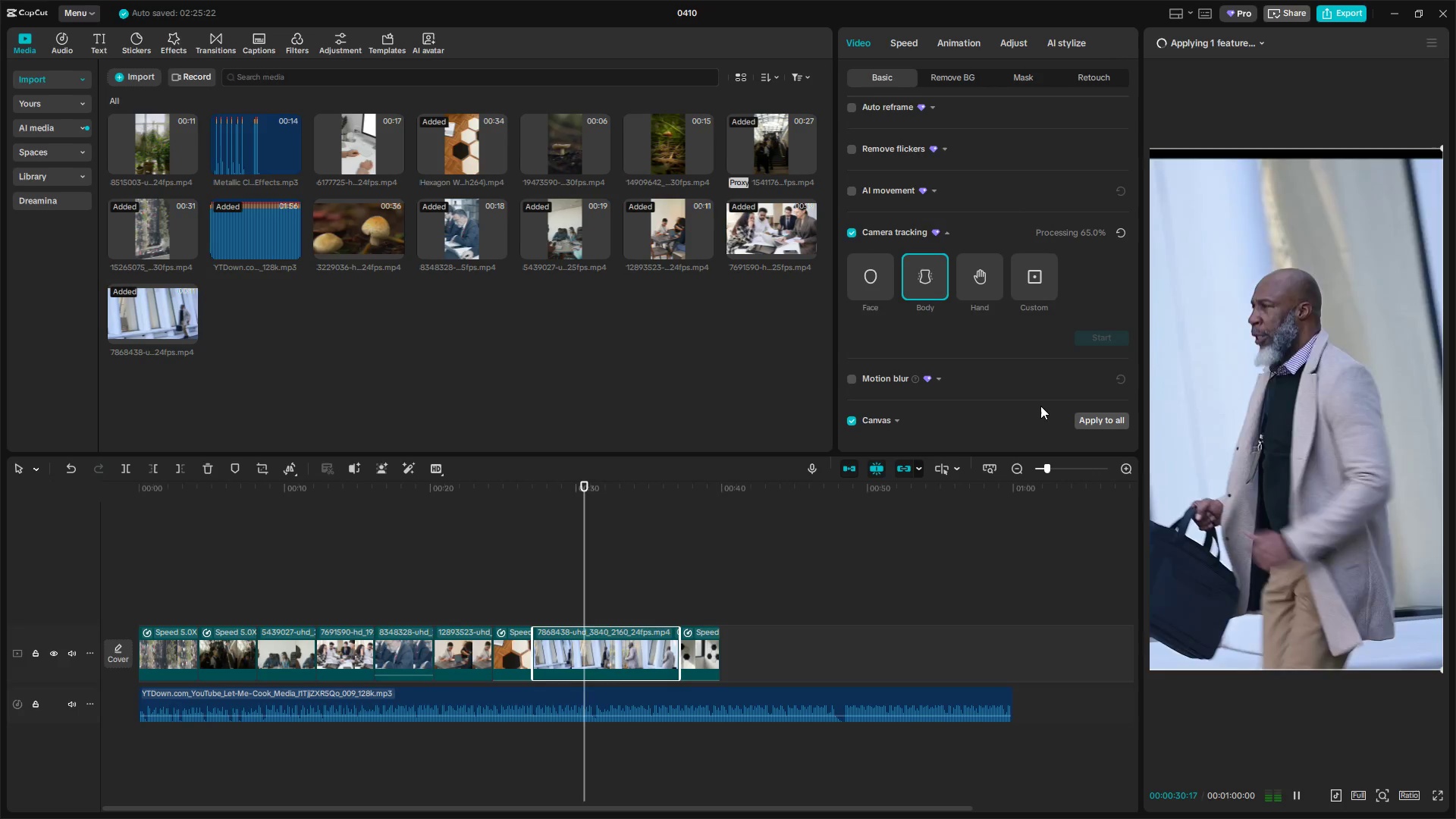 
wait(6.38)
 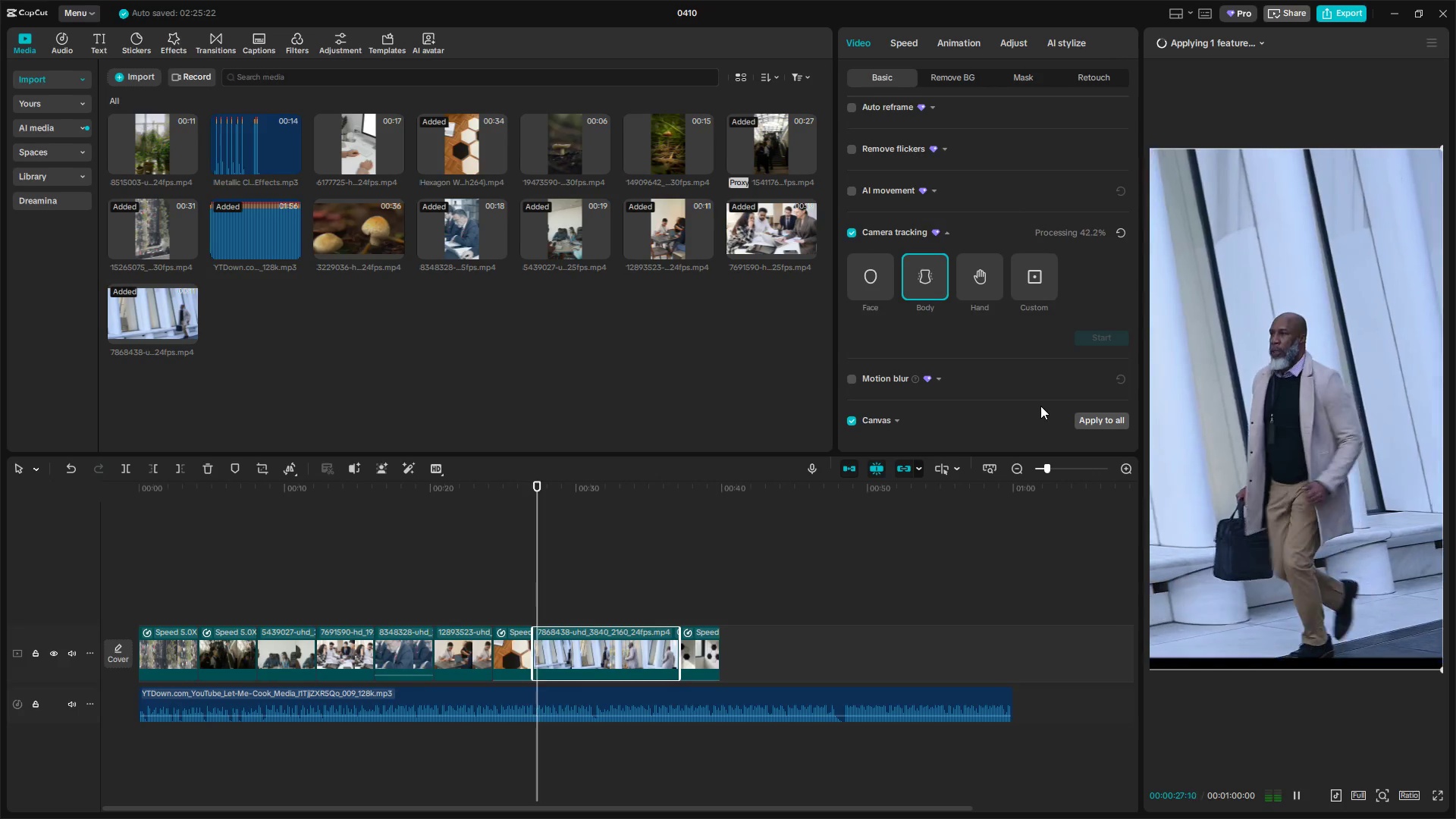 
key(Space)
 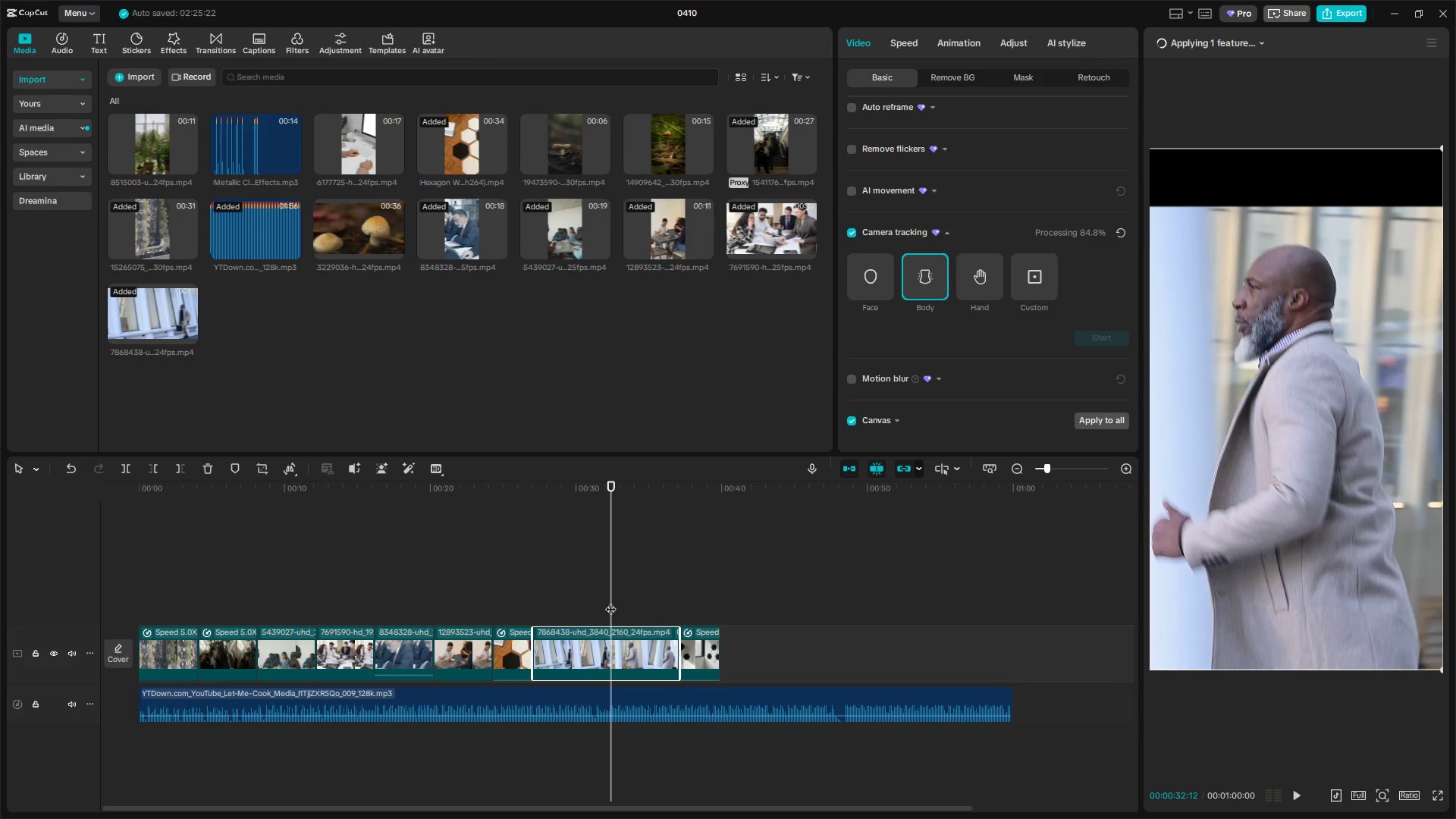 
key(Space)
 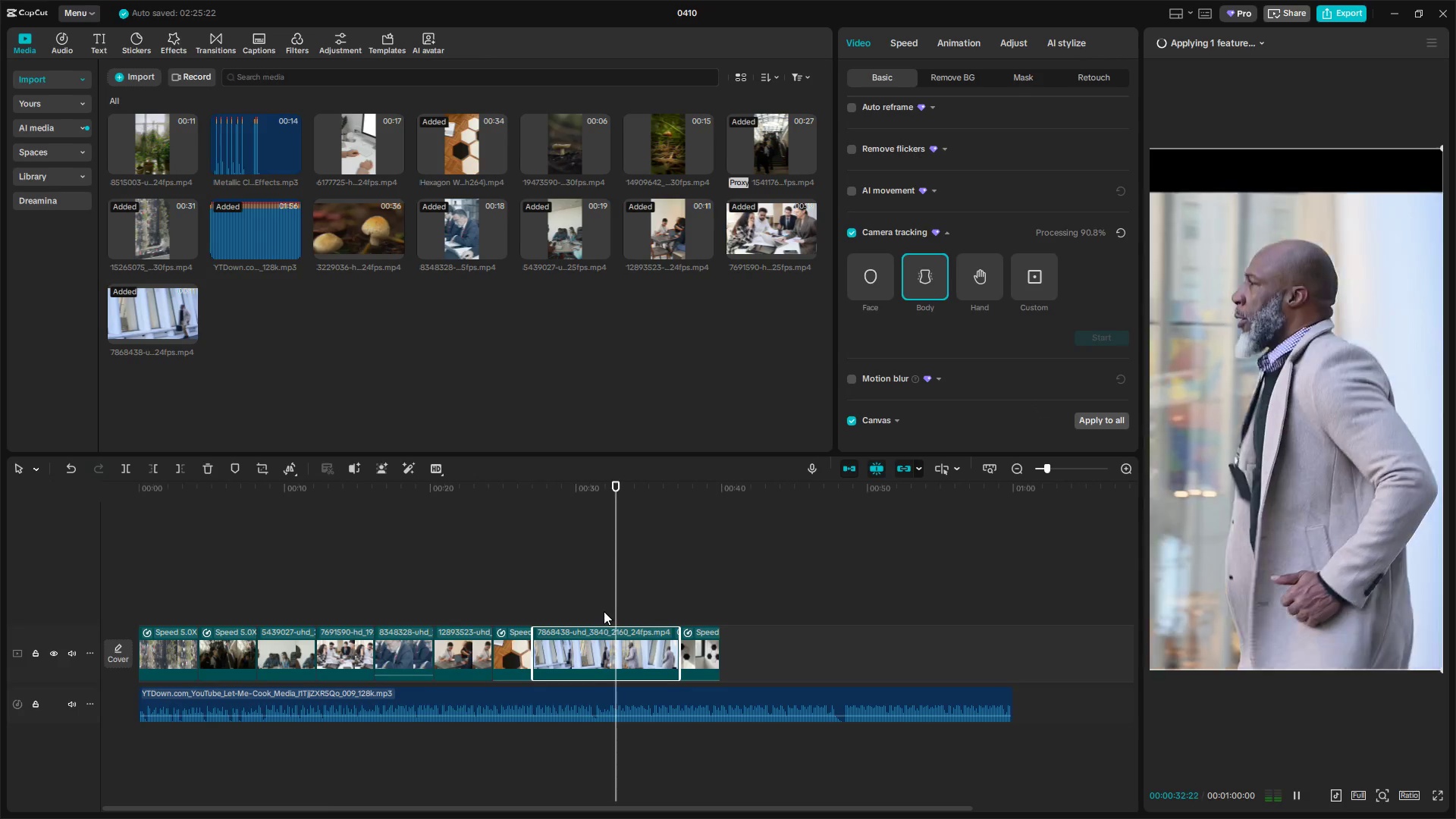 
key(Space)
 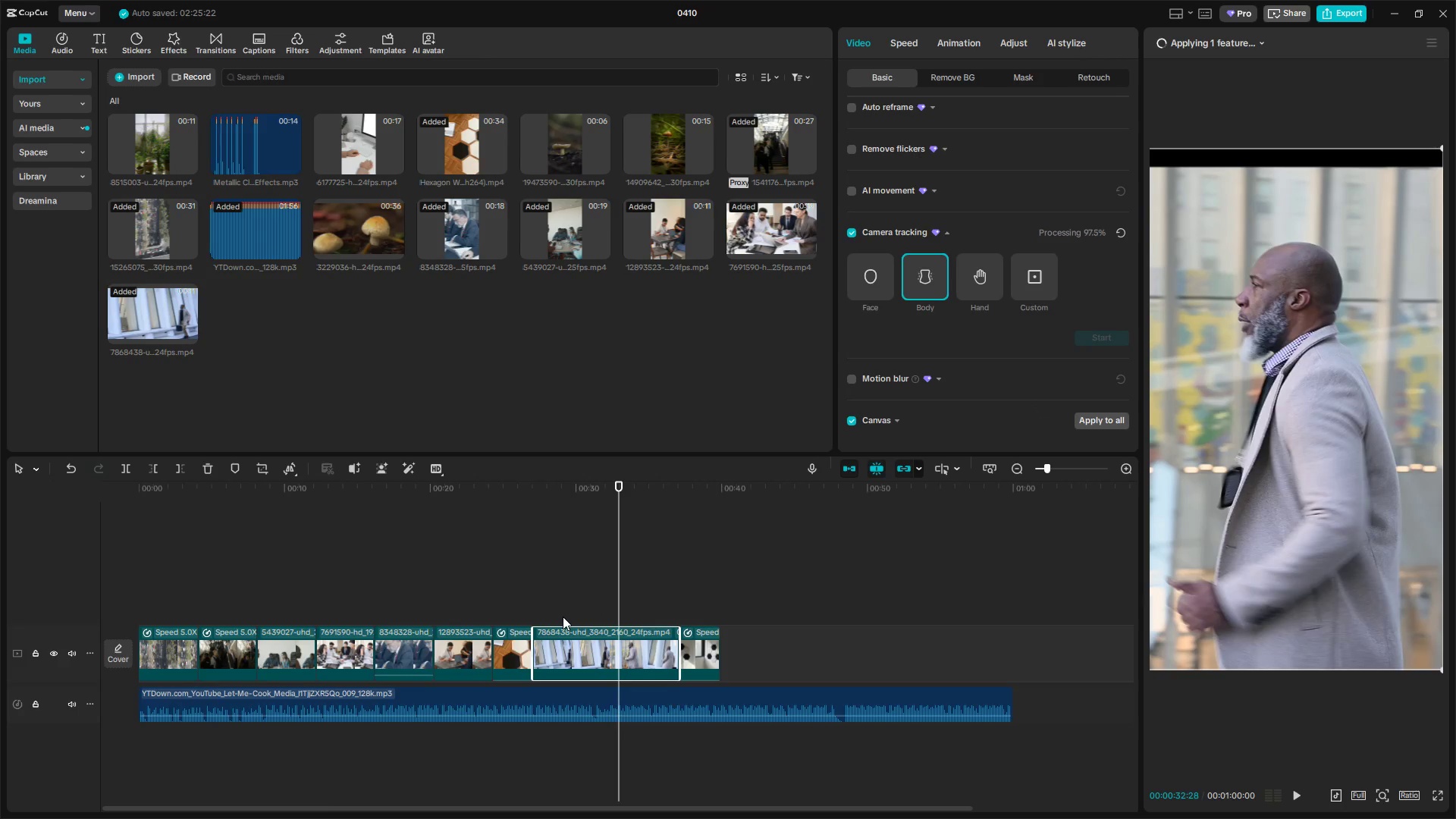 
left_click([566, 615])
 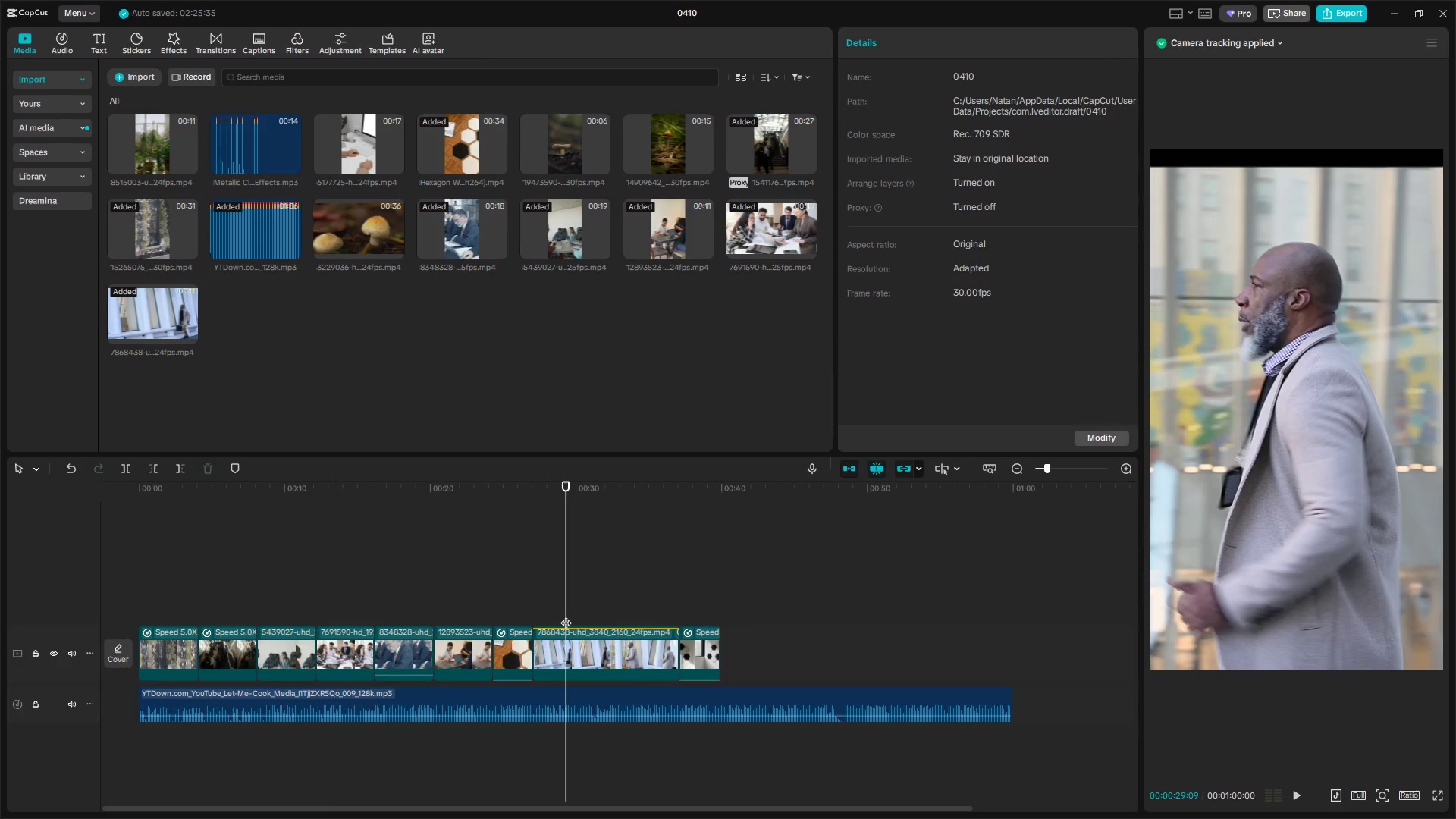 
key(Space)
 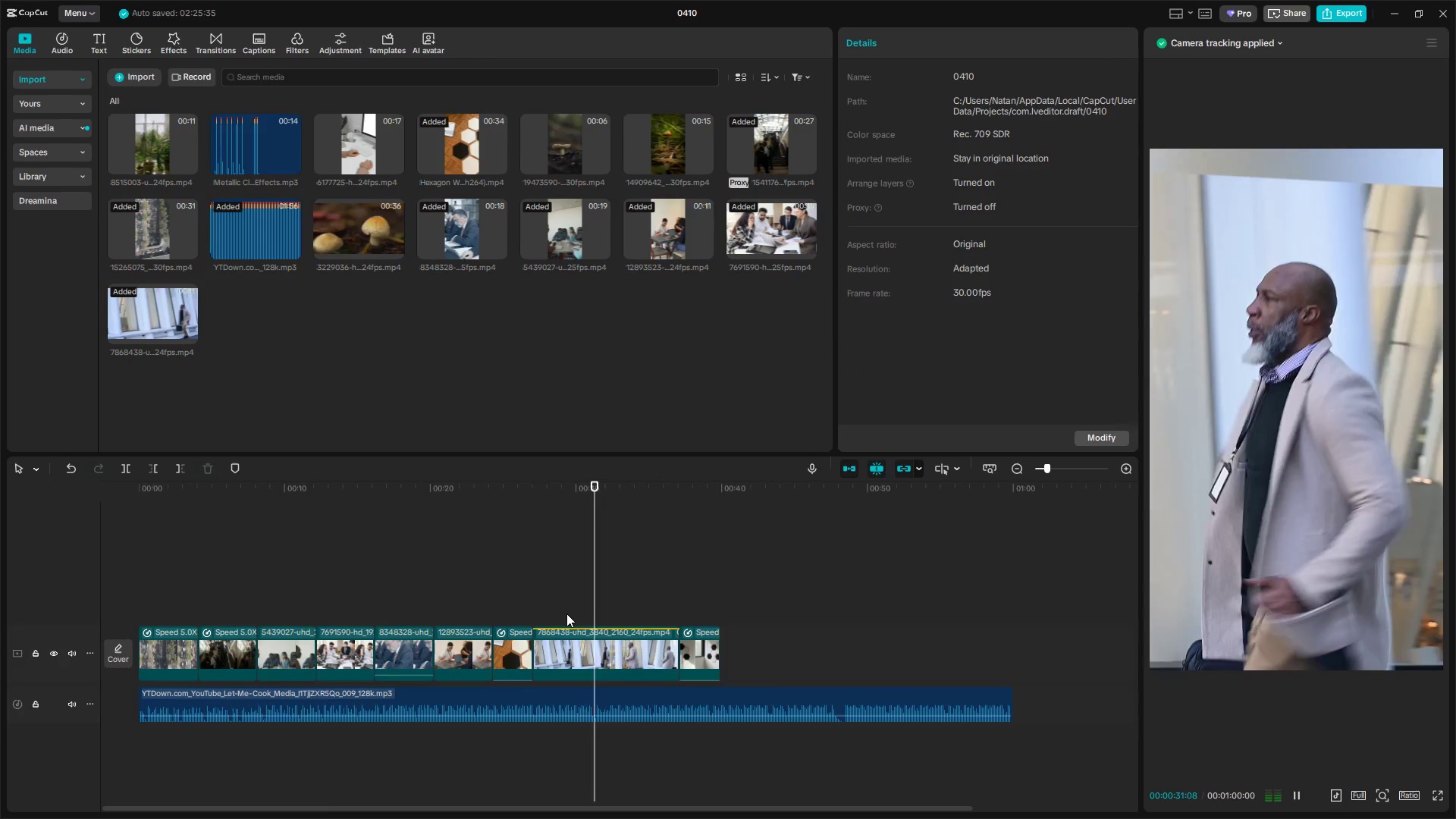 
key(Space)
 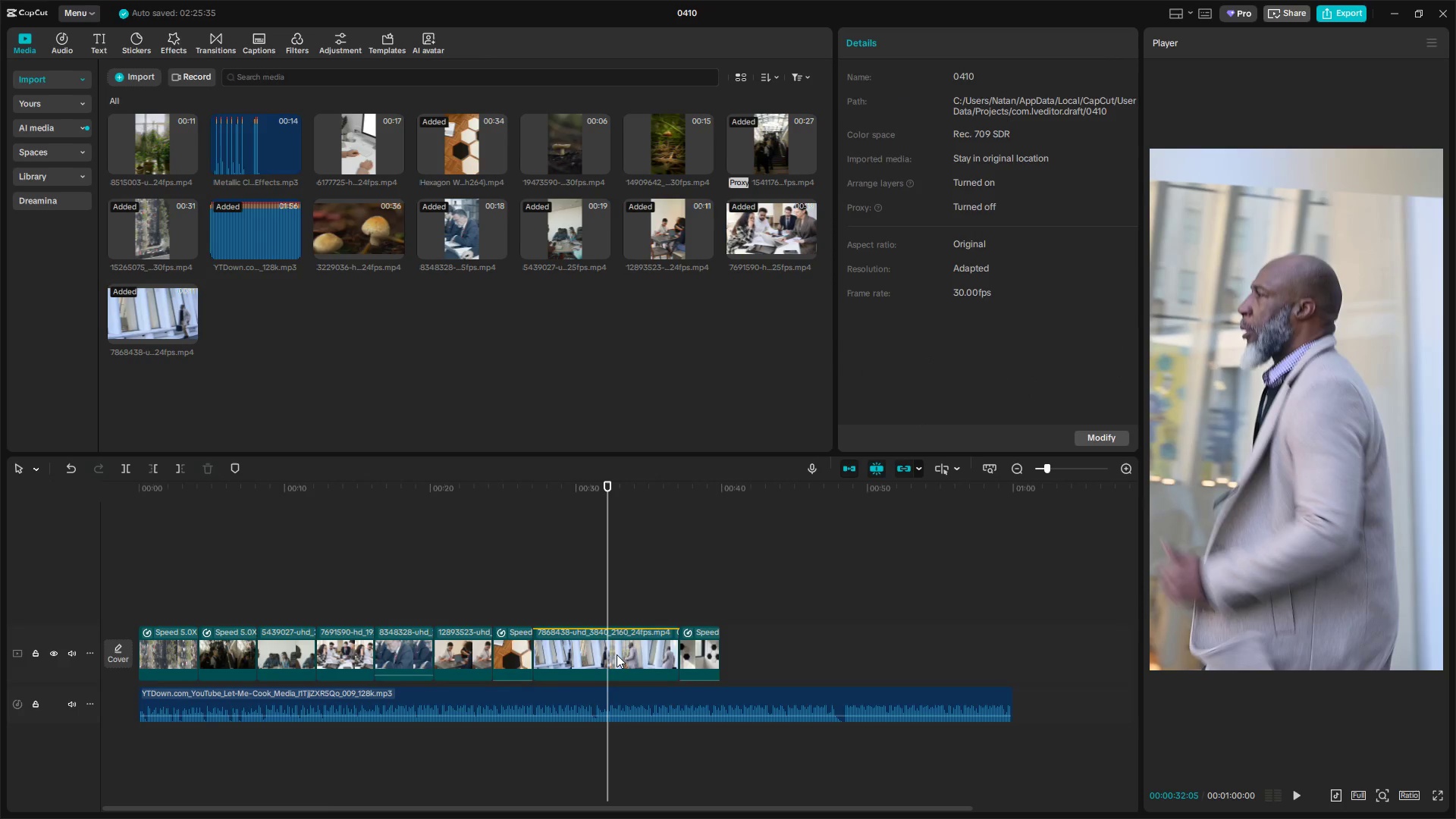 
left_click([617, 655])
 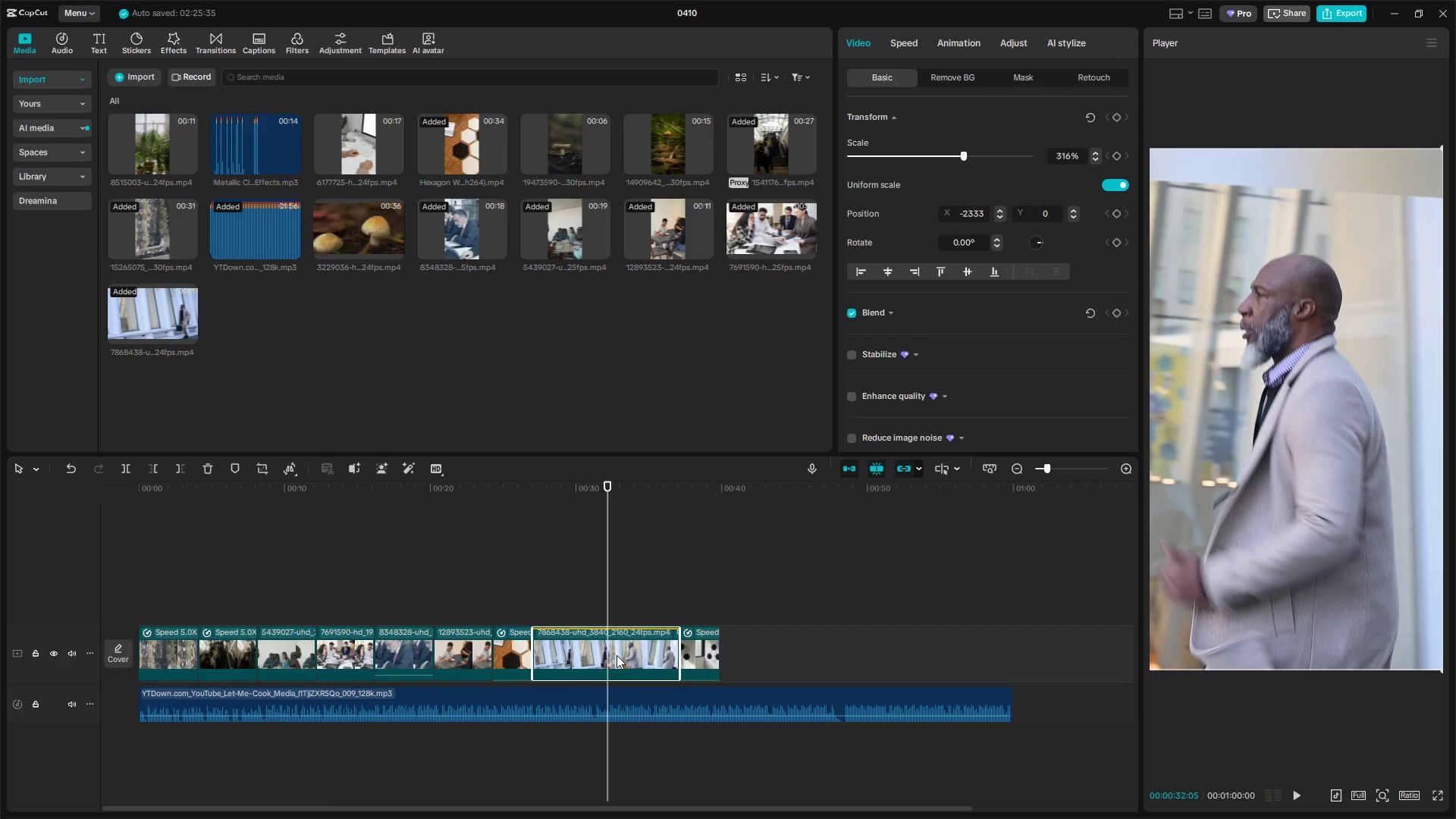 
key(W)
 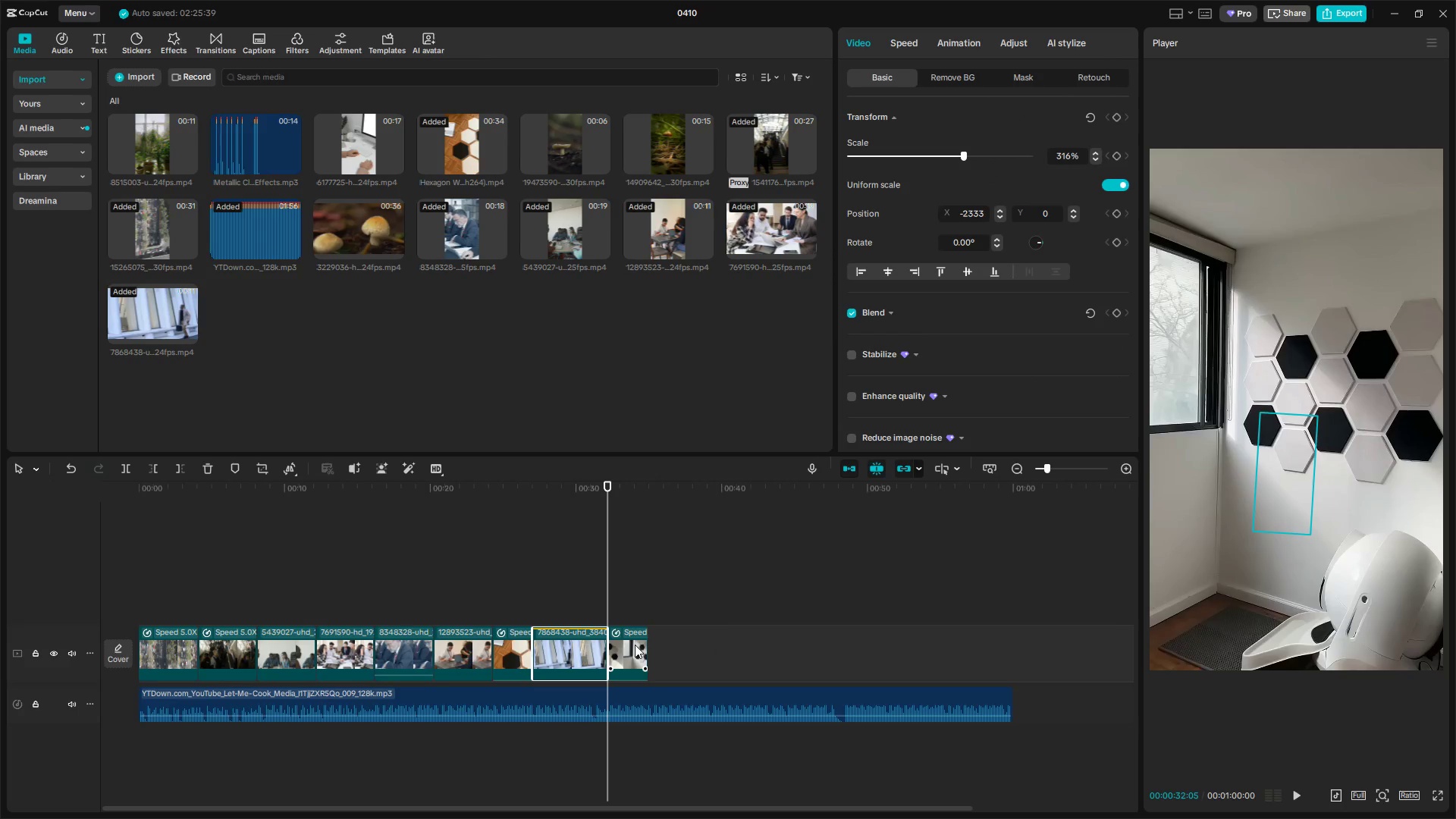 
key(Alt+AltLeft)
 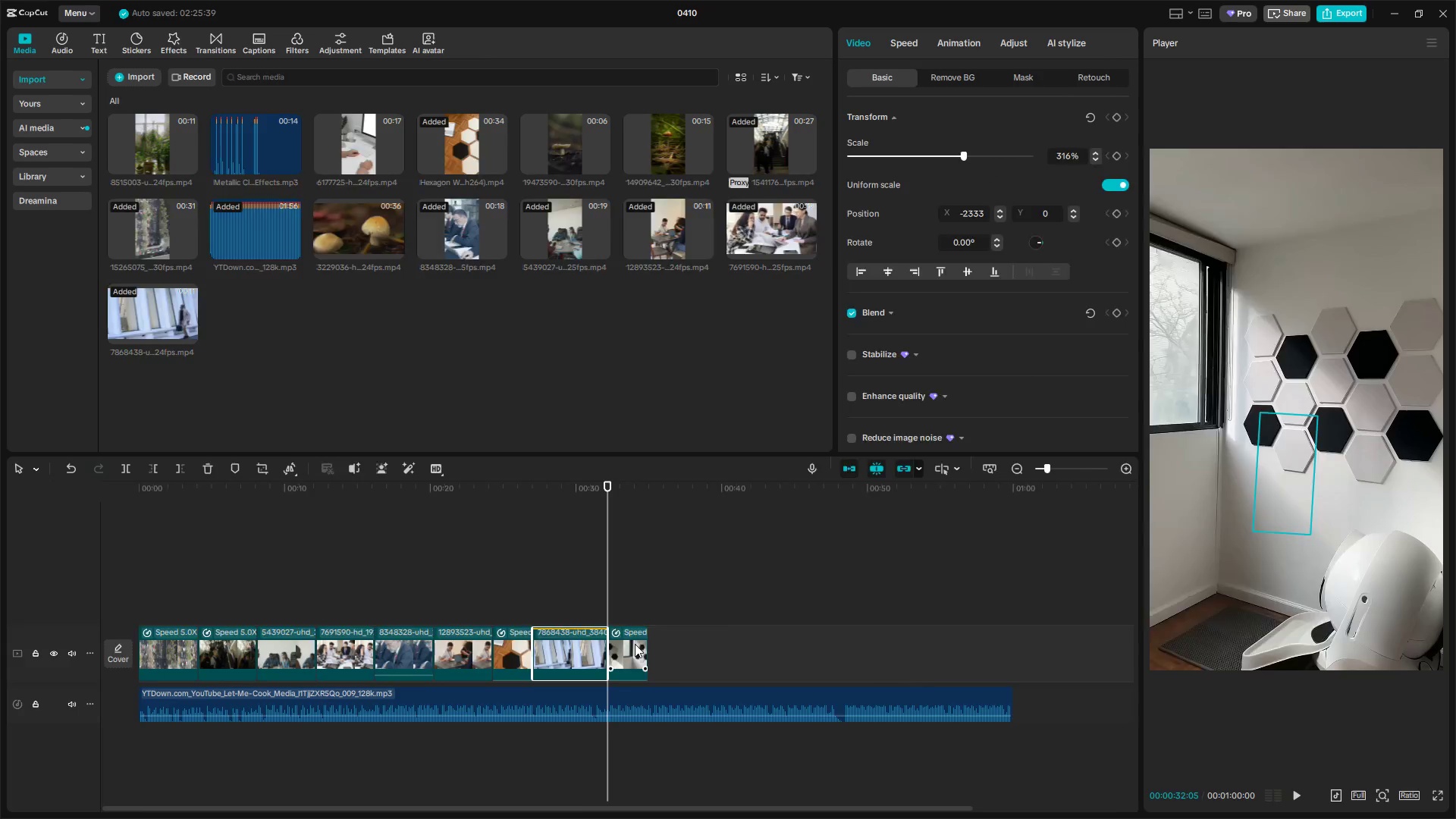 
key(Alt+Tab)
 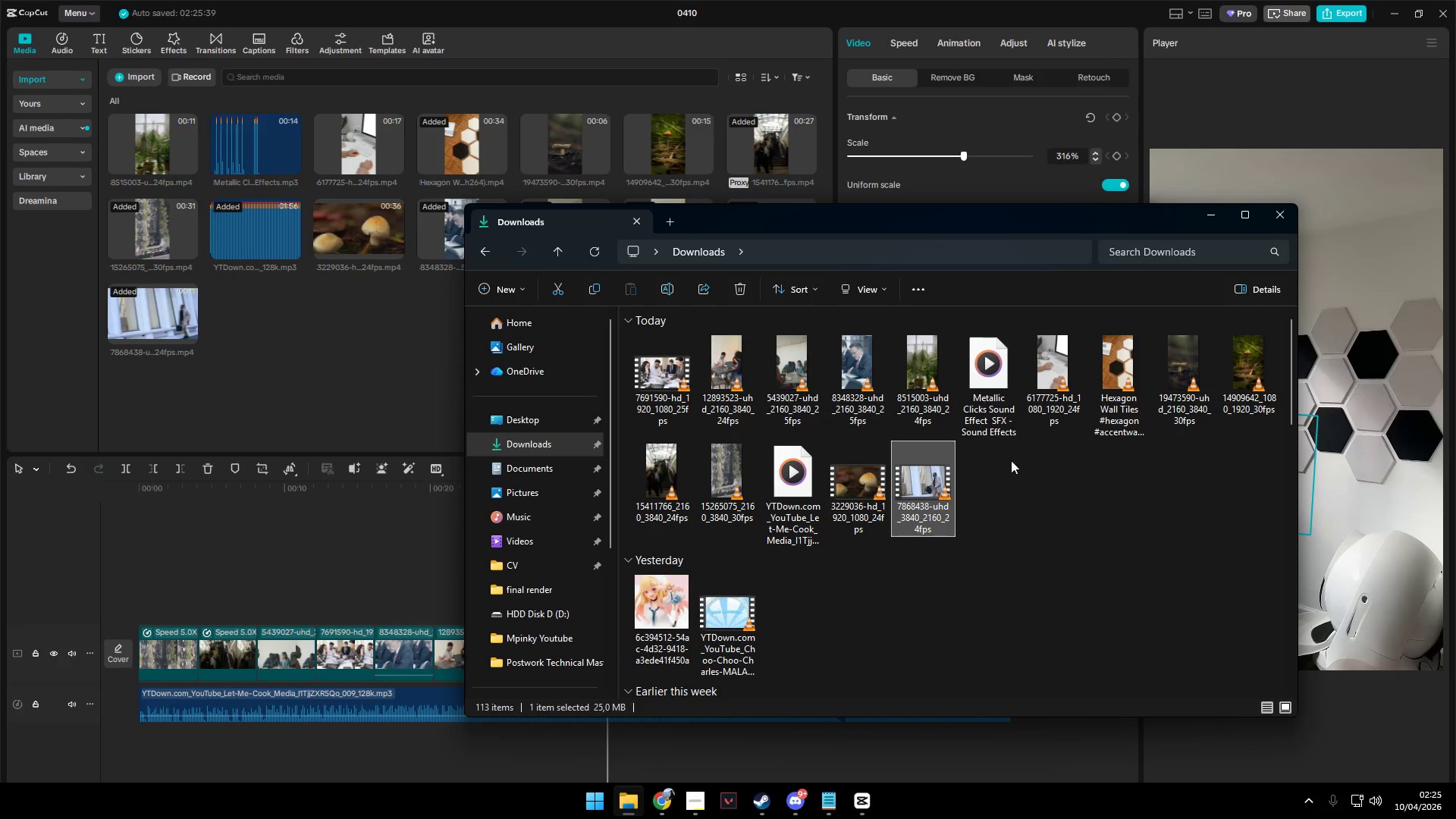 
key(Alt+Tab)
 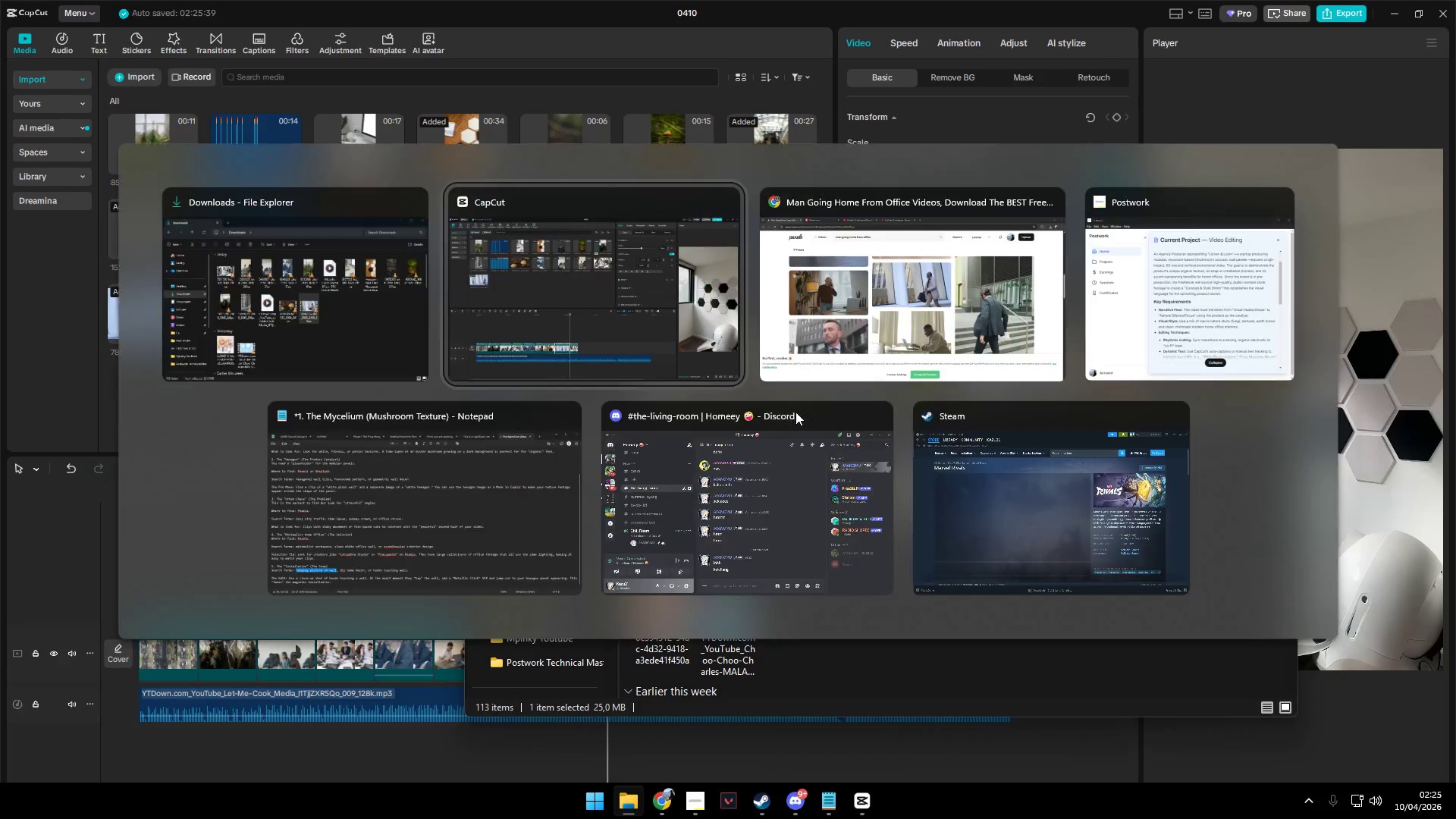 
key(Alt+Tab)
 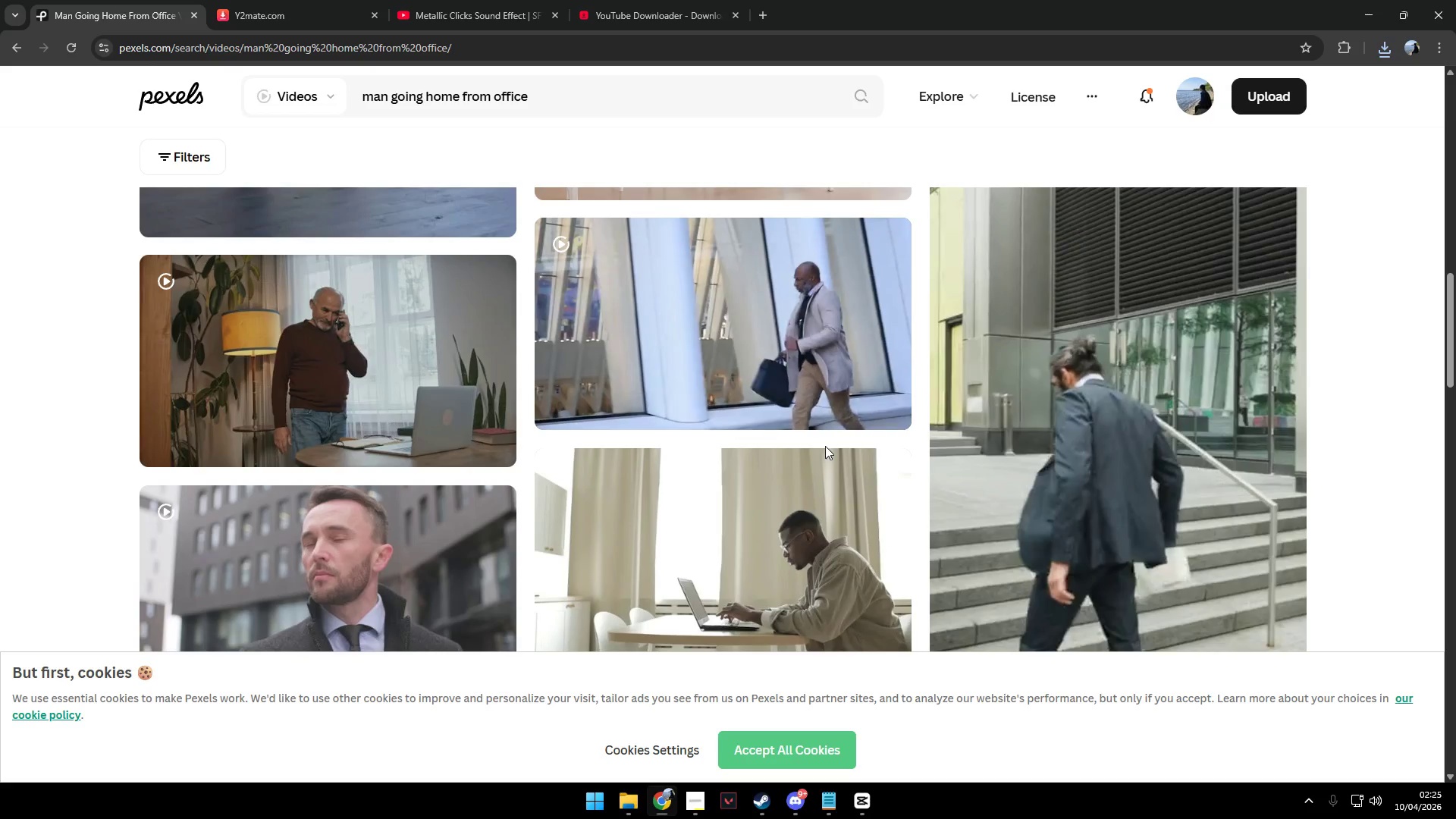 
scroll: coordinate [805, 414], scroll_direction: down, amount: 26.0
 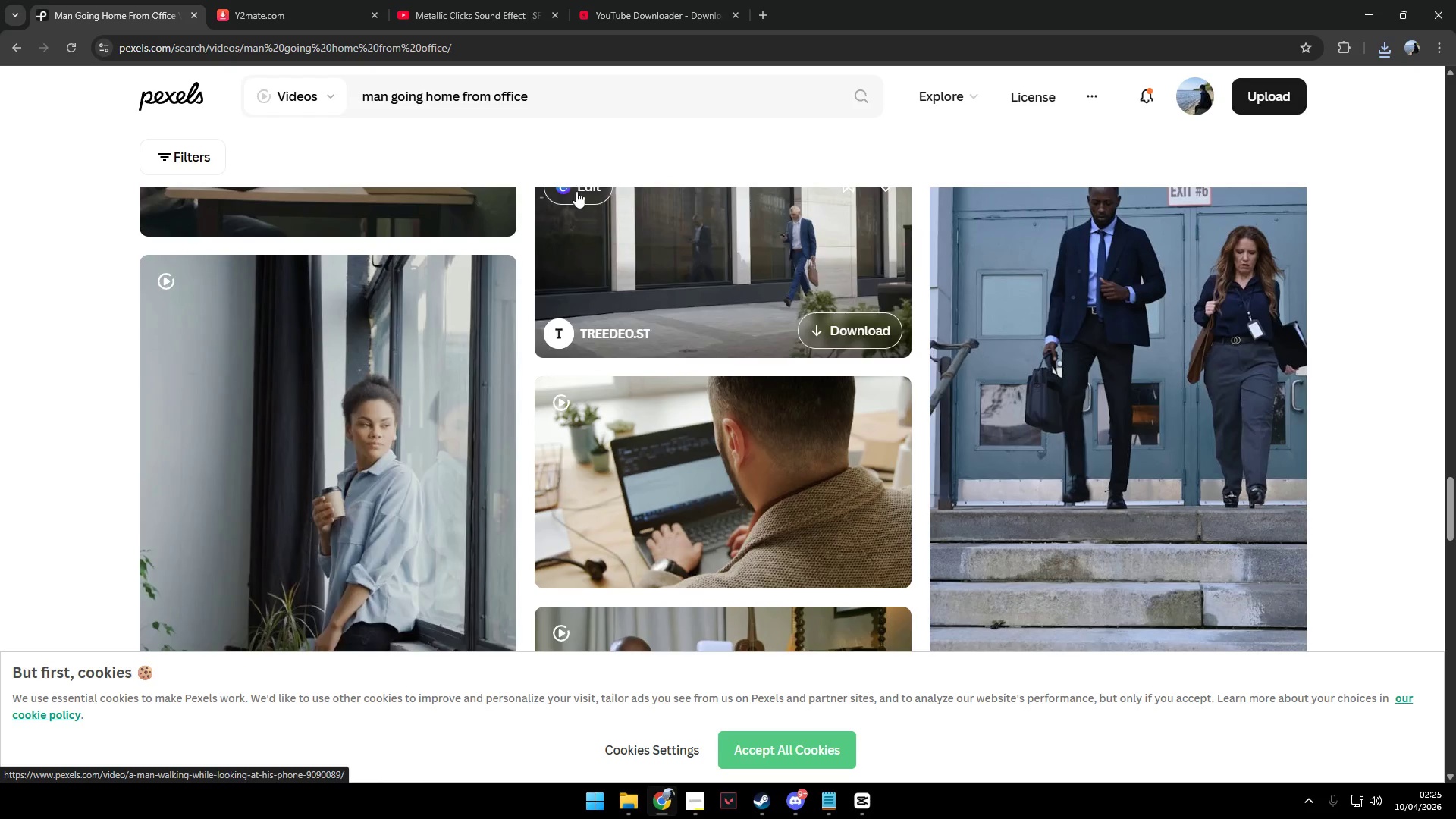 
left_click_drag(start_coordinate=[602, 97], to_coordinate=[321, 97])
 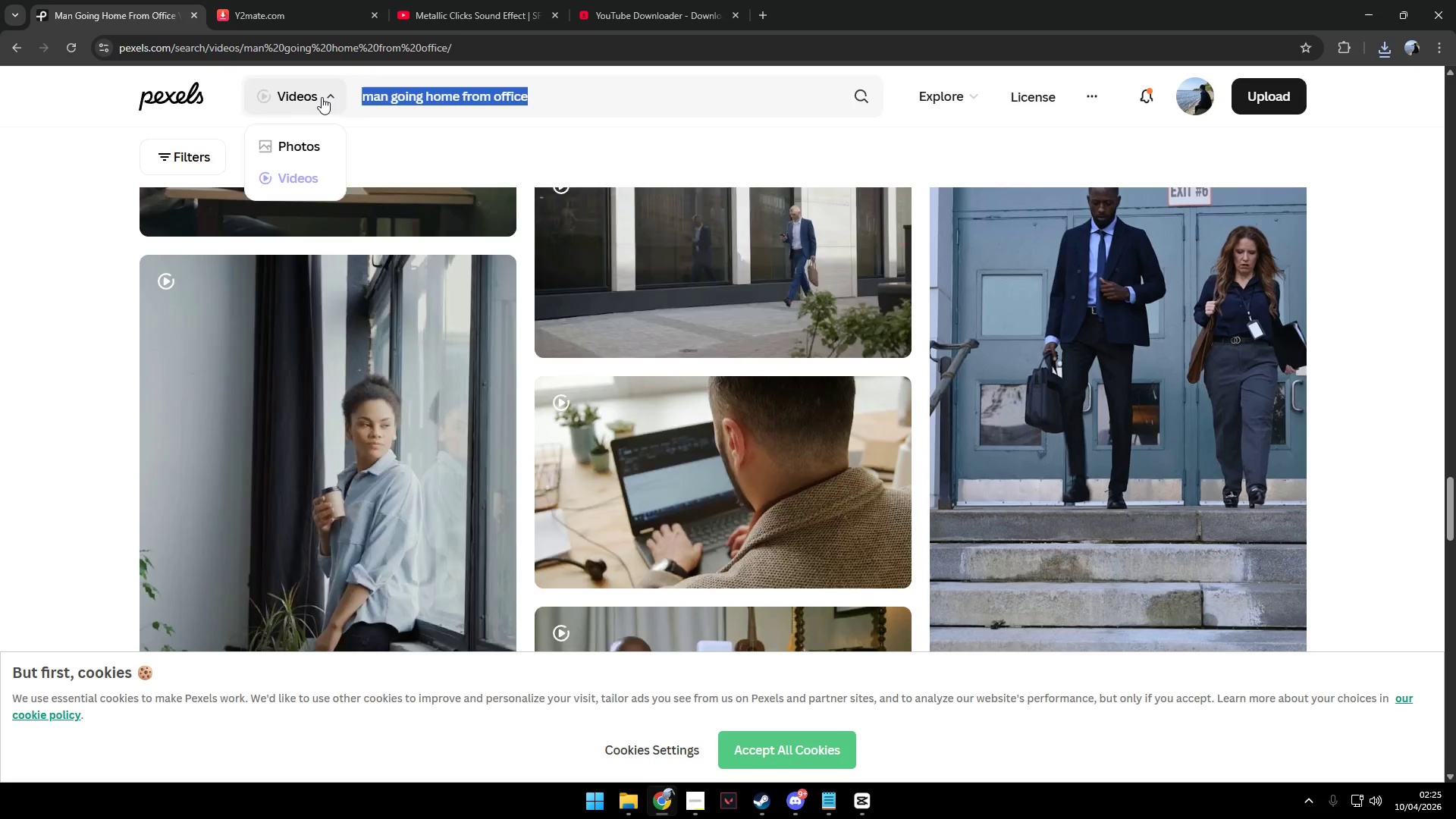 
type(man opening dooer)
key(Backspace)
key(Backspace)
type(tr)
key(Backspace)
 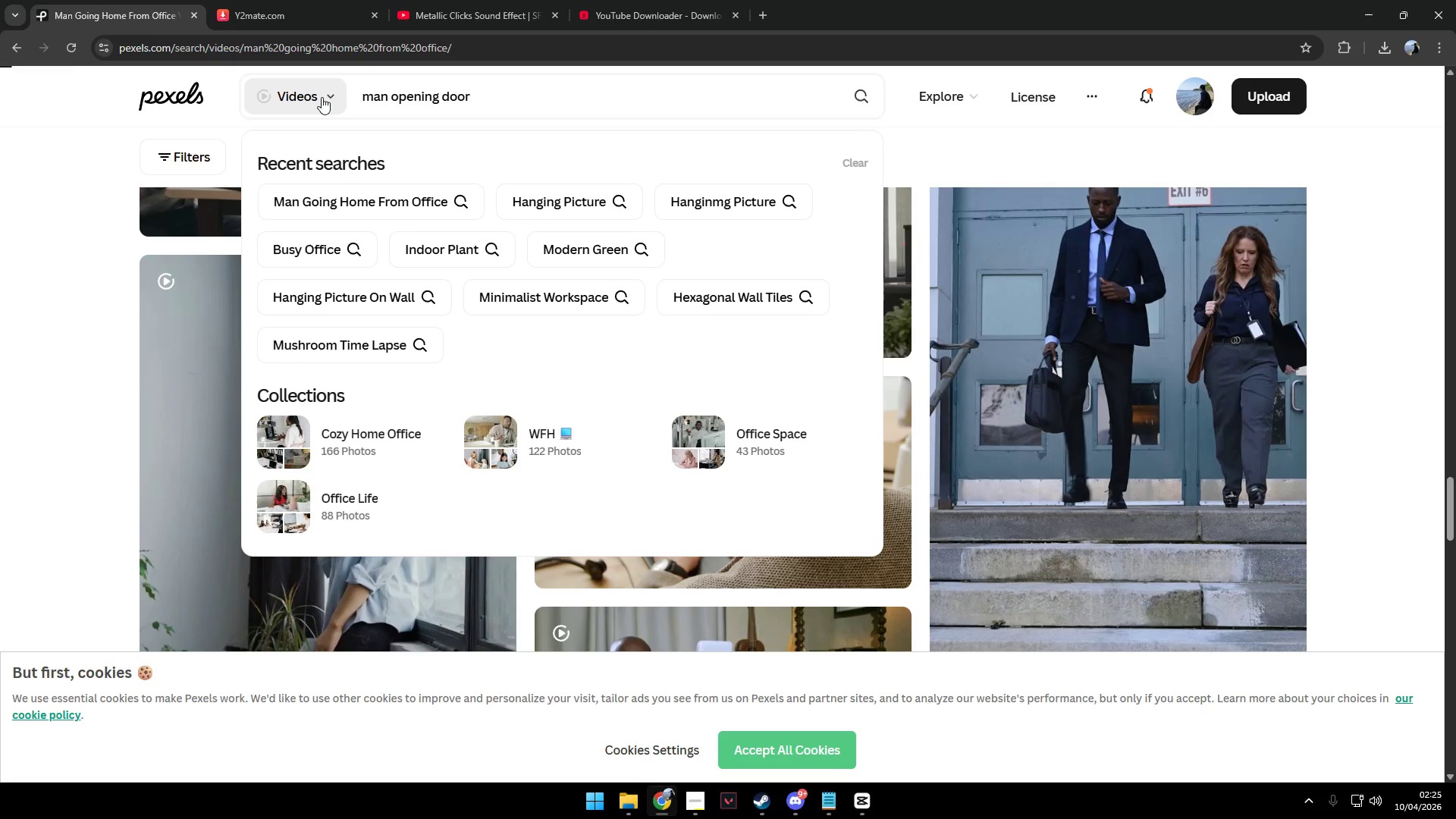 
key(Enter)
 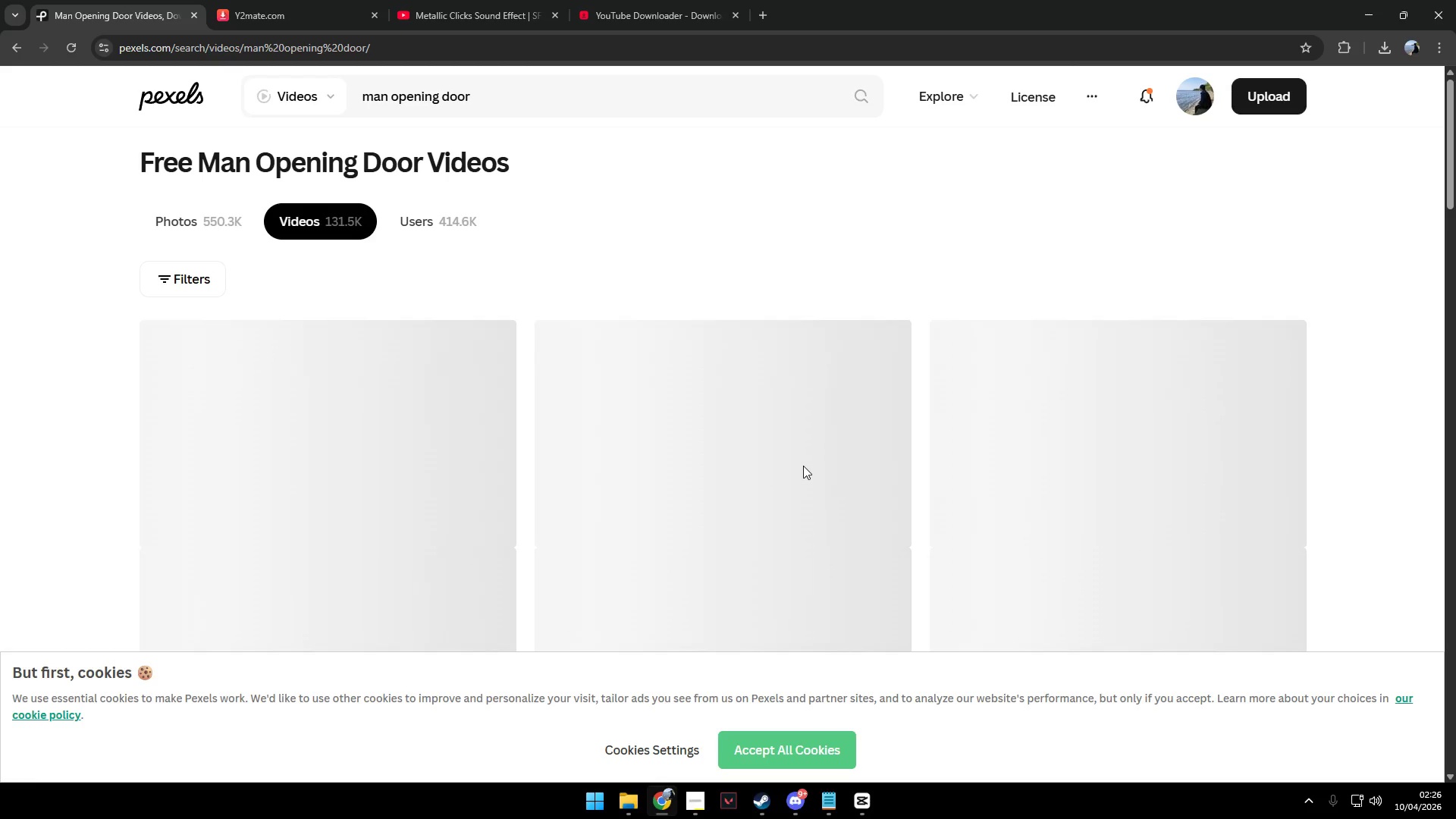 
scroll: coordinate [805, 463], scroll_direction: down, amount: 3.0
 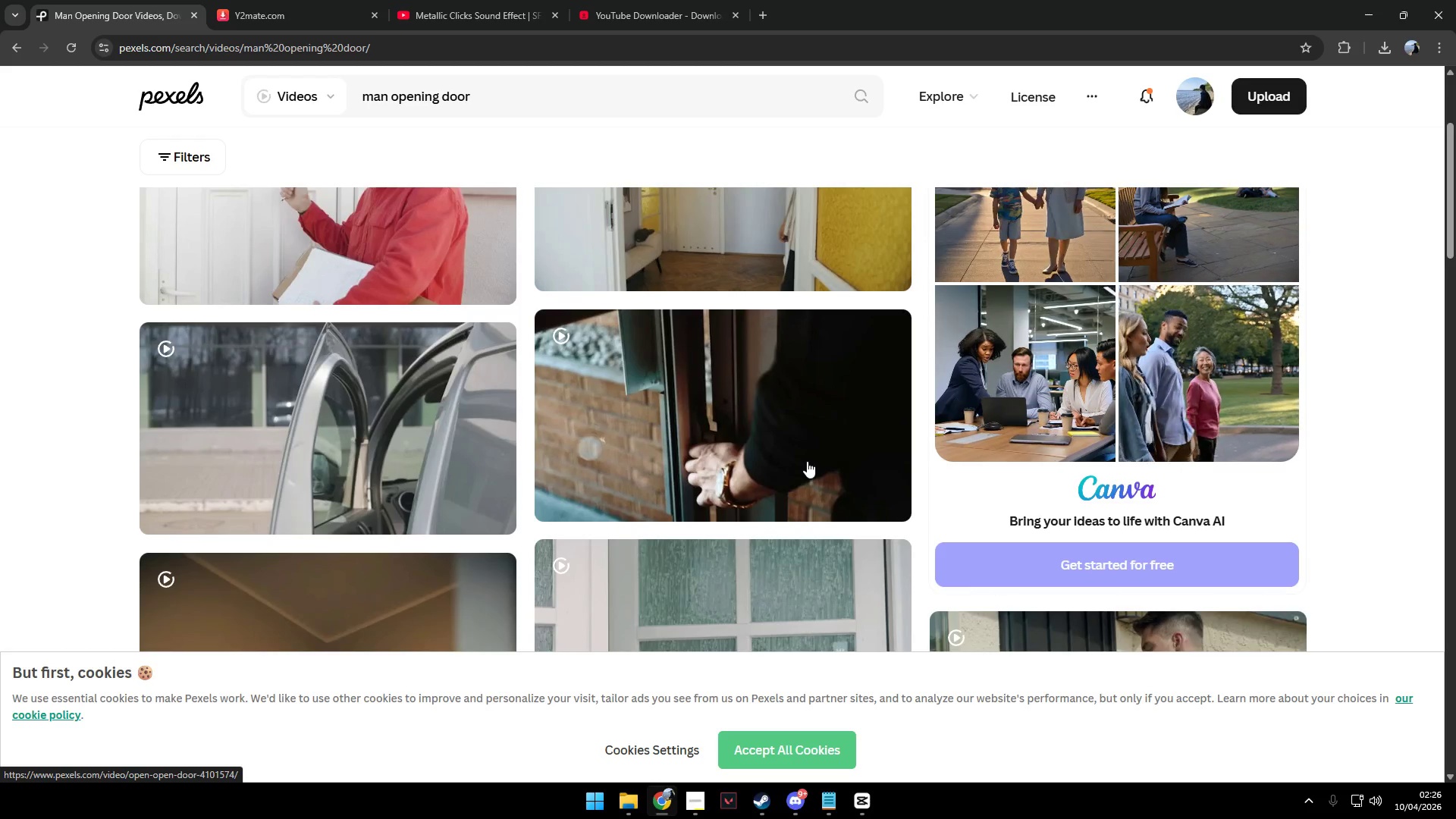 
scroll: coordinate [808, 461], scroll_direction: up, amount: 3.0
 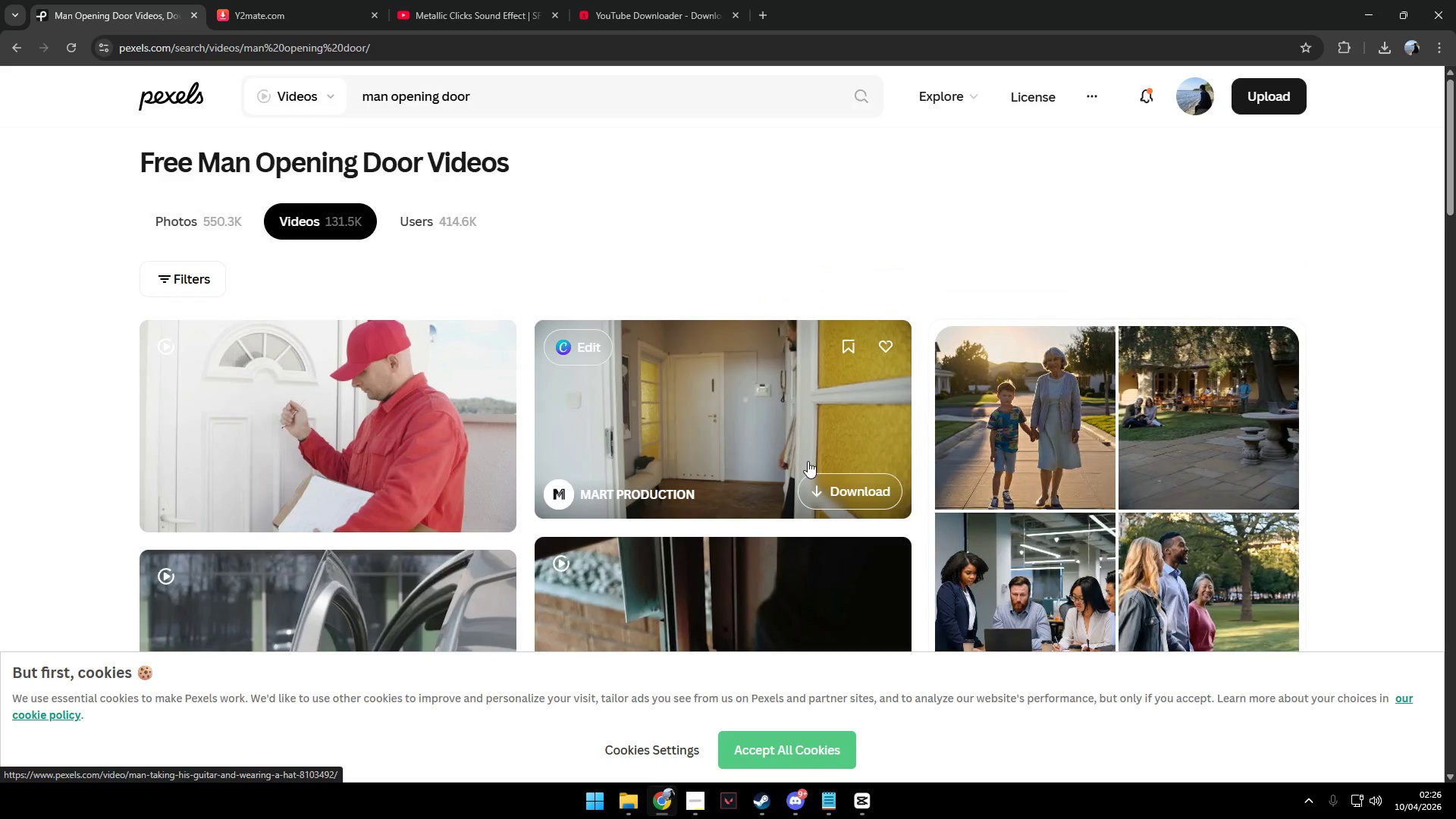 
scroll: coordinate [869, 445], scroll_direction: down, amount: 10.0
 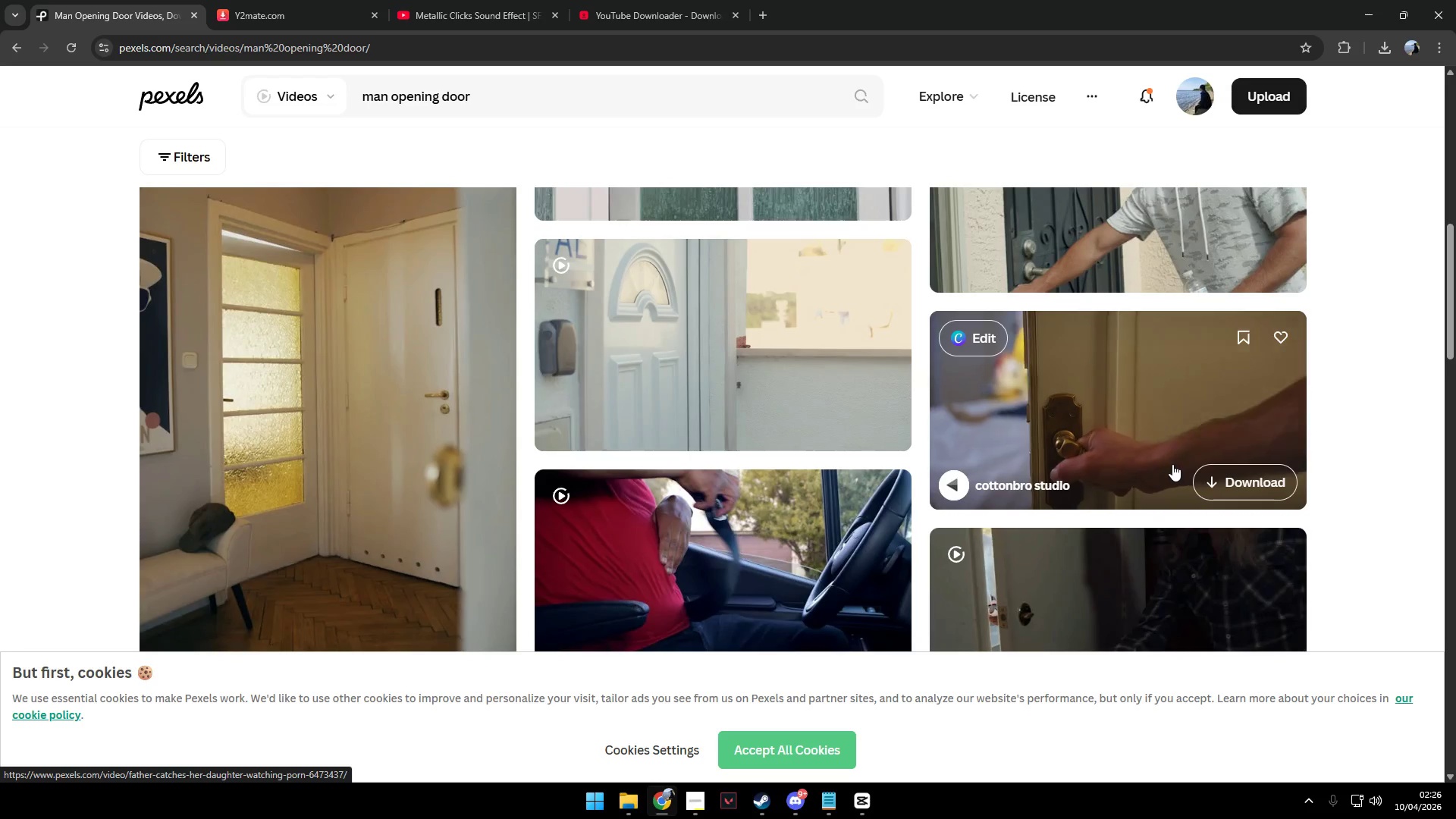 
wait(5.8)
 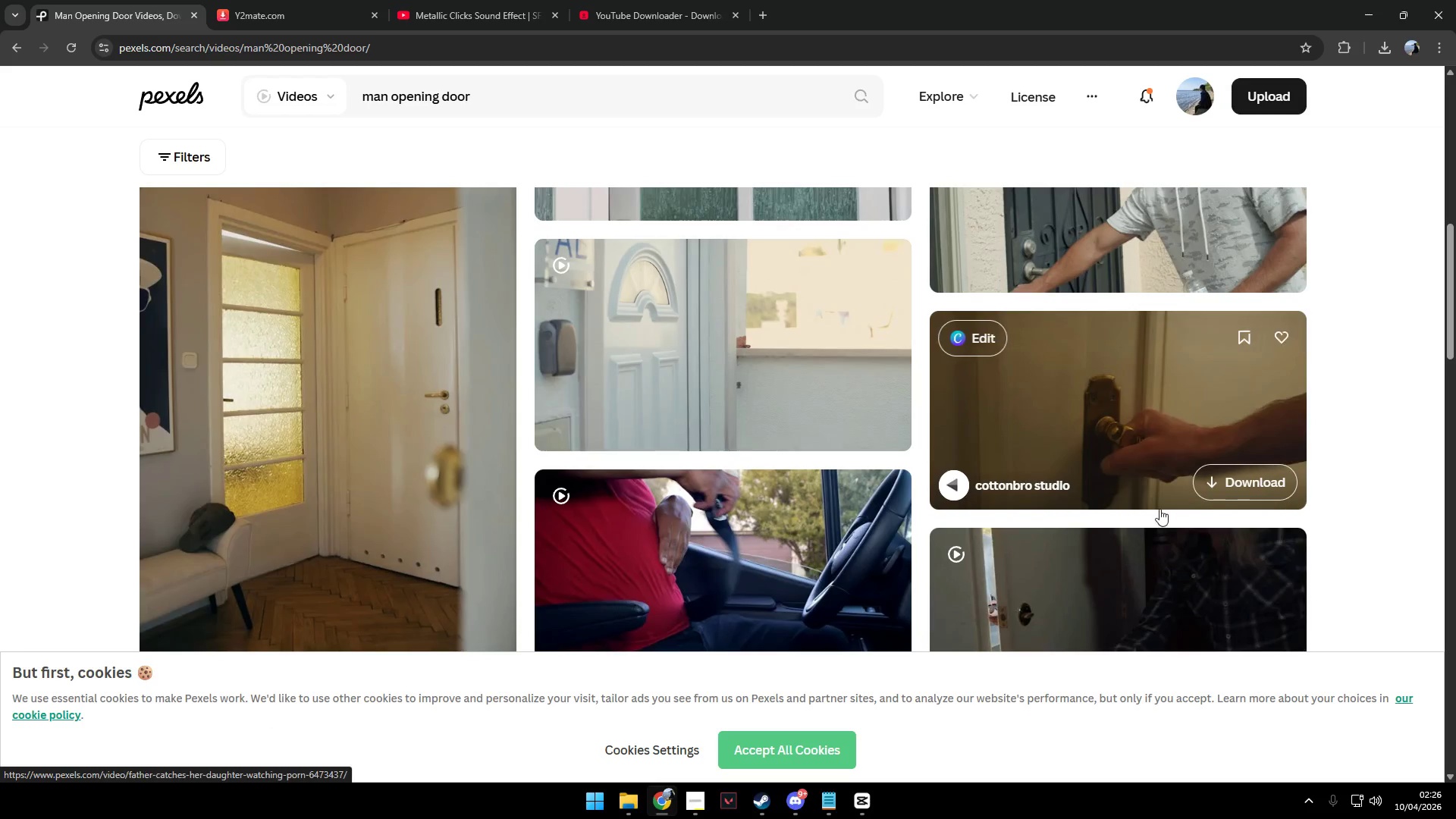 
scroll: coordinate [1049, 429], scroll_direction: down, amount: 20.0
 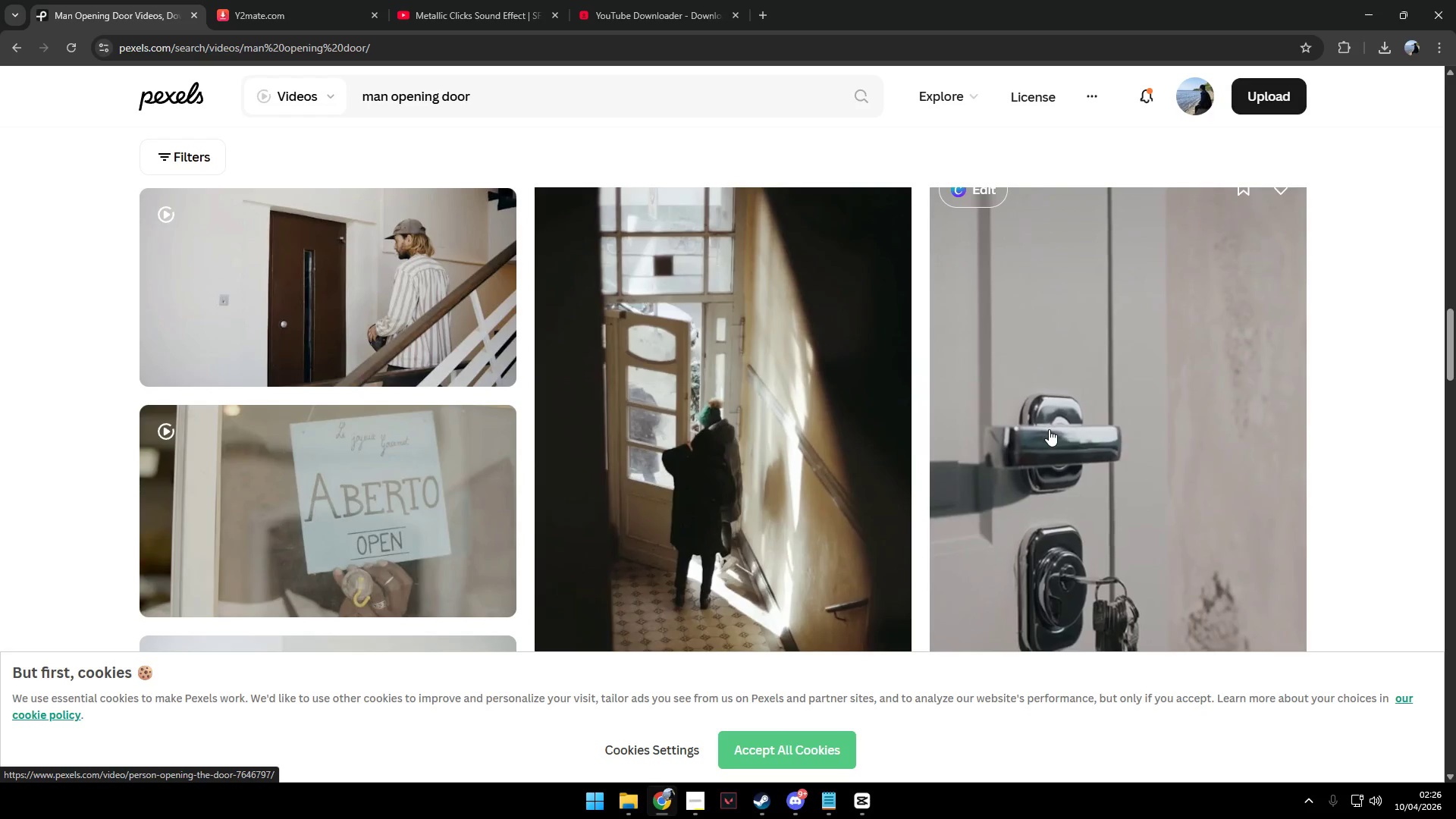 
scroll: coordinate [814, 430], scroll_direction: down, amount: 19.0
 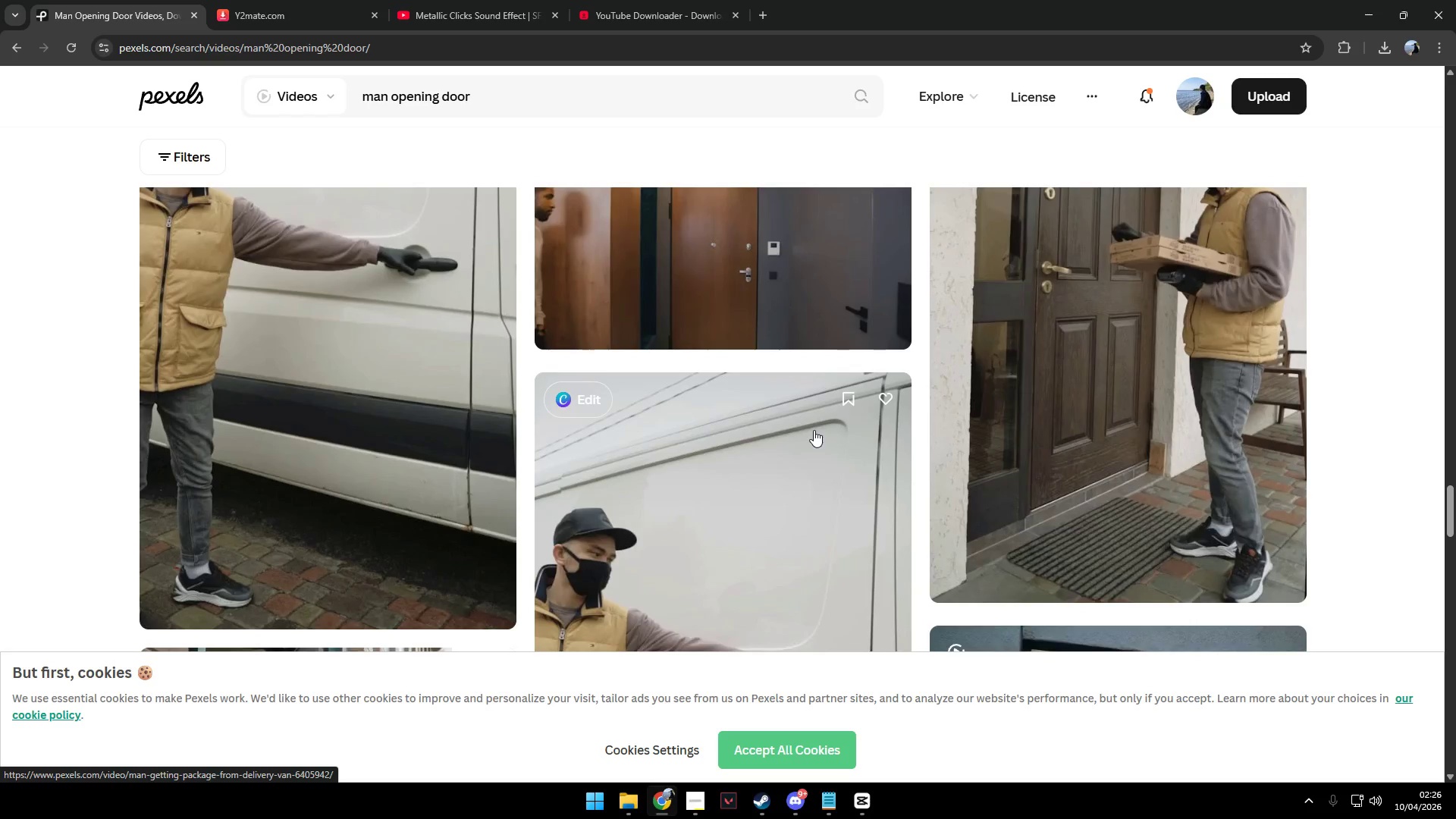 
mouse_move([388, 342])
 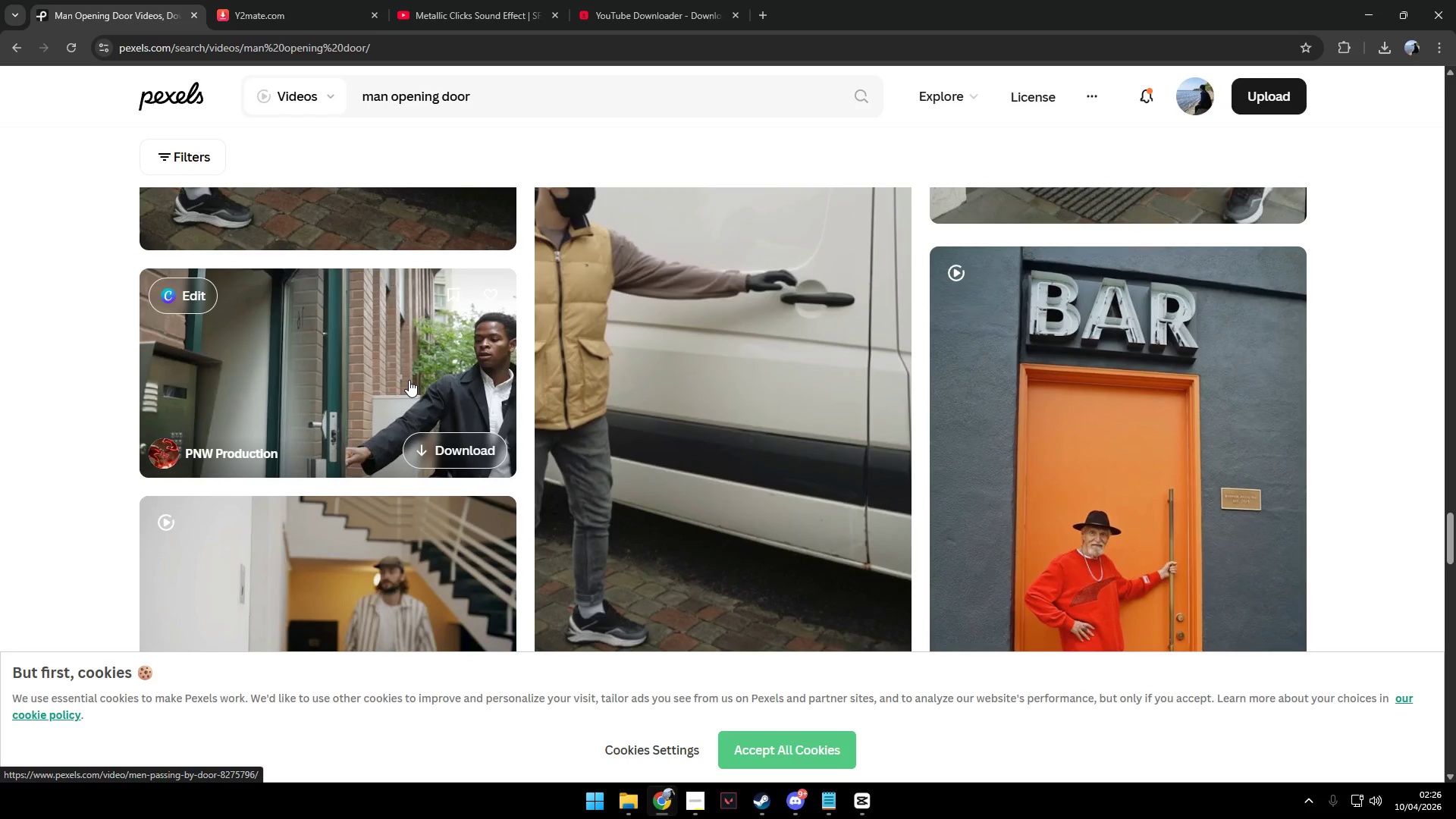 
scroll: coordinate [413, 378], scroll_direction: down, amount: 43.0
 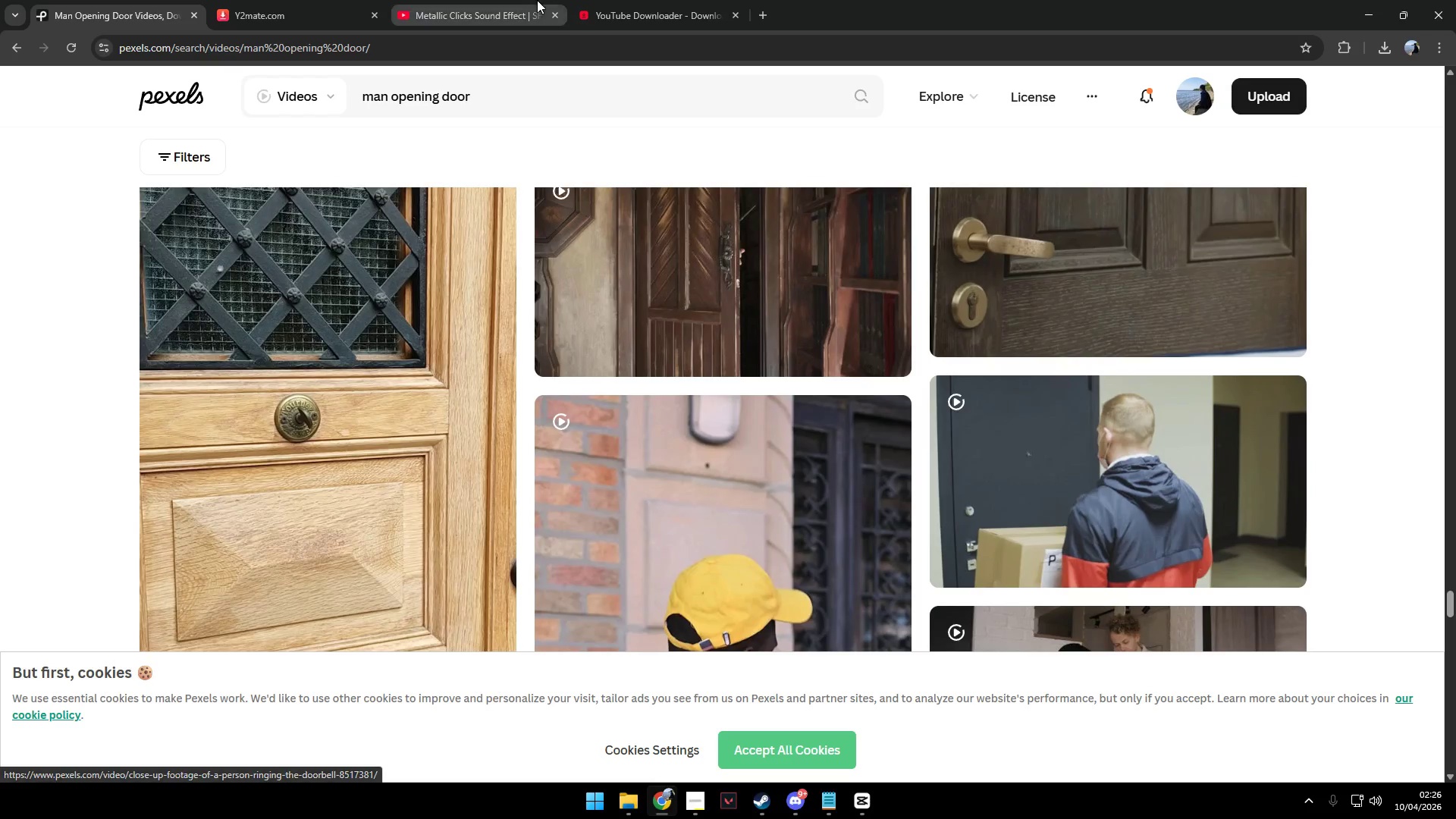 
double_click([330, 0])
 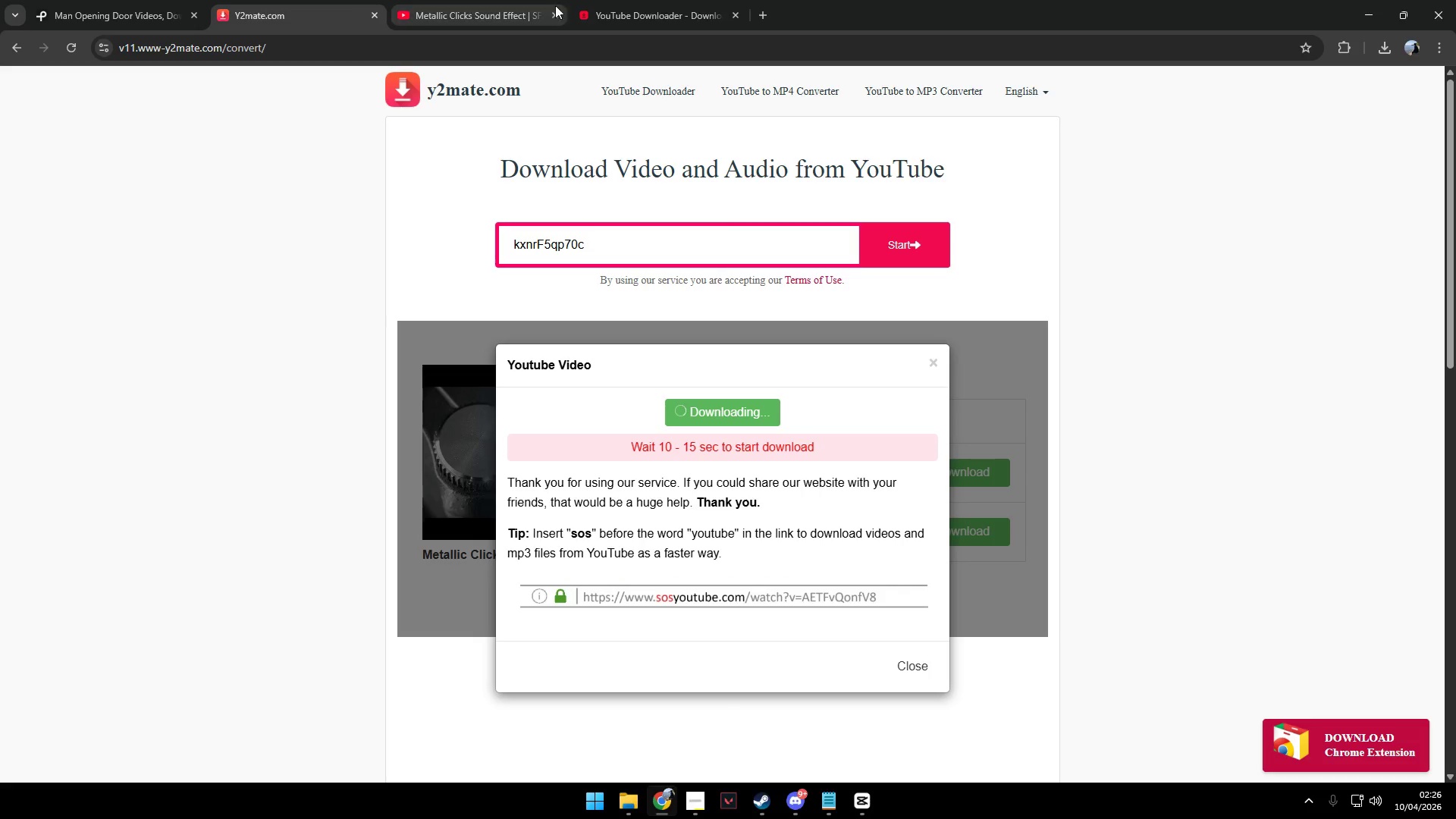 
triple_click([629, 10])
 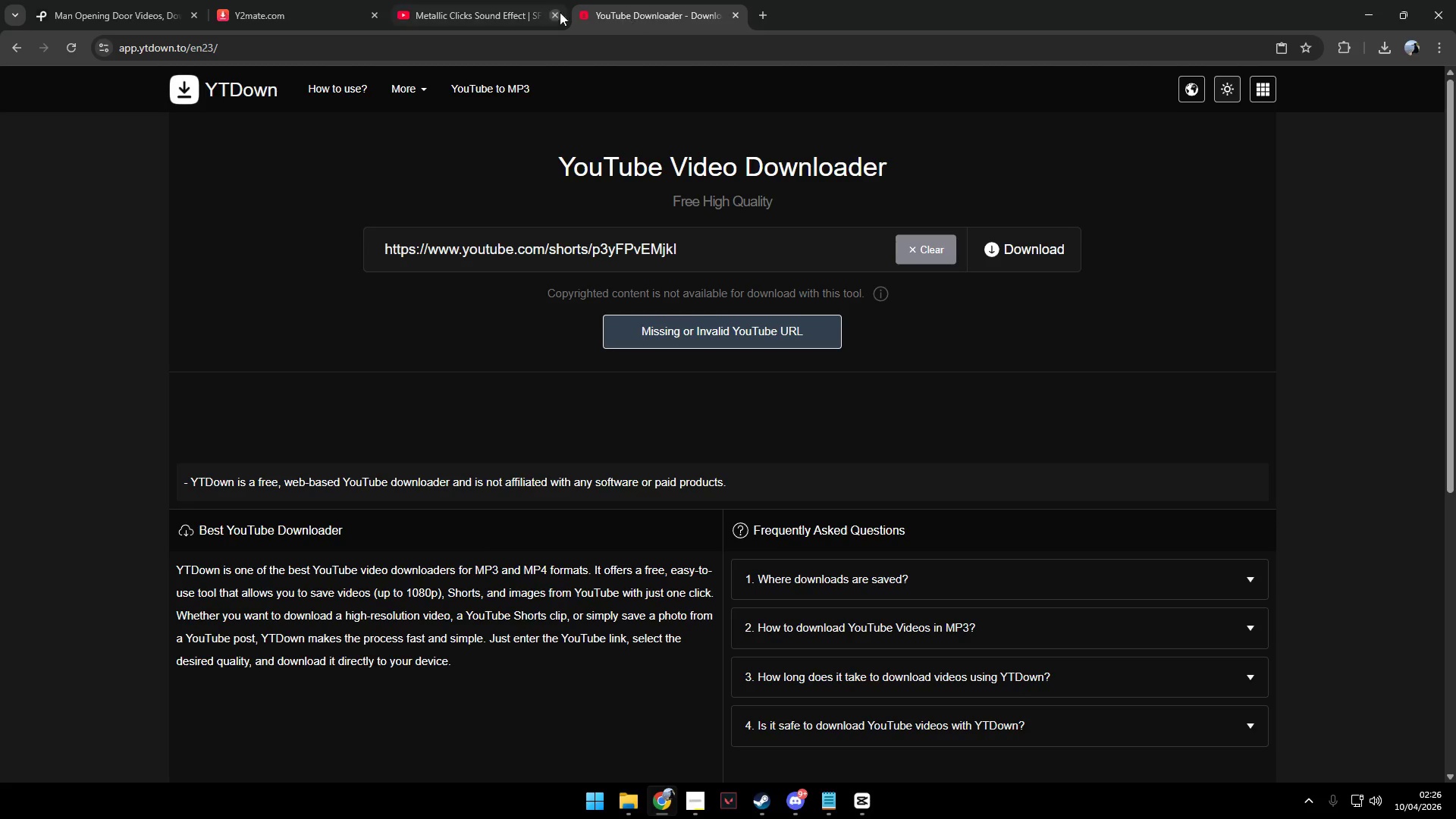 
key(Alt+AltLeft)
 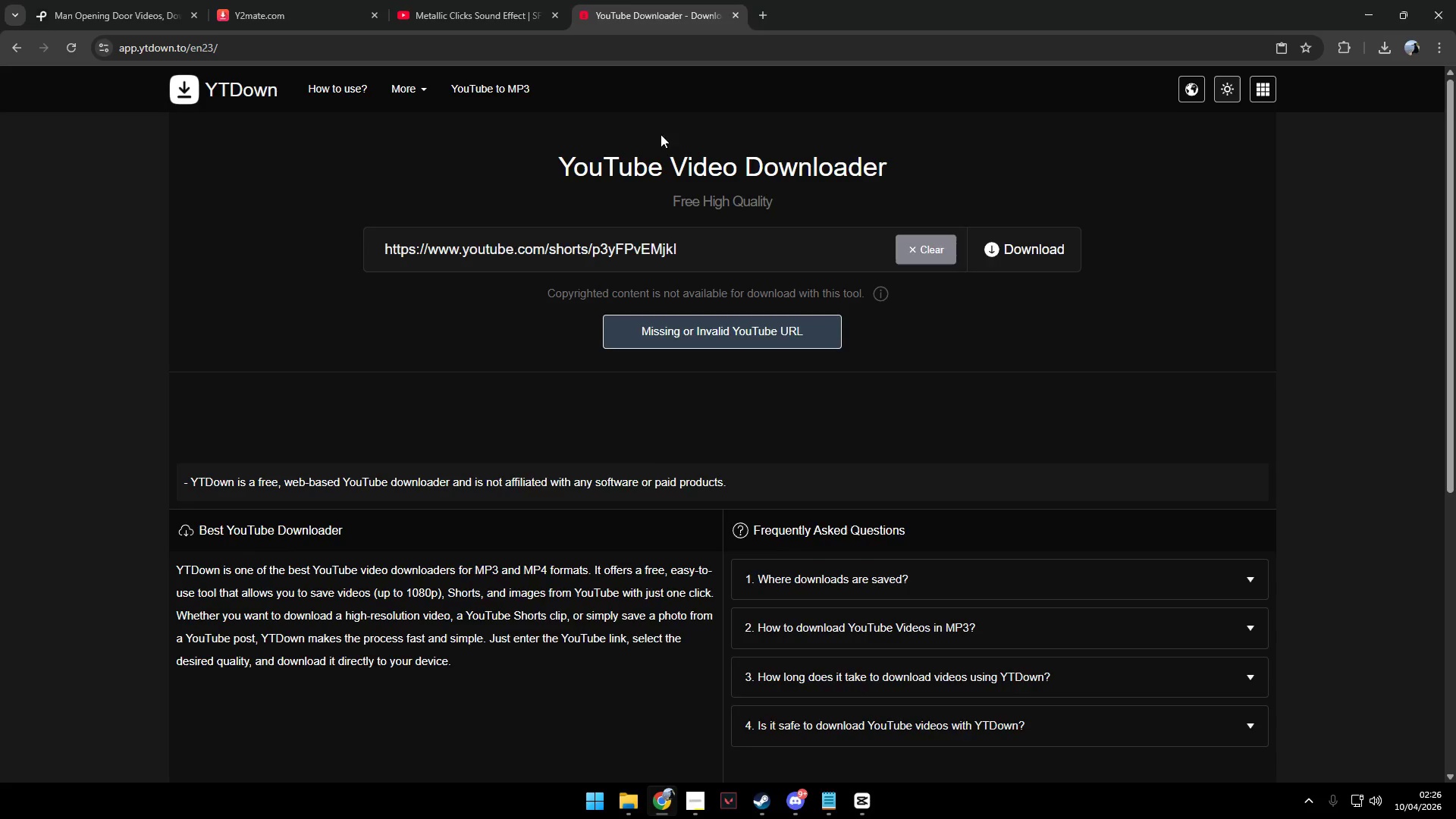 
key(Alt+Tab)
 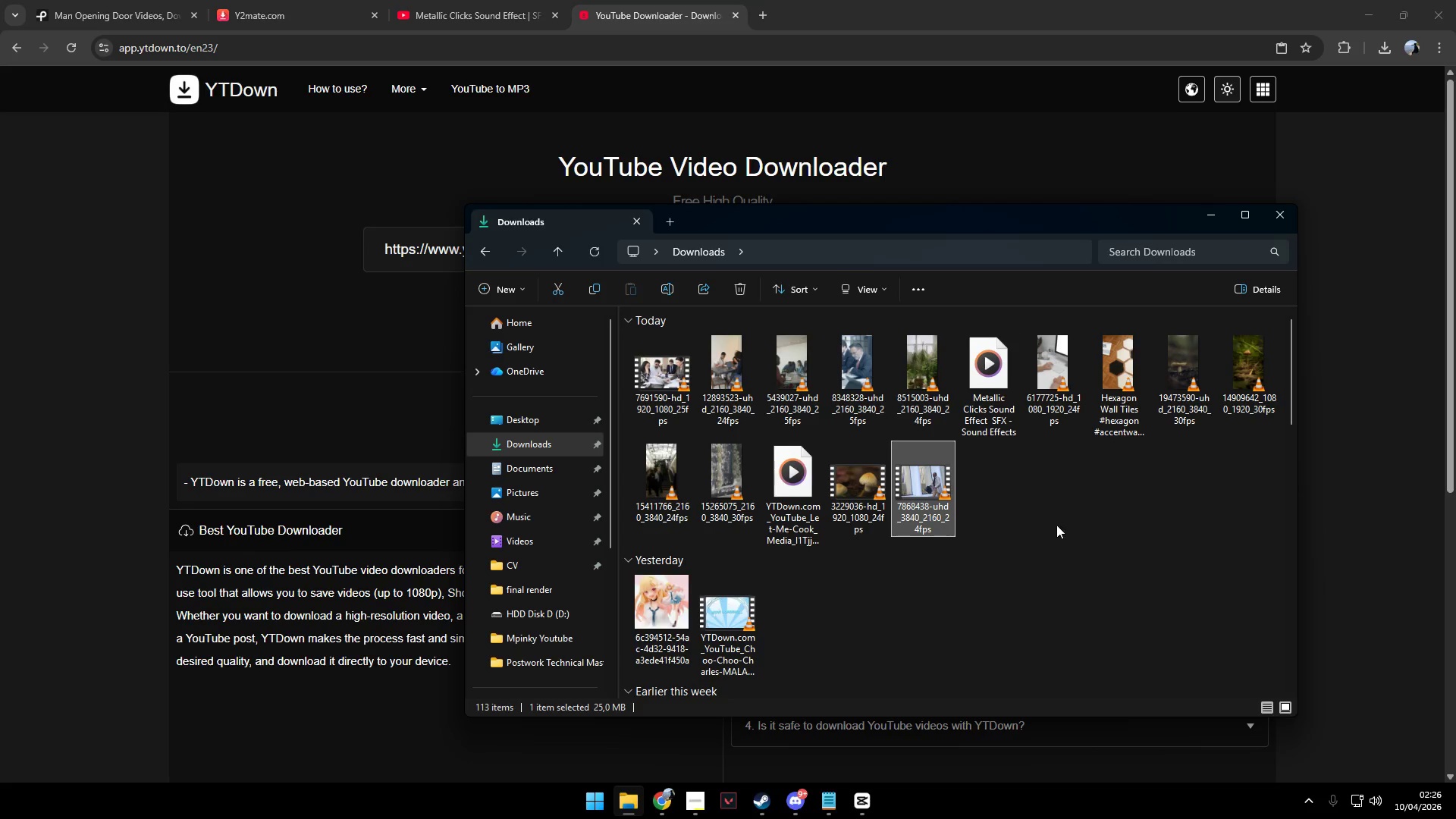 
key(Alt+Tab)
 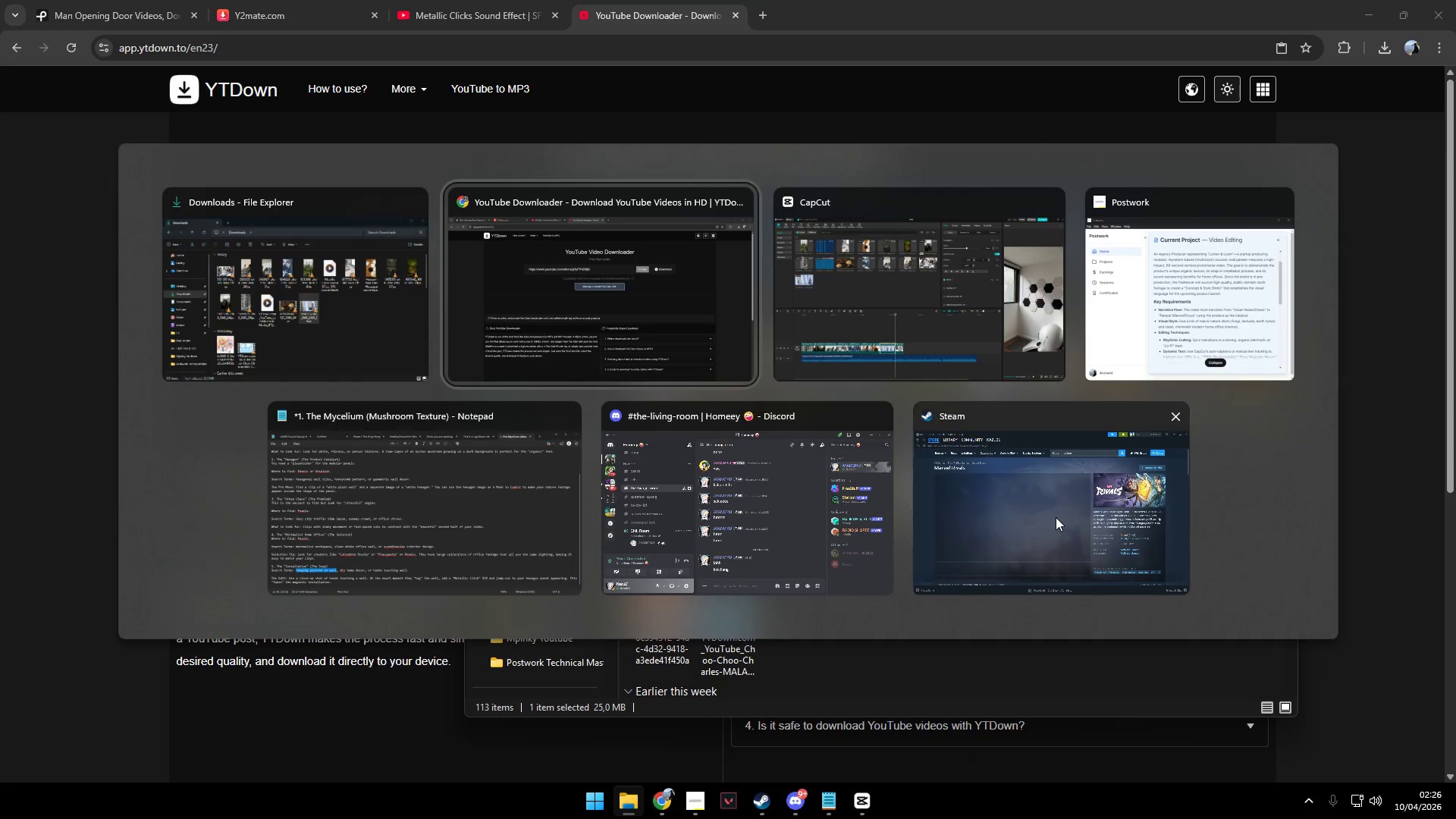 
key(Alt+Tab)
 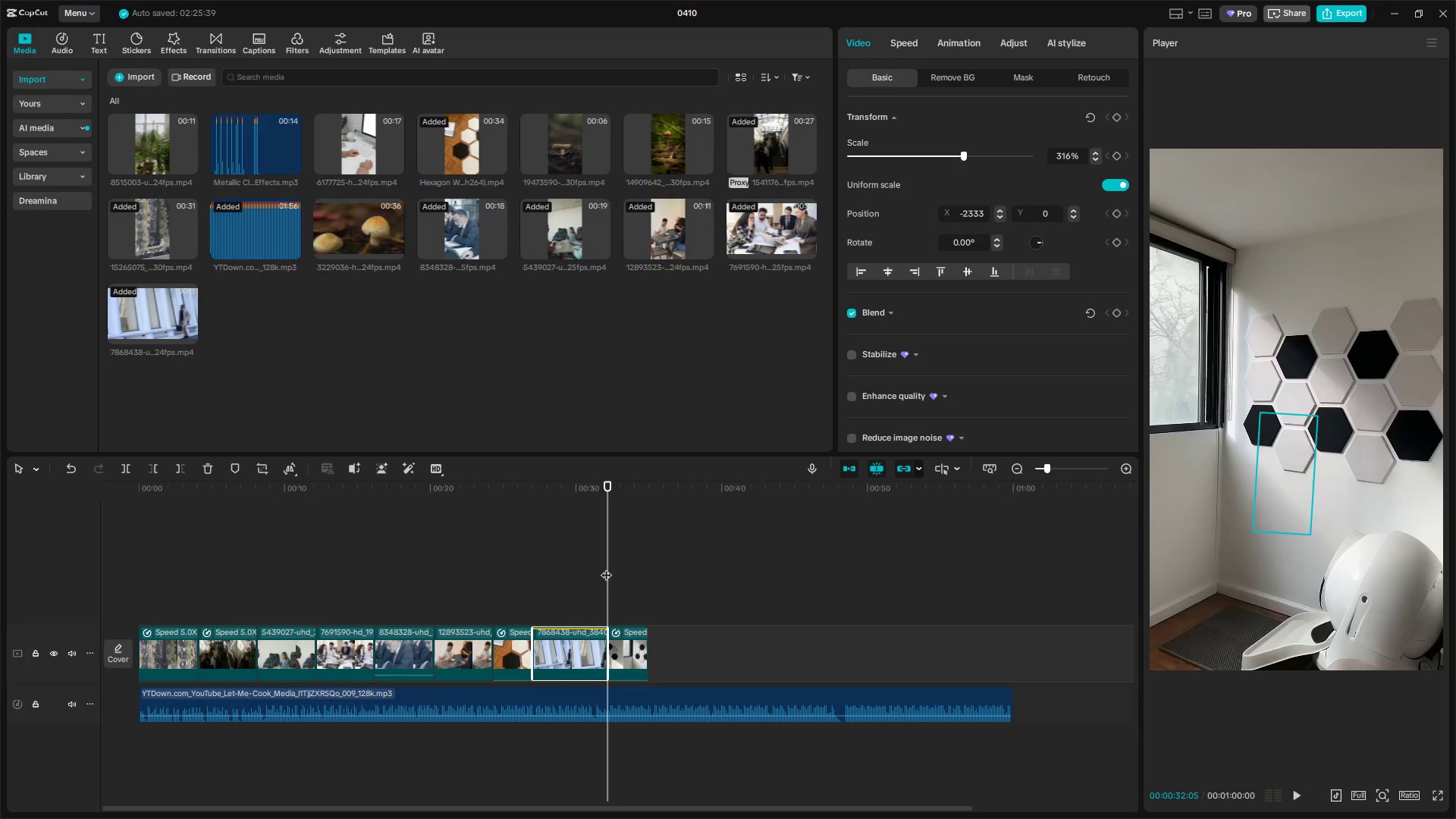 
left_click([557, 576])
 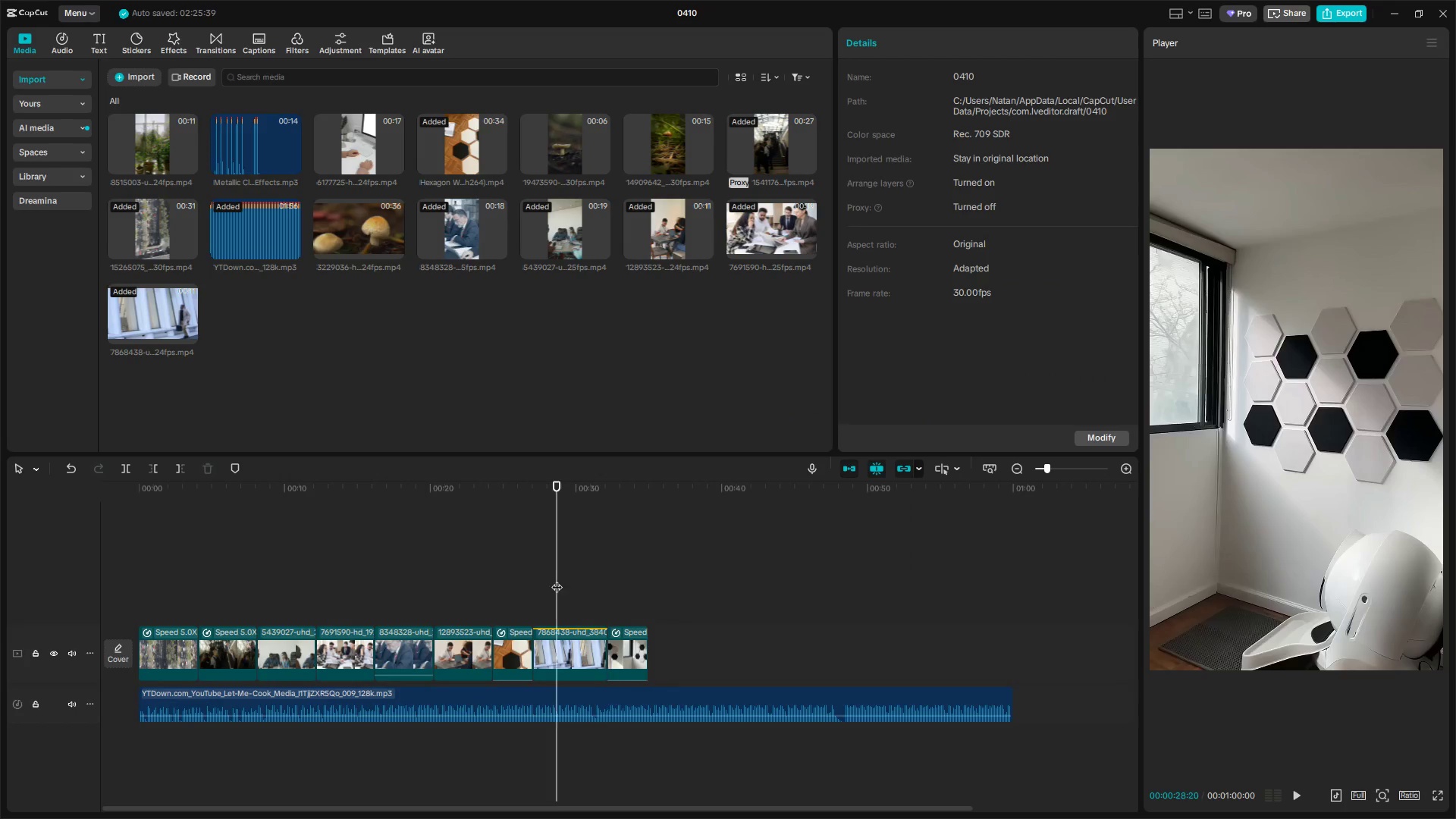 
left_click_drag(start_coordinate=[557, 584], to_coordinate=[535, 587])
 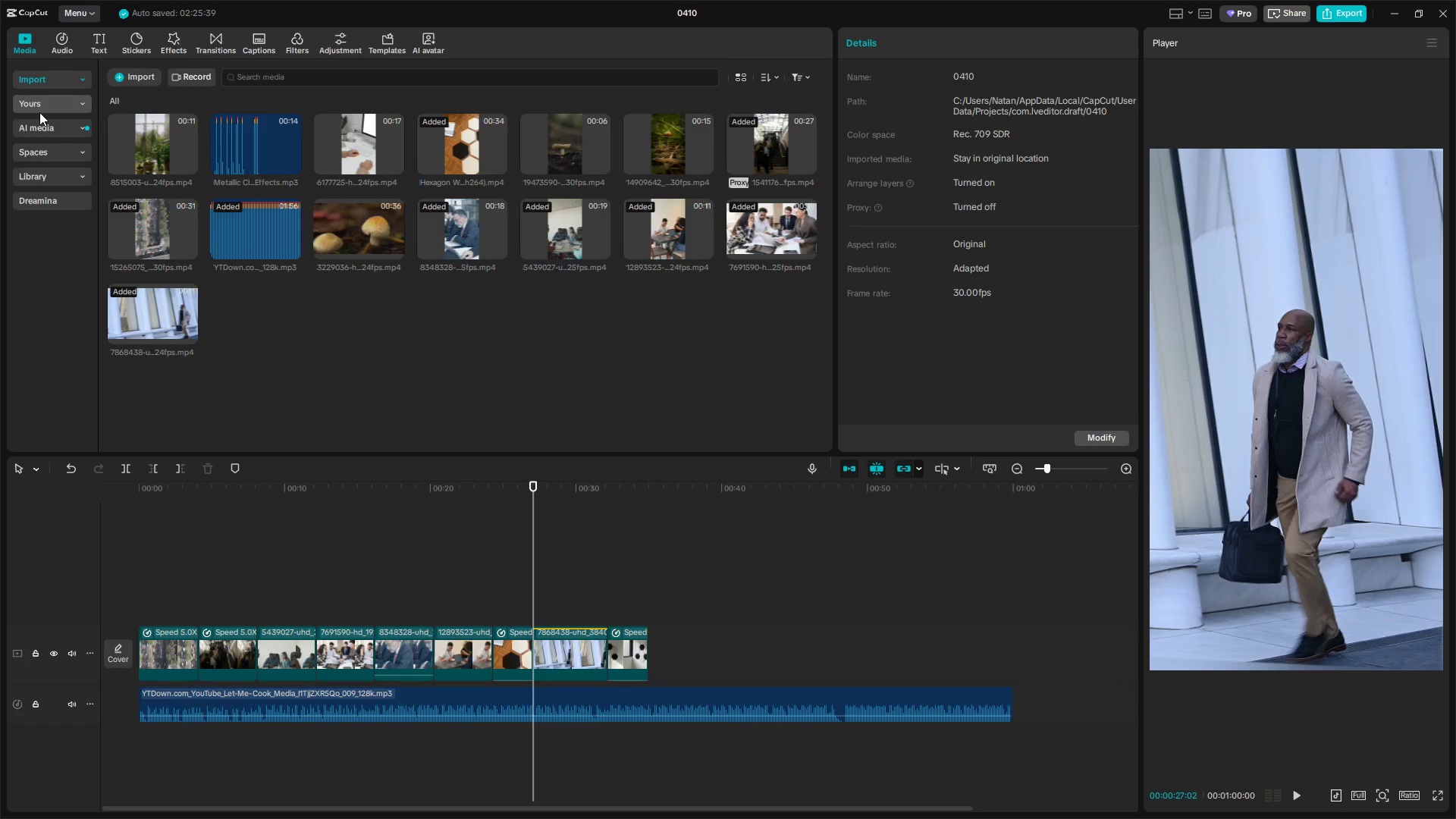 
key(Space)
 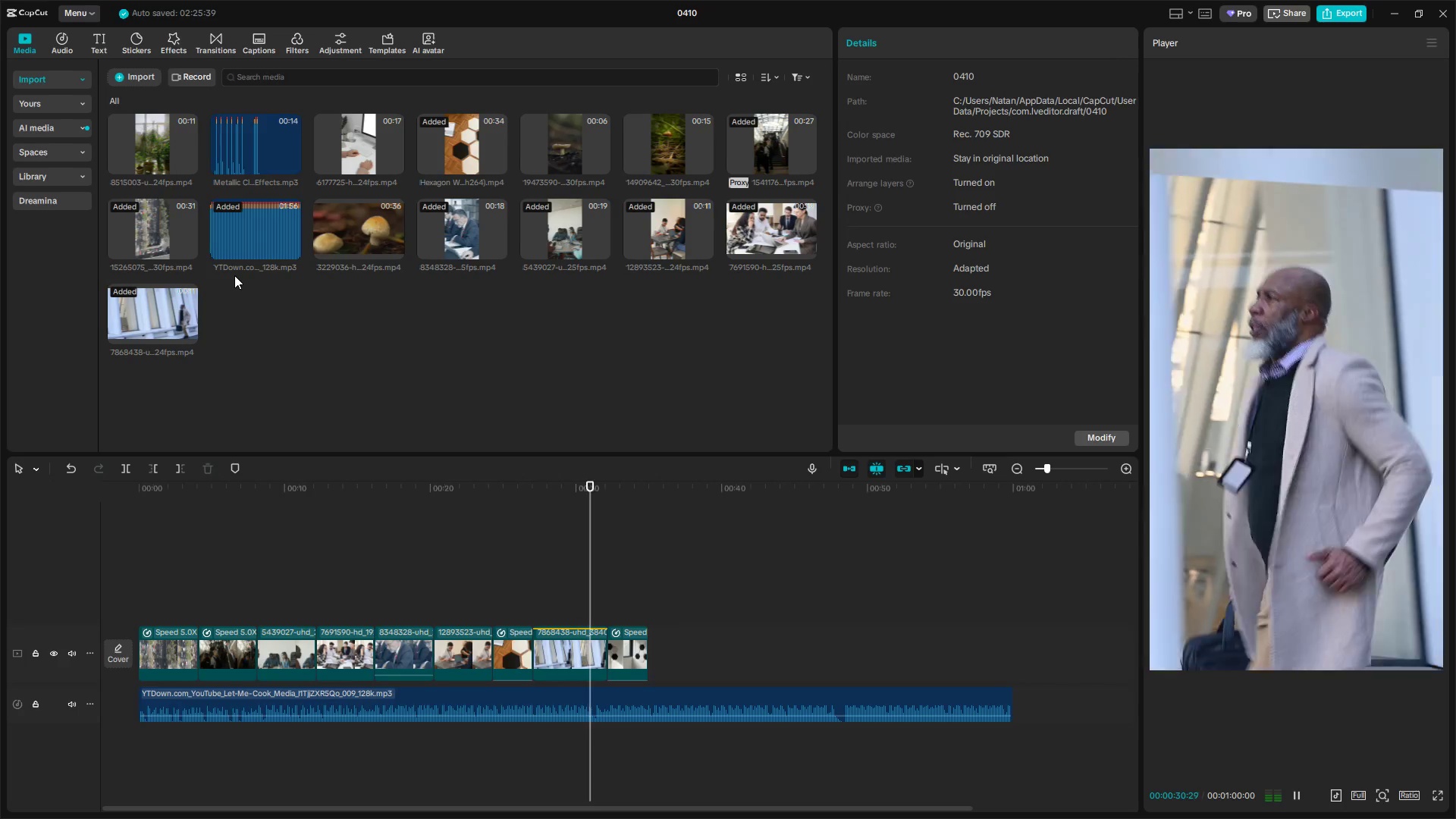 
wait(5.41)
 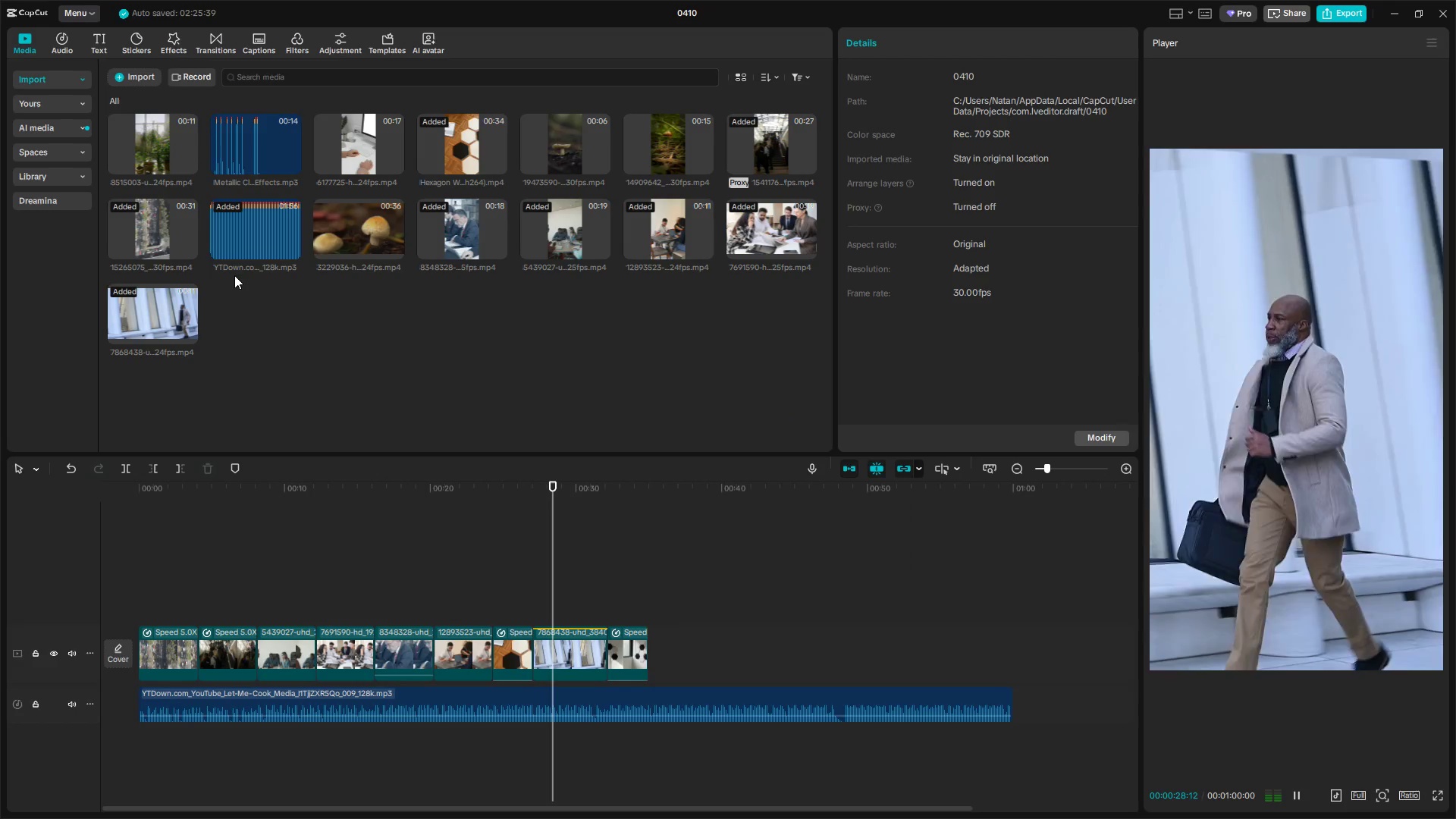 
key(Space)
 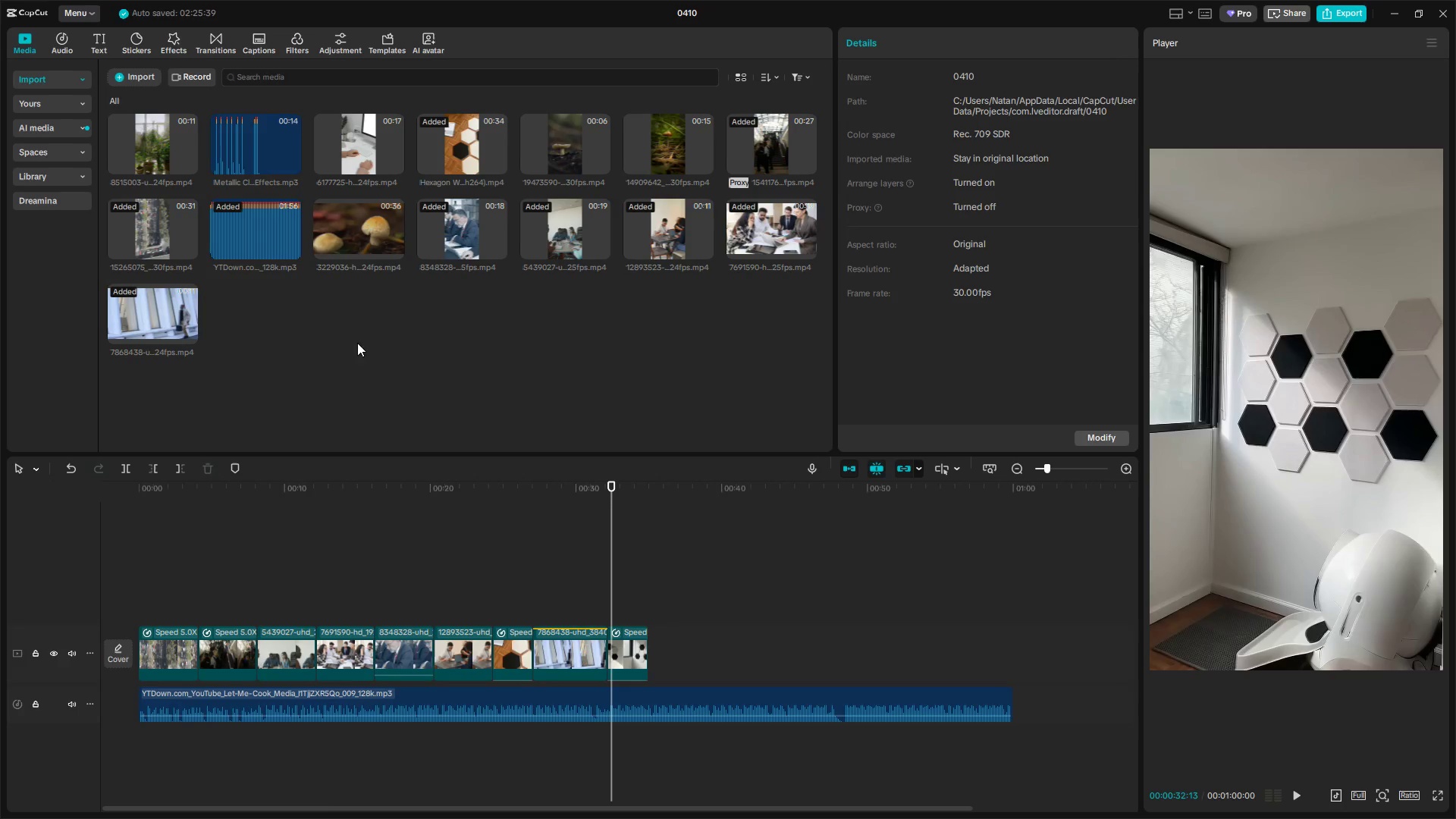 
key(Alt+AltLeft)
 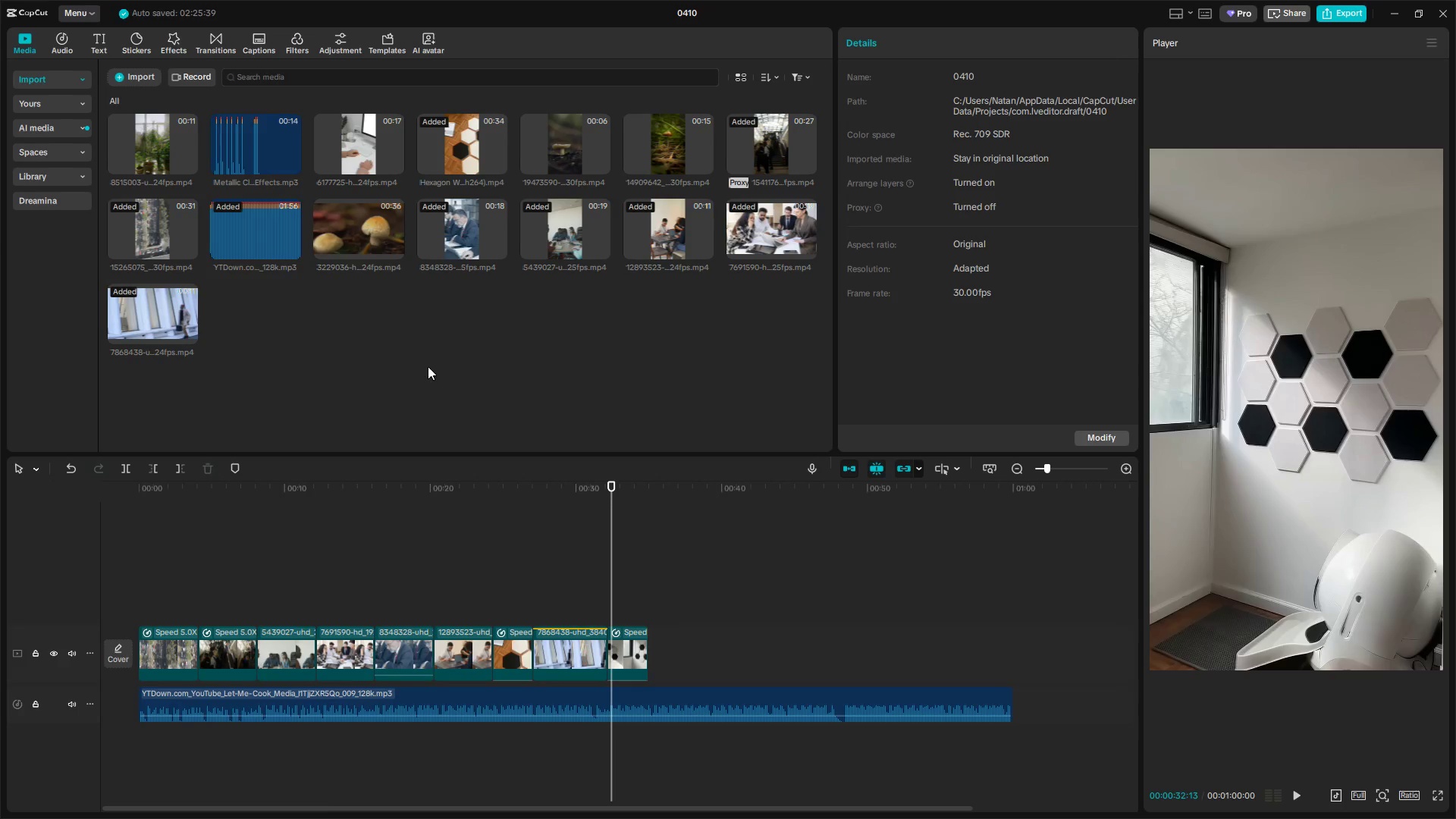 
key(Alt+Tab)
 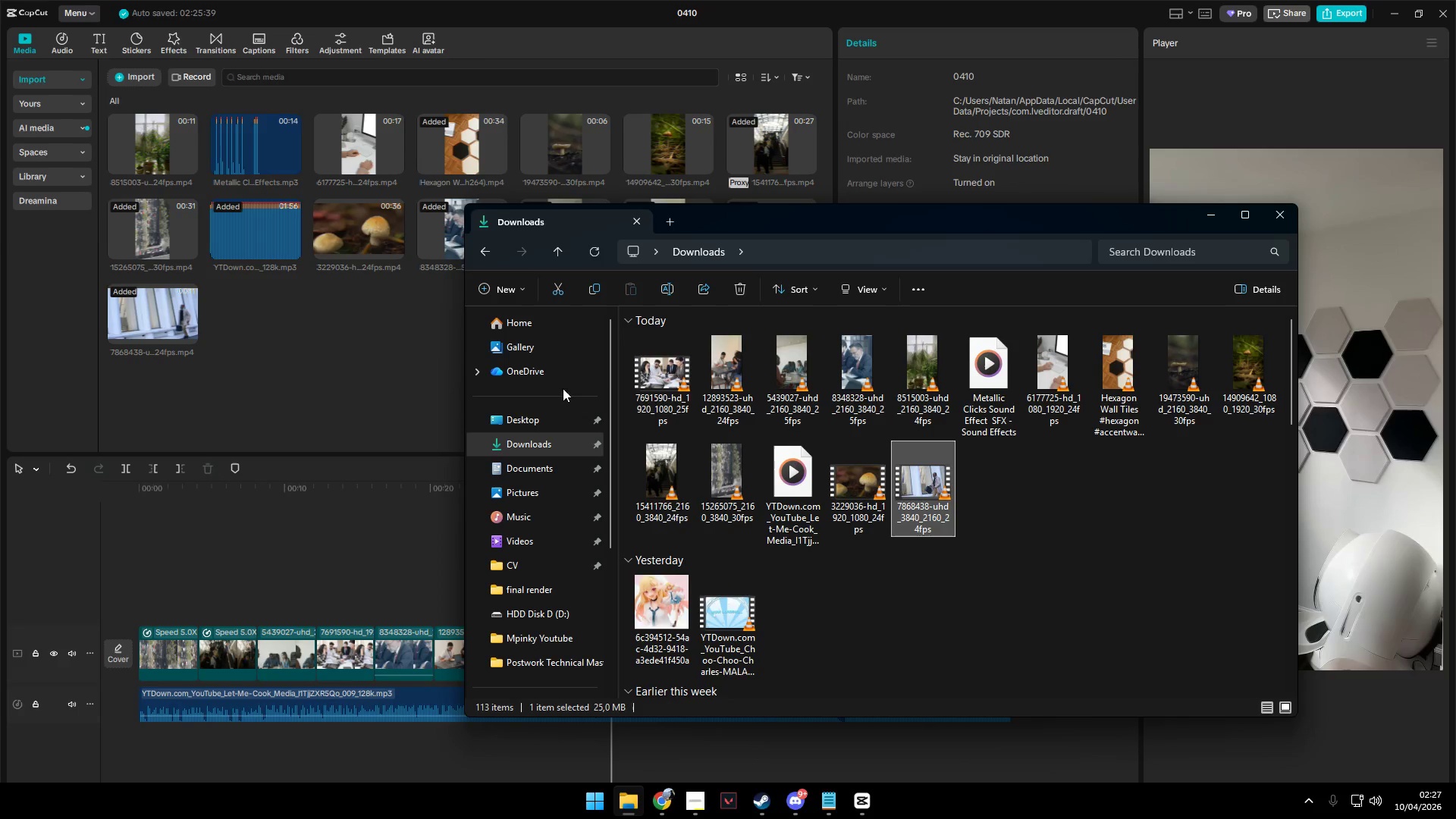 
key(Alt+Tab)
 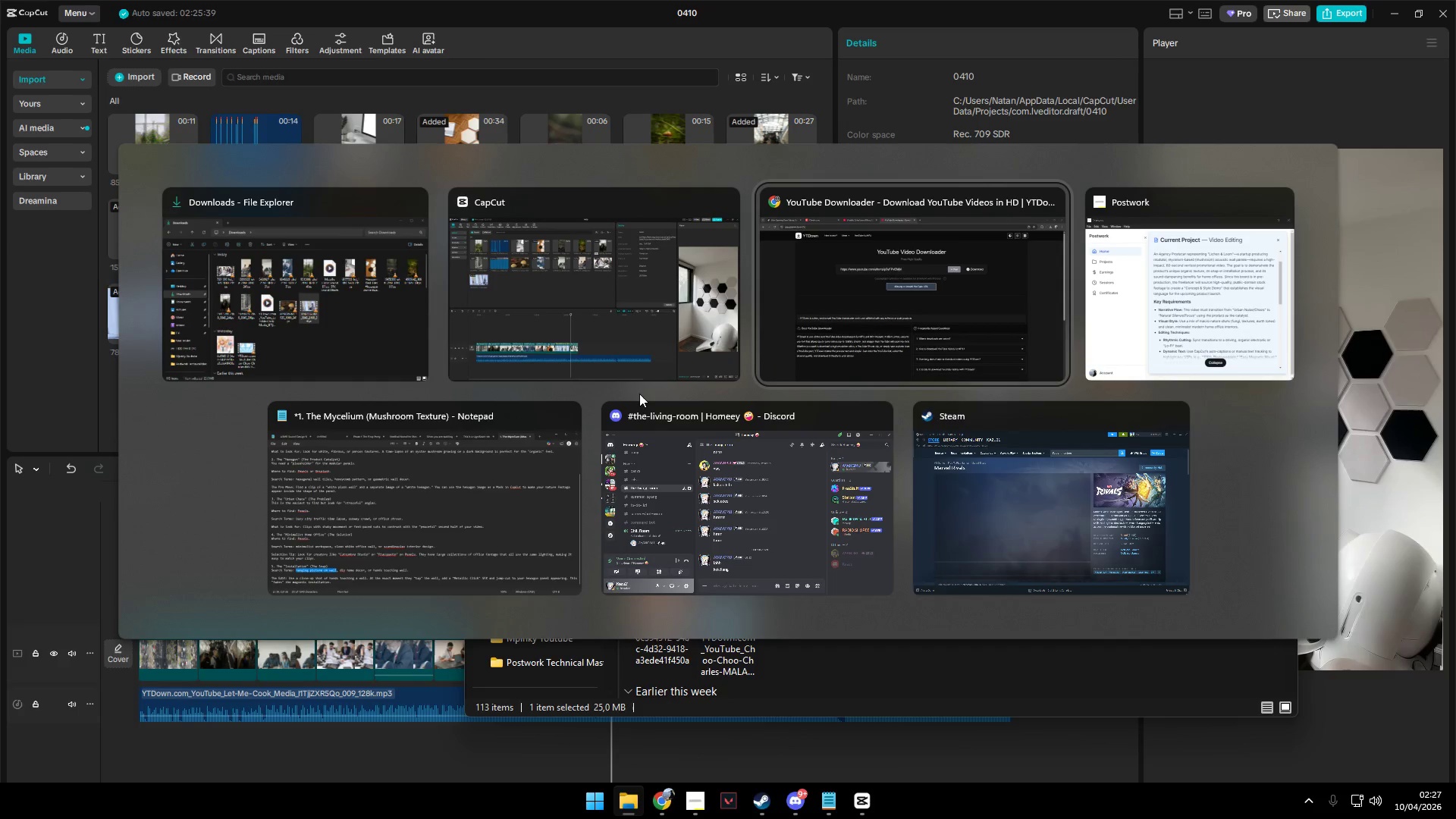 
key(Alt+Tab)
 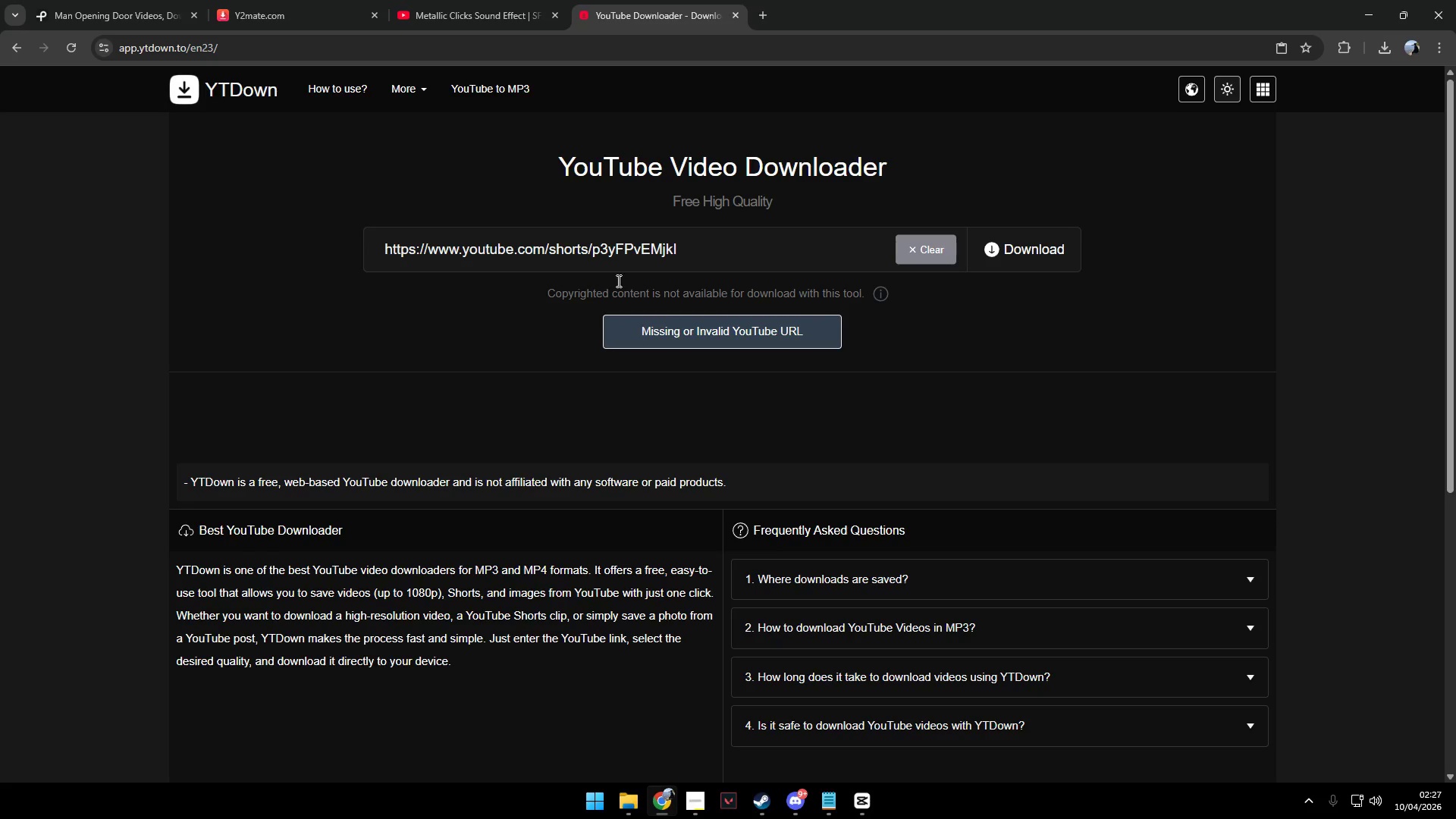 
left_click([464, 0])
 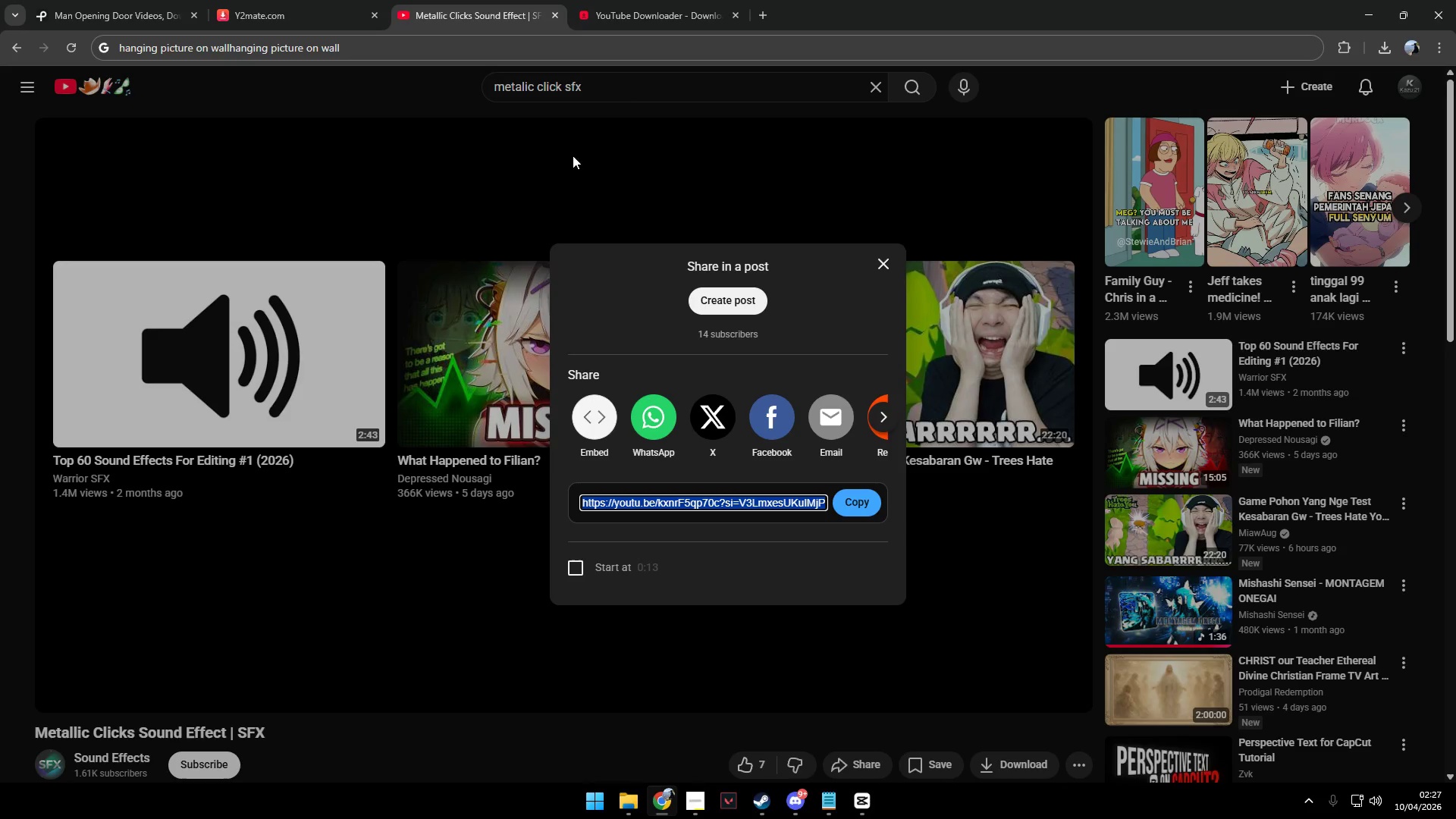 
left_click_drag(start_coordinate=[630, 88], to_coordinate=[558, 83])
 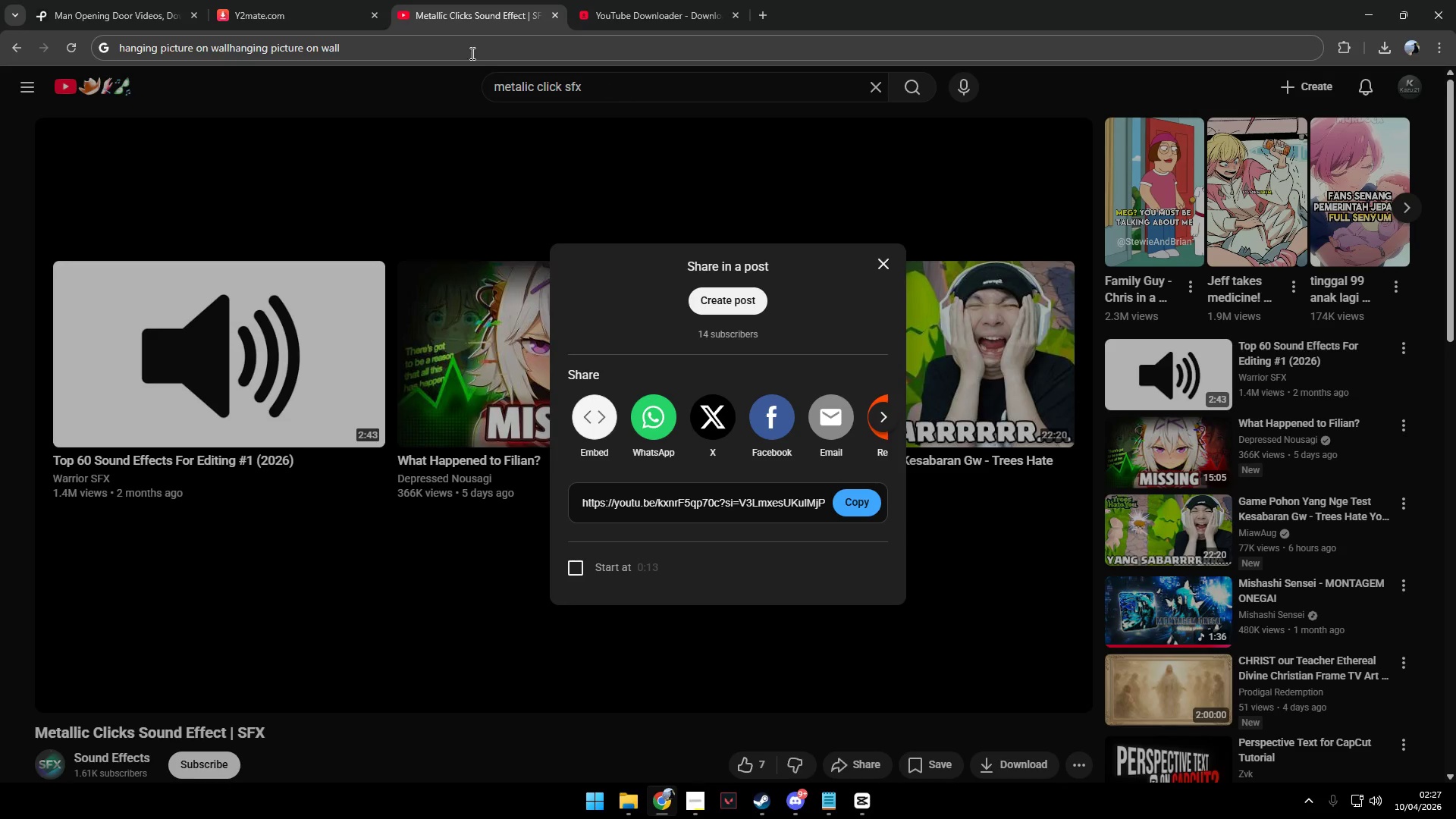 
left_click([279, 3])
 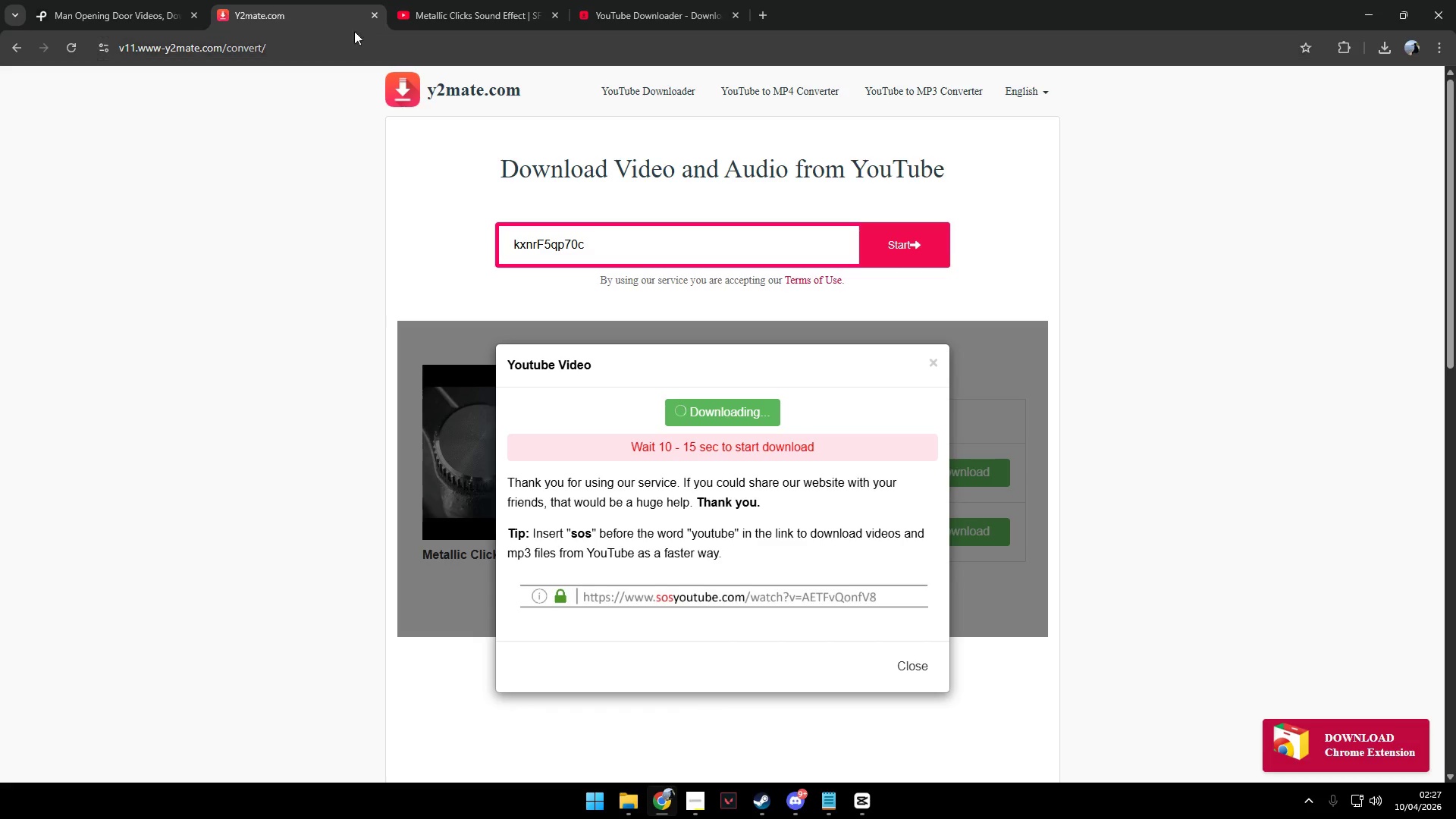 
left_click([137, 0])
 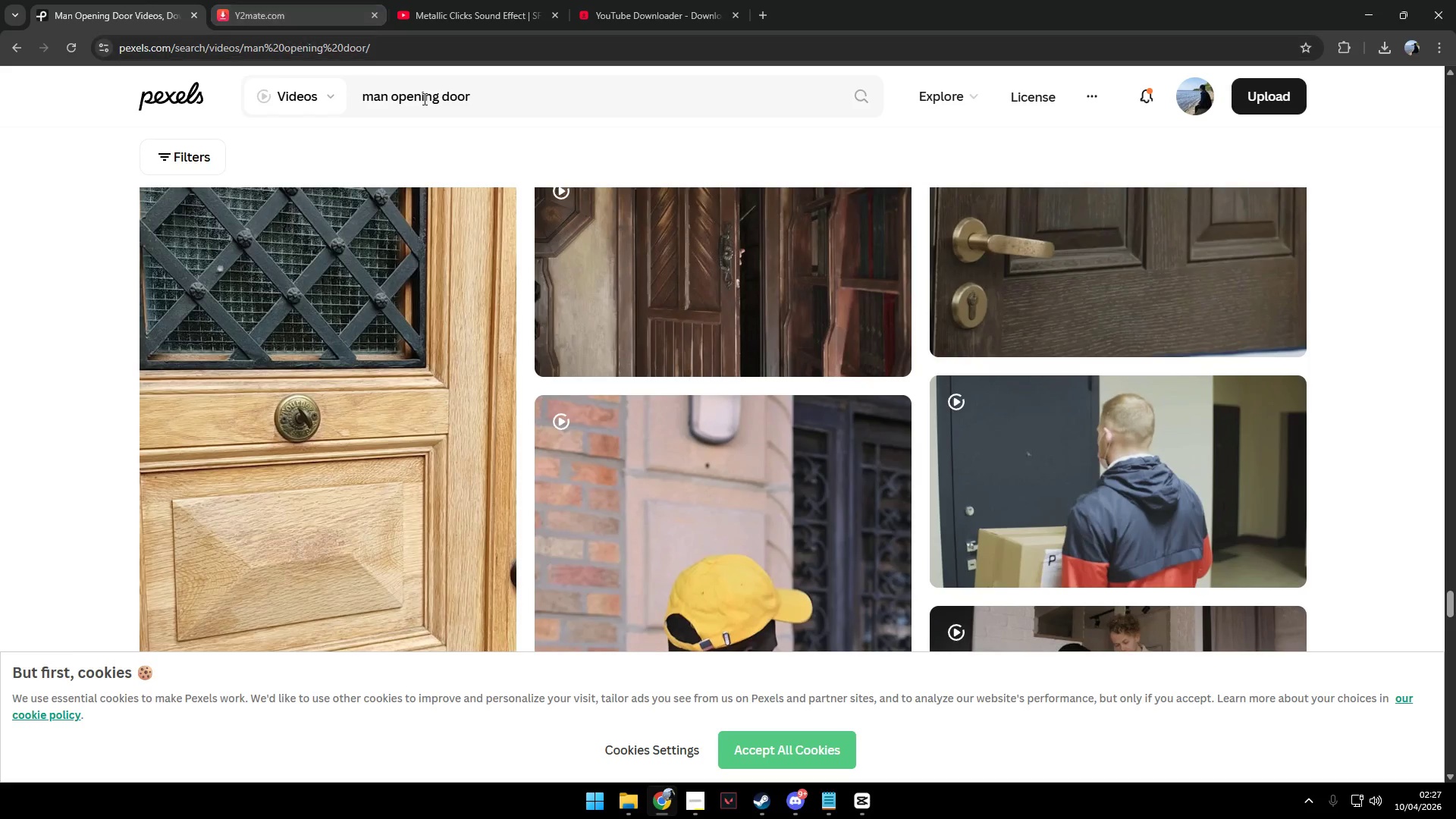 
left_click_drag(start_coordinate=[544, 102], to_coordinate=[388, 105])
 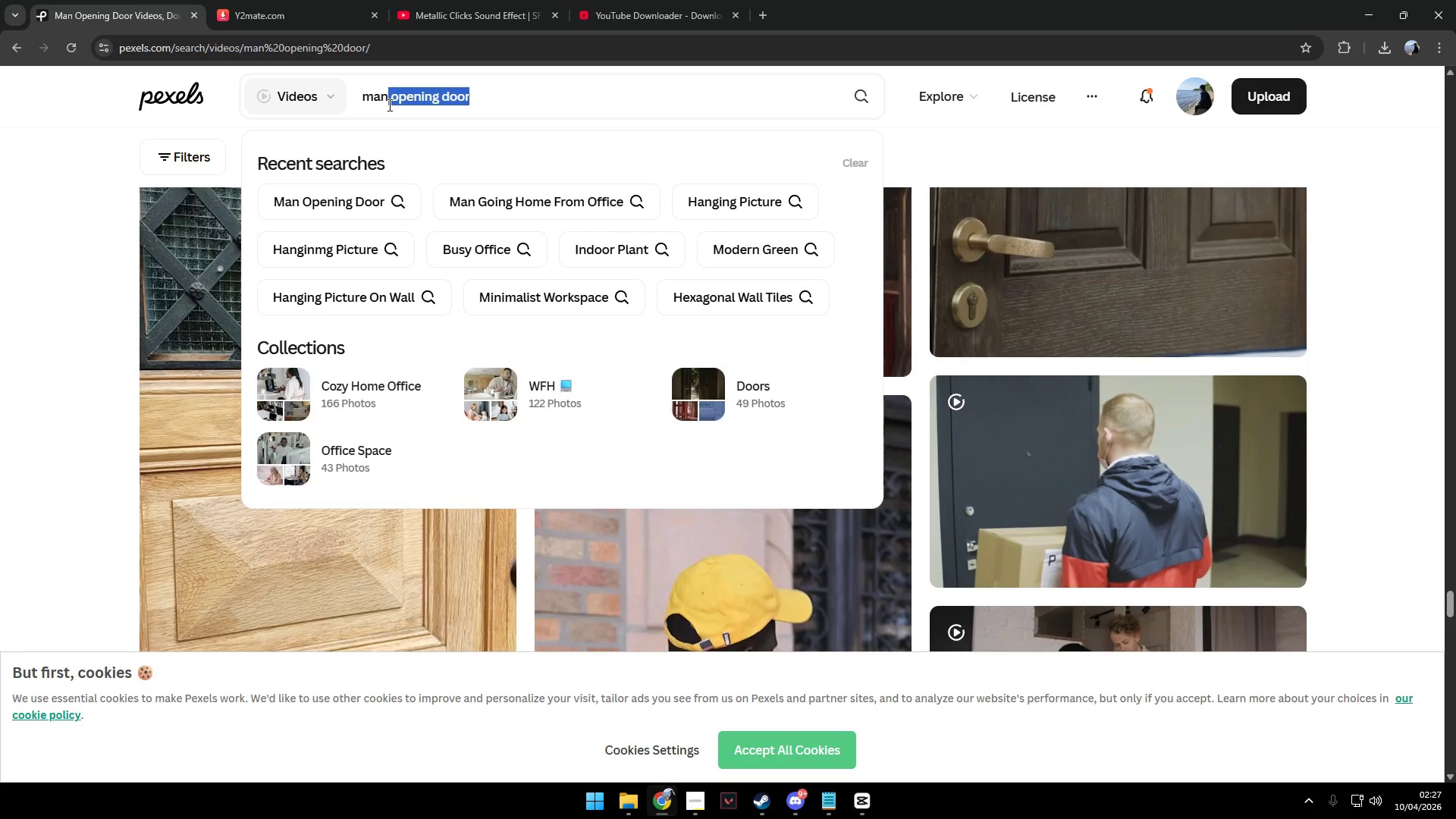 
type( going down t)
key(Backspace)
type(stair)
 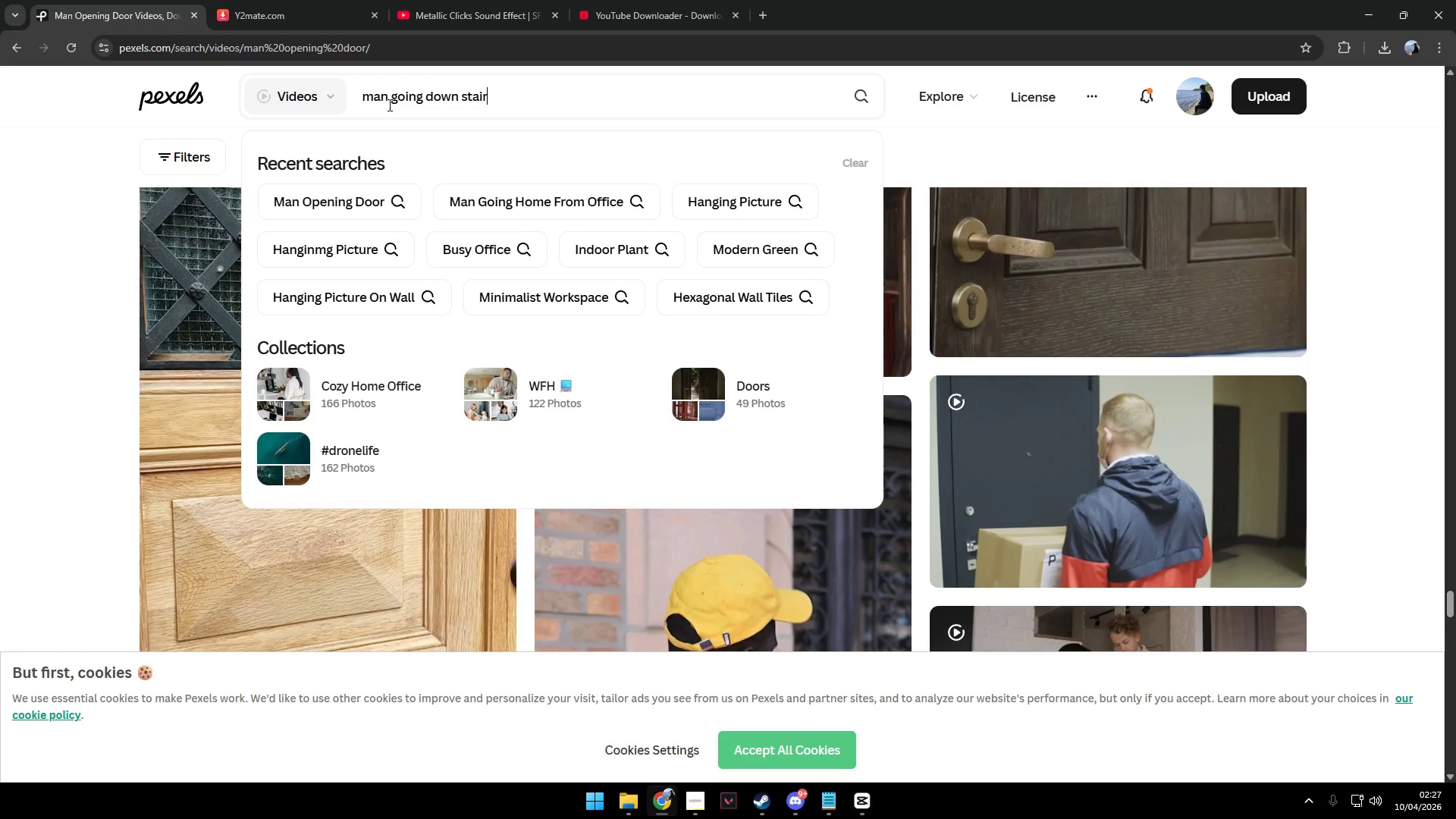 
key(Enter)
 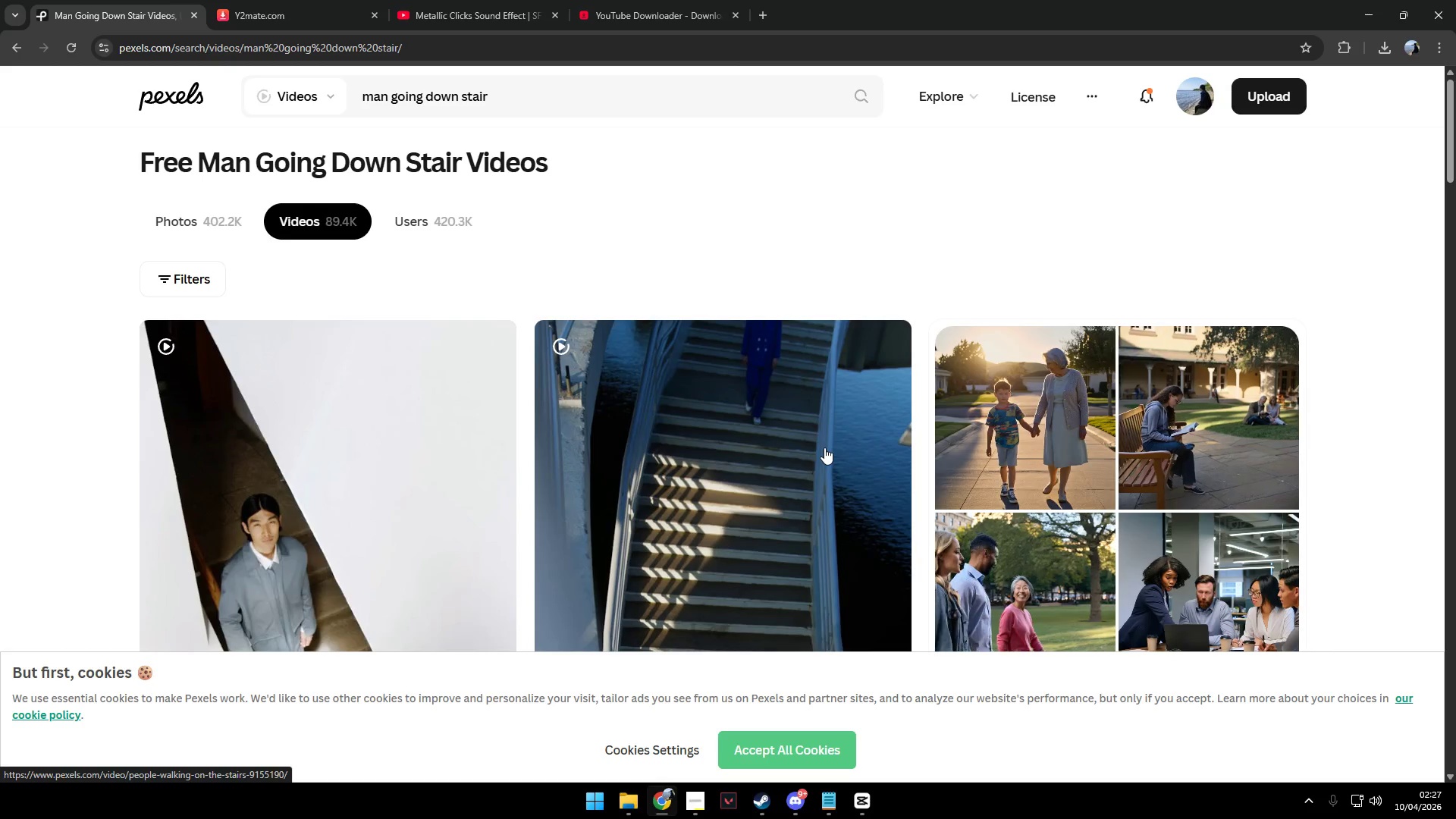 
wait(5.22)
 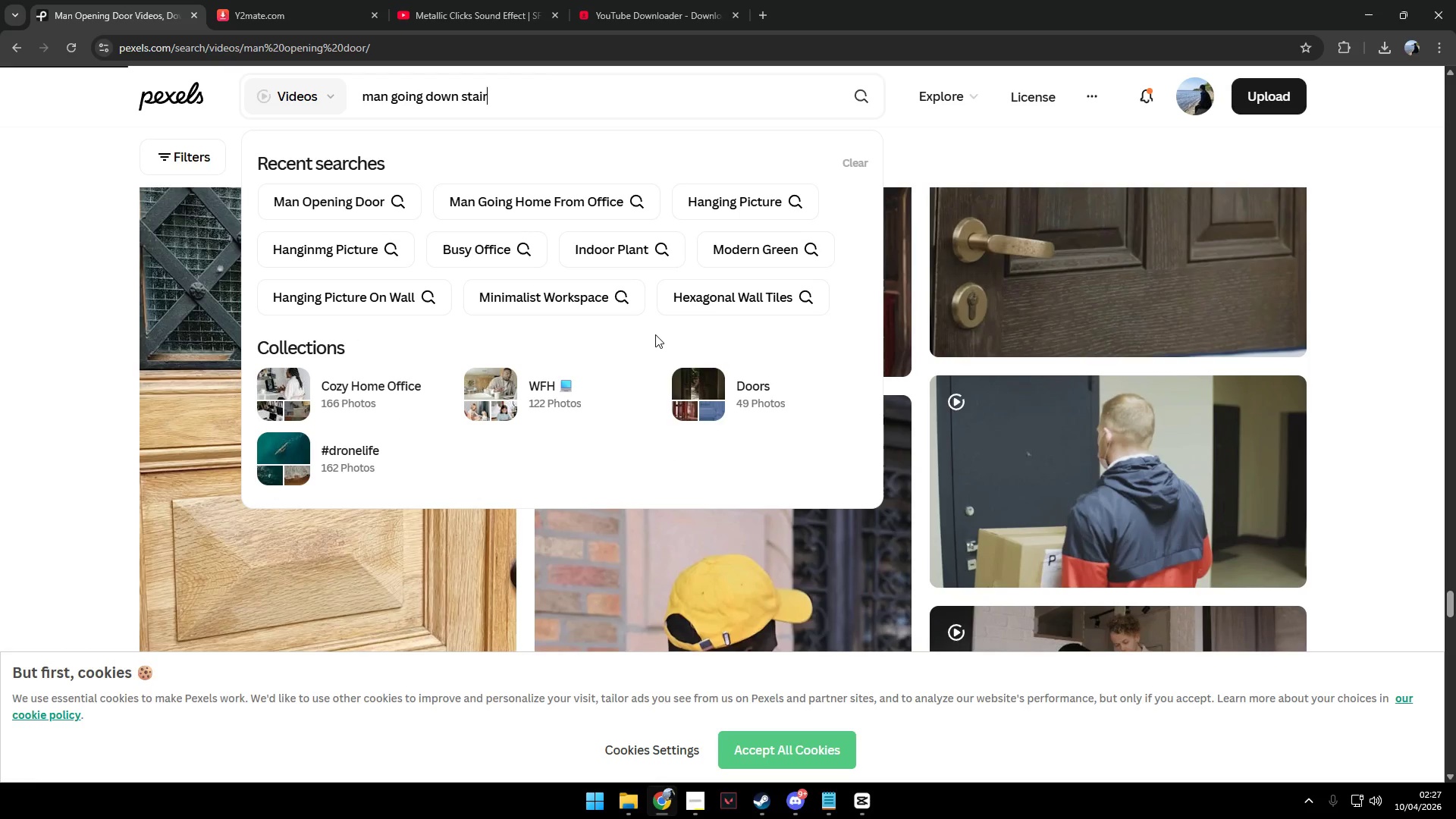 
scroll: coordinate [751, 453], scroll_direction: down, amount: 32.0
 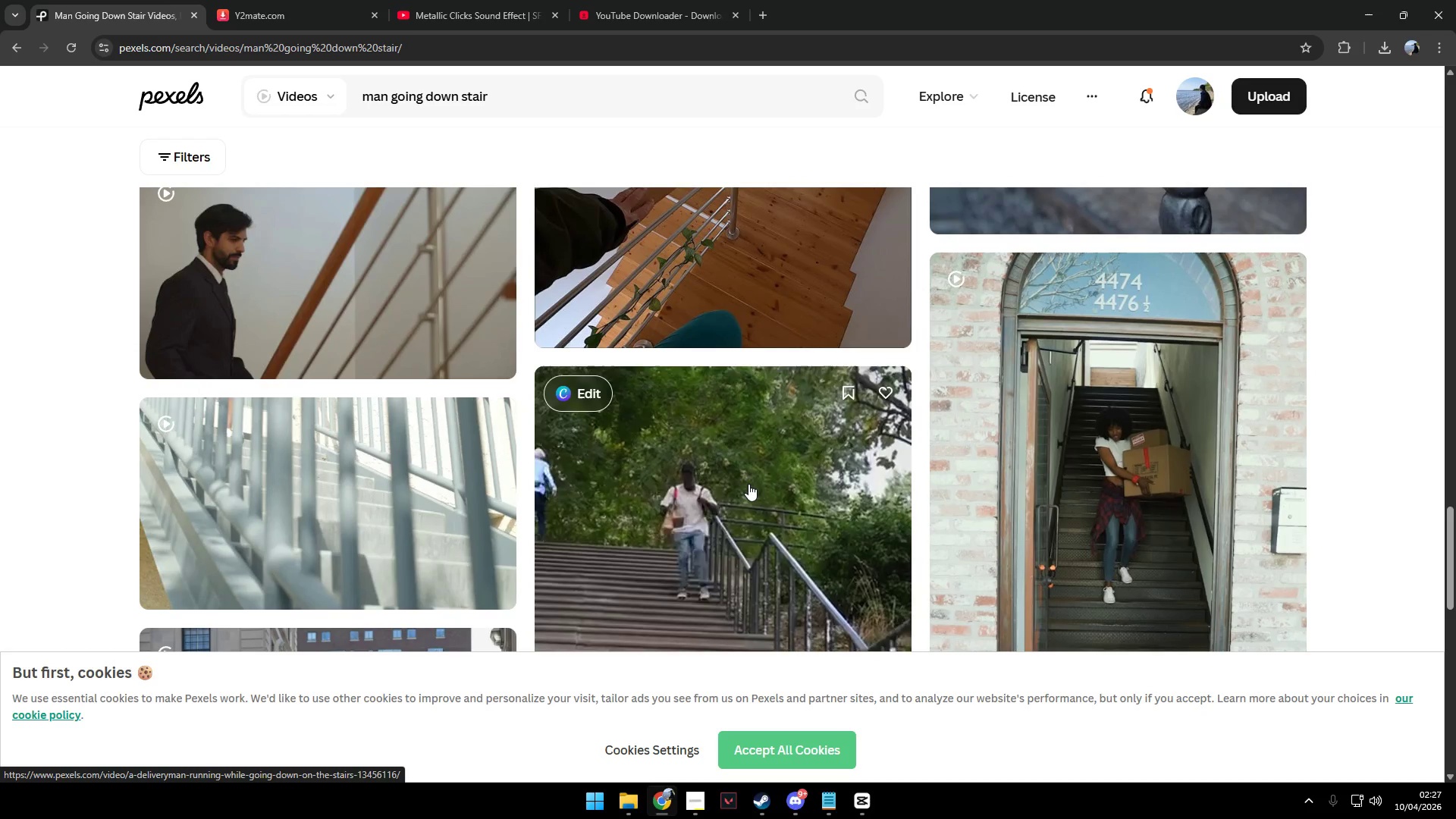 
scroll: coordinate [759, 434], scroll_direction: down, amount: 27.0
 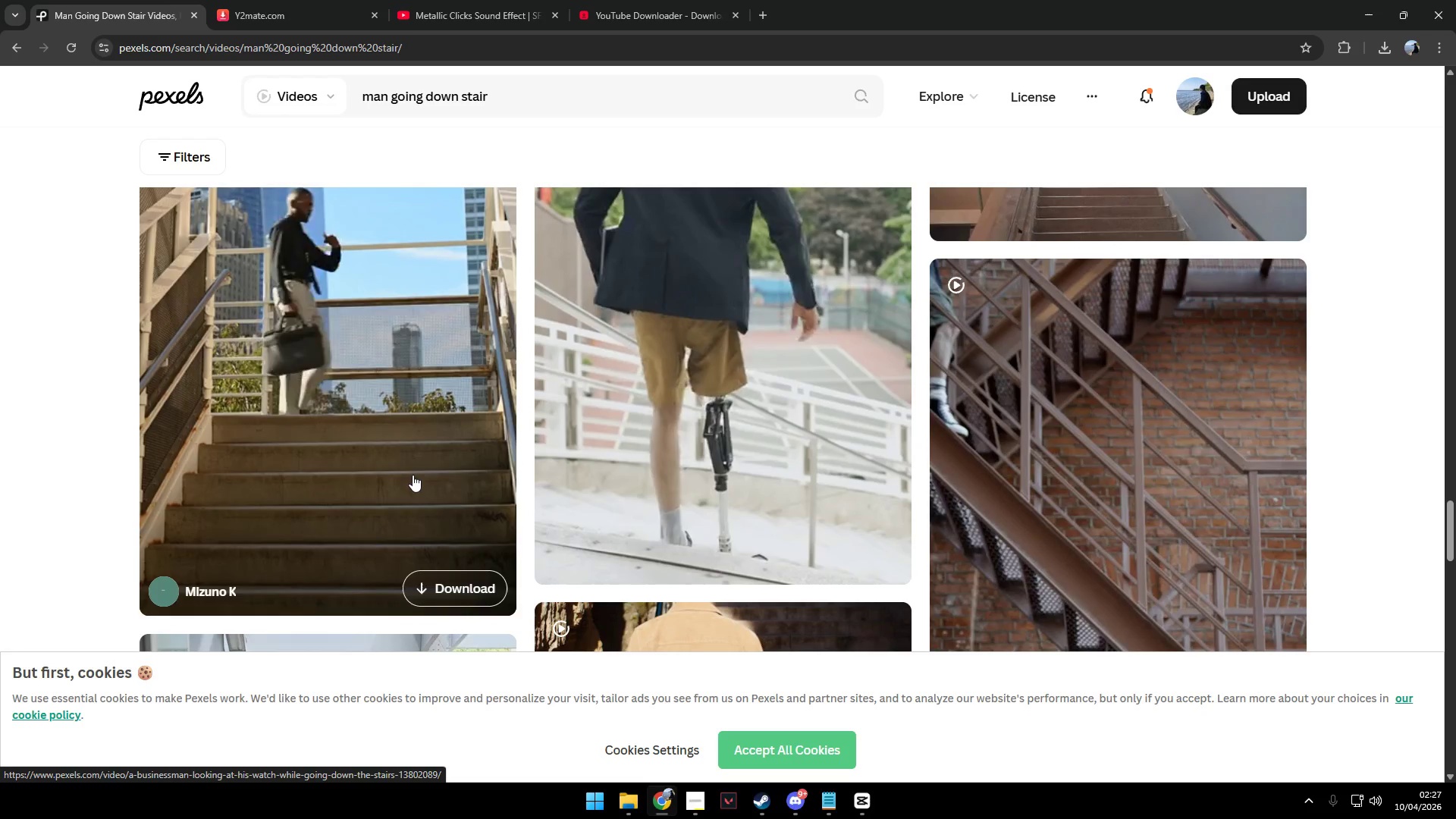 
scroll: coordinate [414, 474], scroll_direction: up, amount: 2.0
 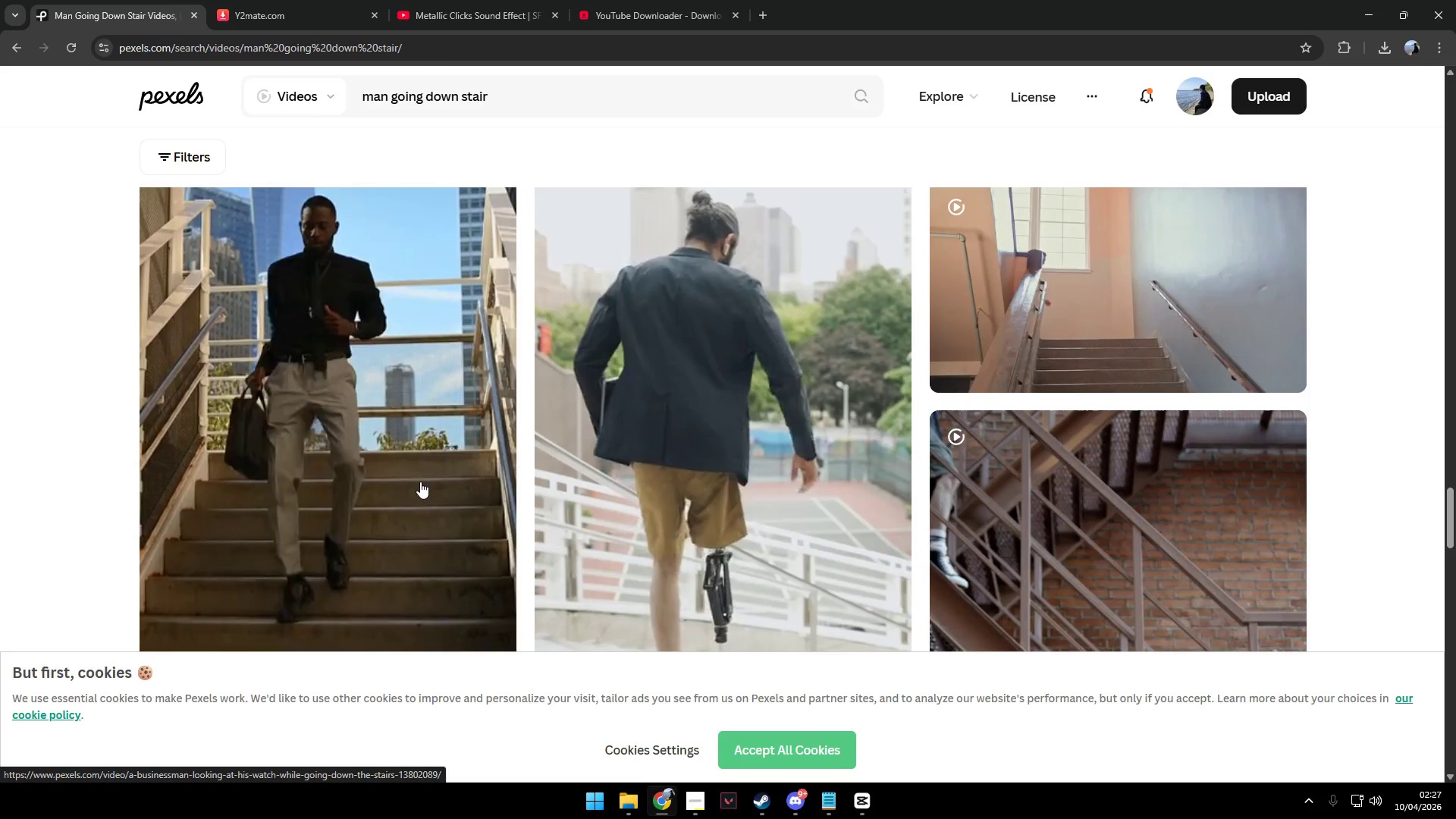 
scroll: coordinate [420, 482], scroll_direction: down, amount: 3.0
 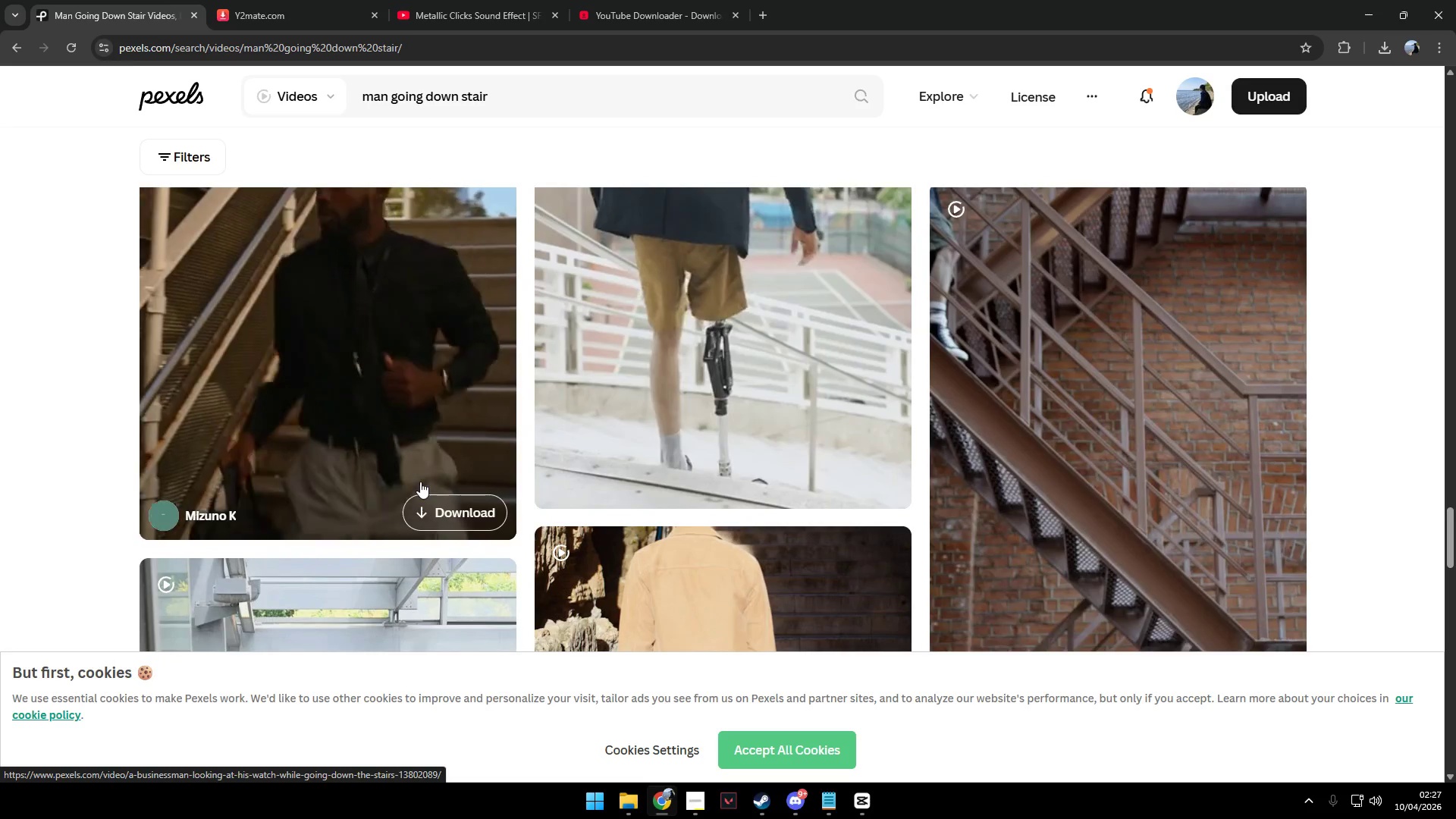 
scroll: coordinate [420, 482], scroll_direction: none, amount: 0.0
 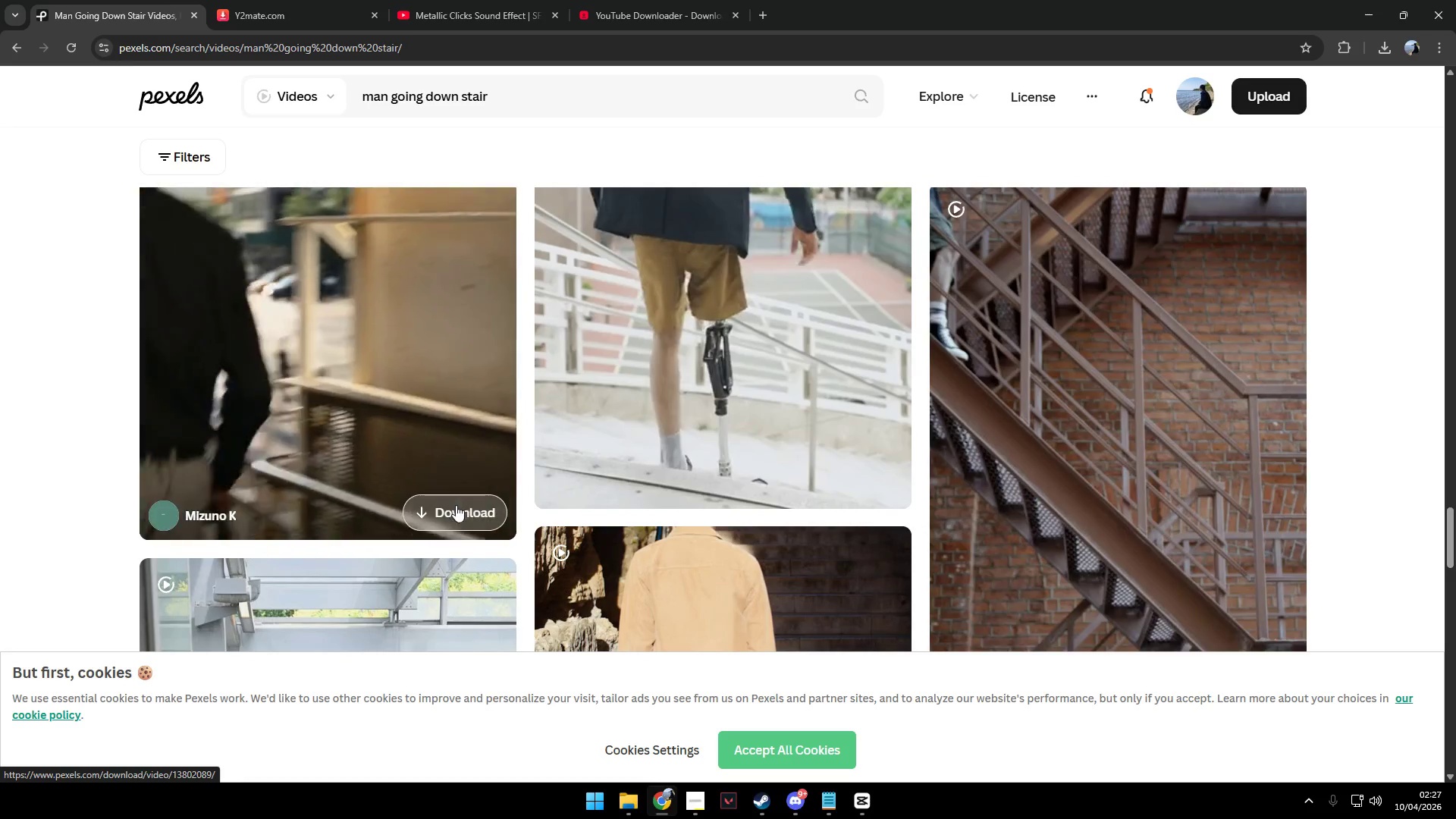 
left_click([457, 506])
 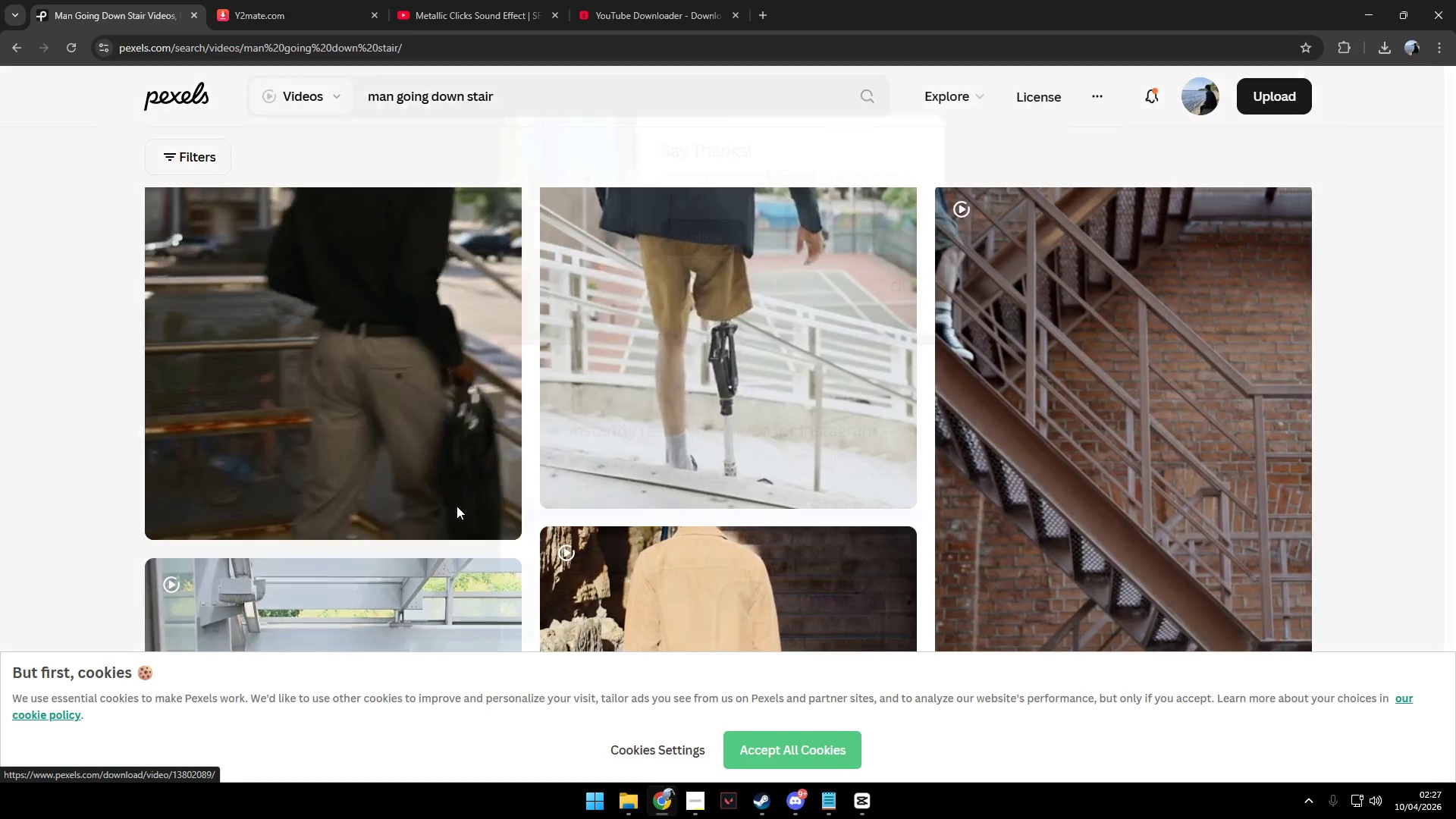 
scroll: coordinate [457, 506], scroll_direction: up, amount: 3.0
 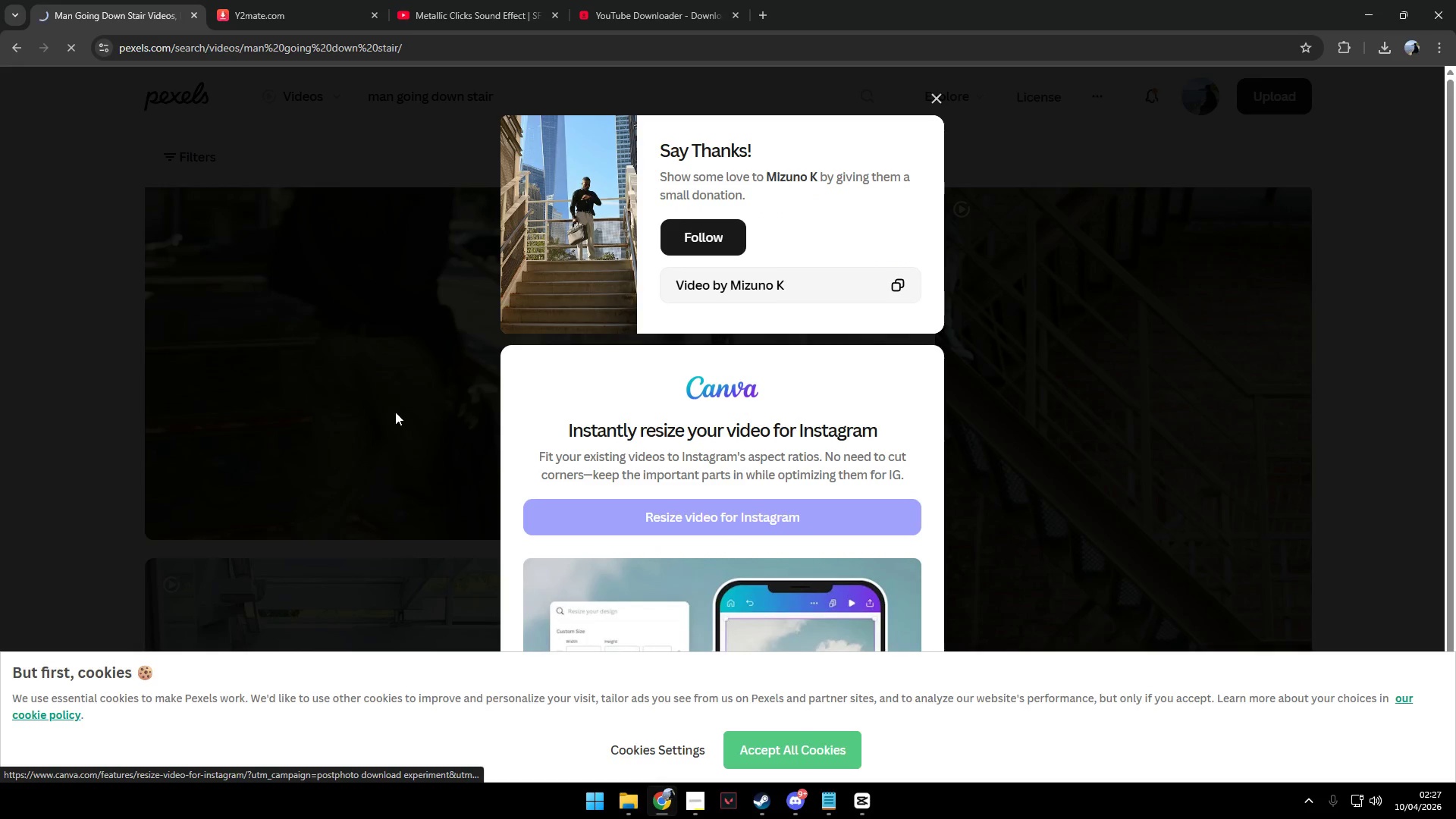 
left_click([390, 410])
 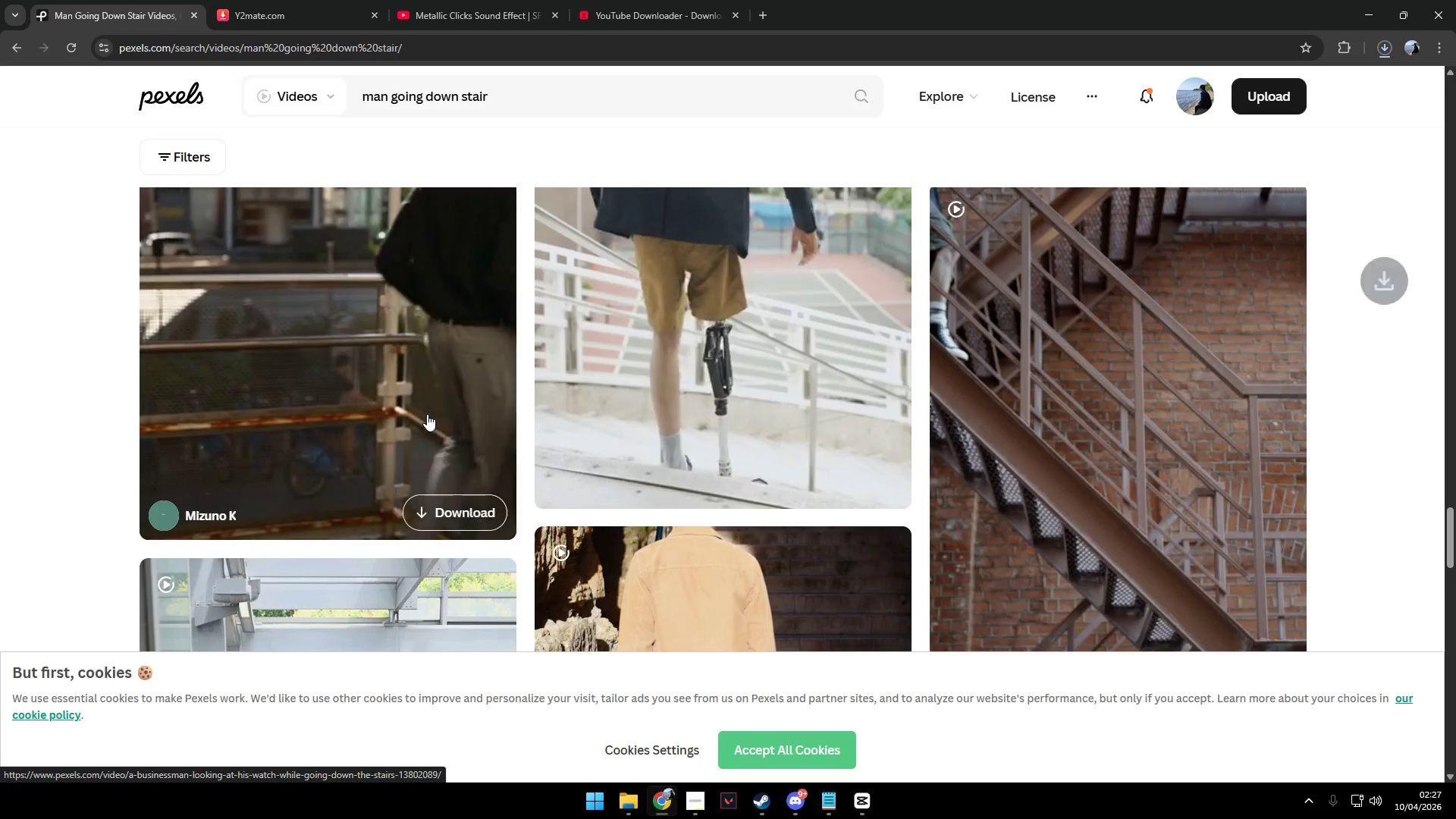 
scroll: coordinate [455, 425], scroll_direction: down, amount: 30.0
 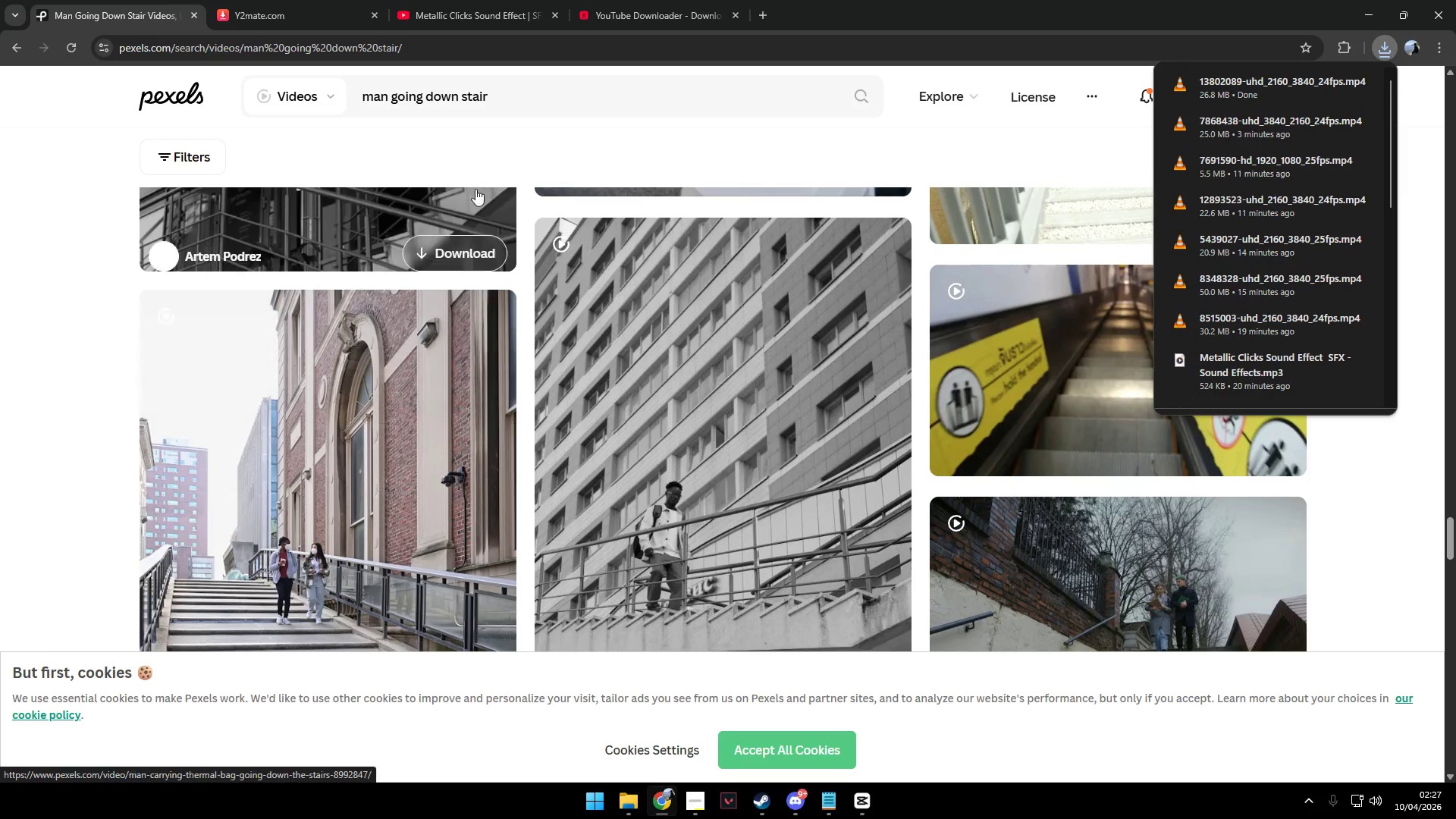 
left_click_drag(start_coordinate=[528, 91], to_coordinate=[330, 92])
 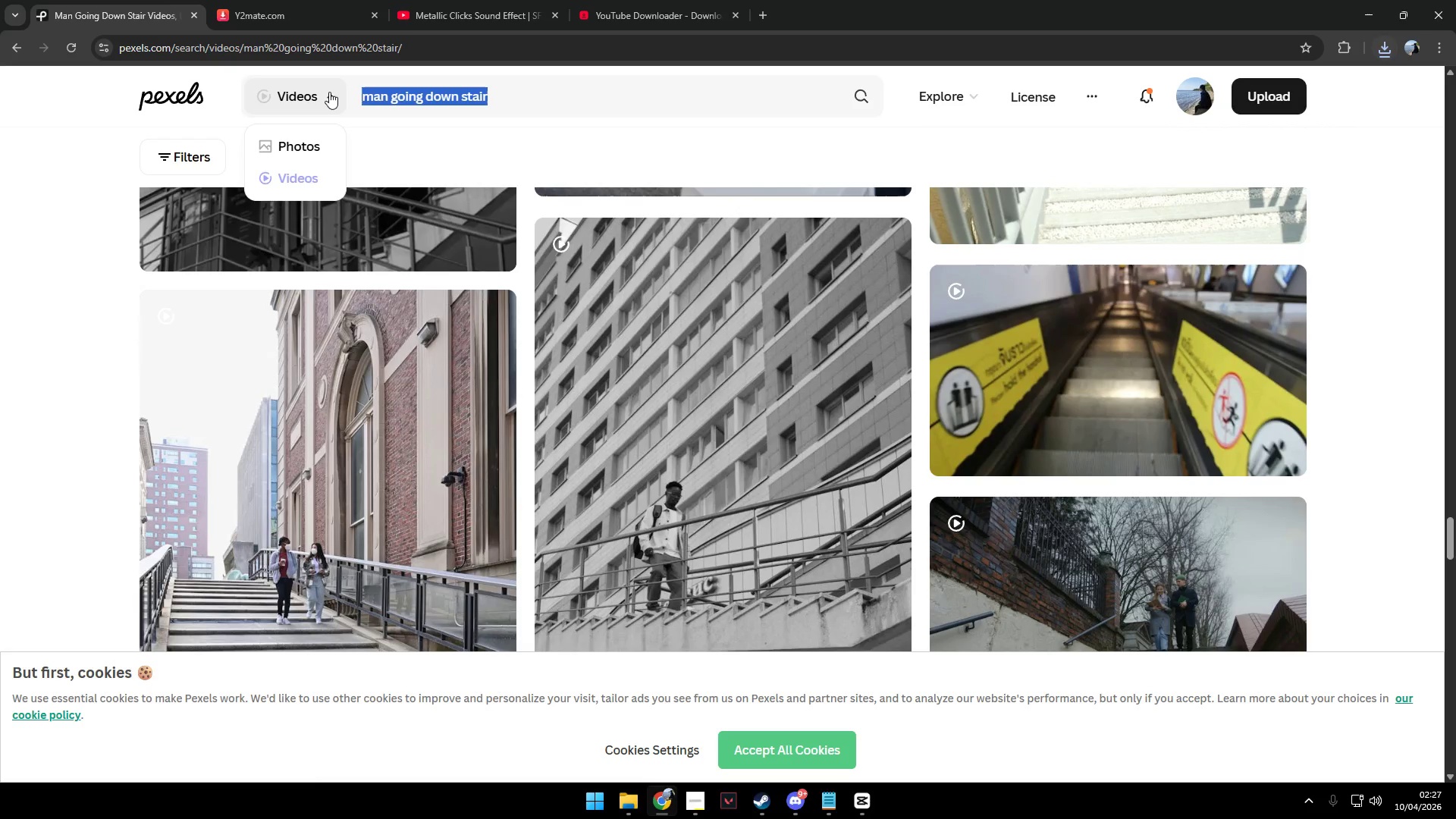 
type(whiteman running home after)
key(Backspace)
key(Backspace)
key(Backspace)
type(in d)
key(Backspace)
type(suit)
 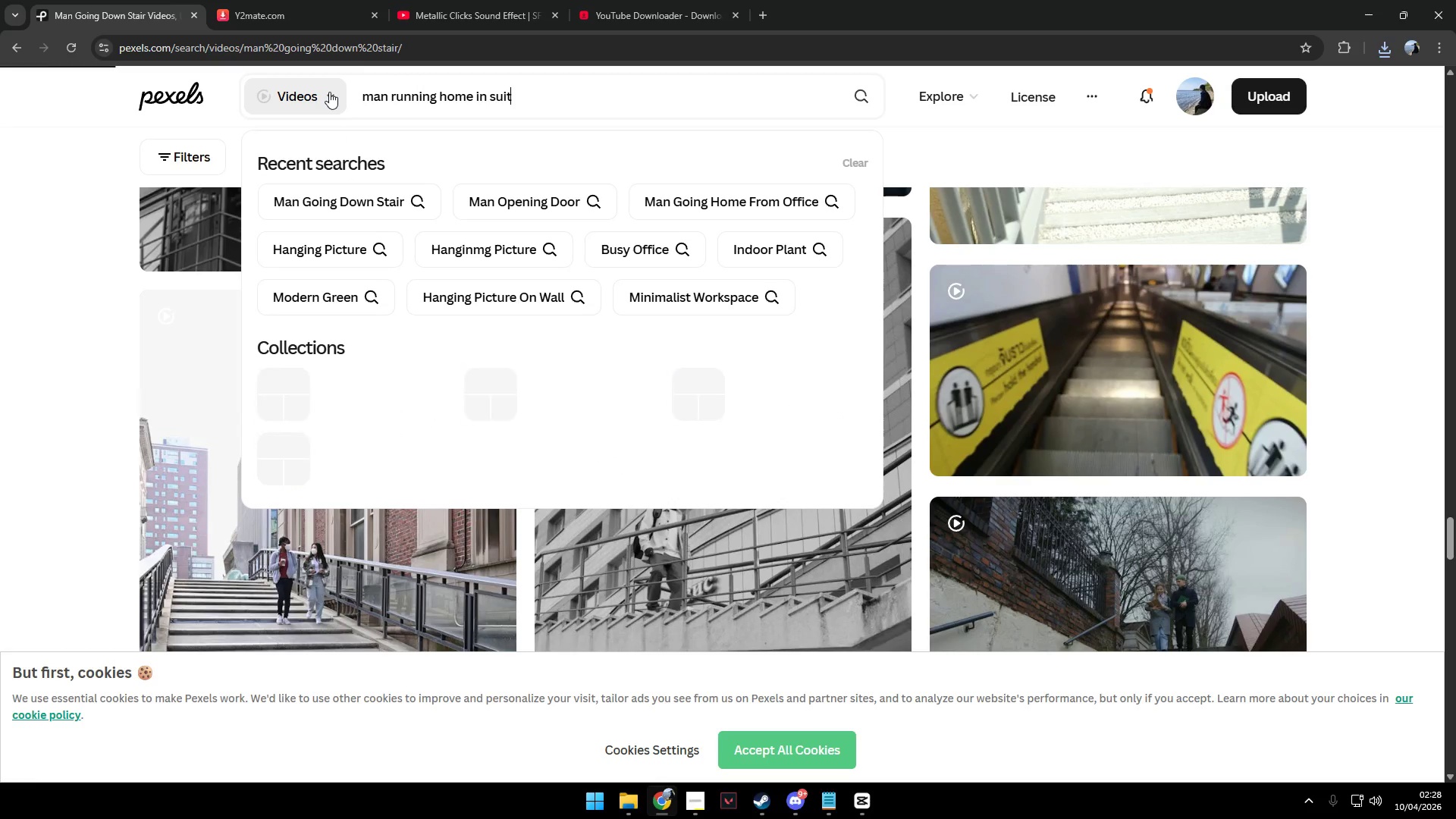 
key(Enter)
 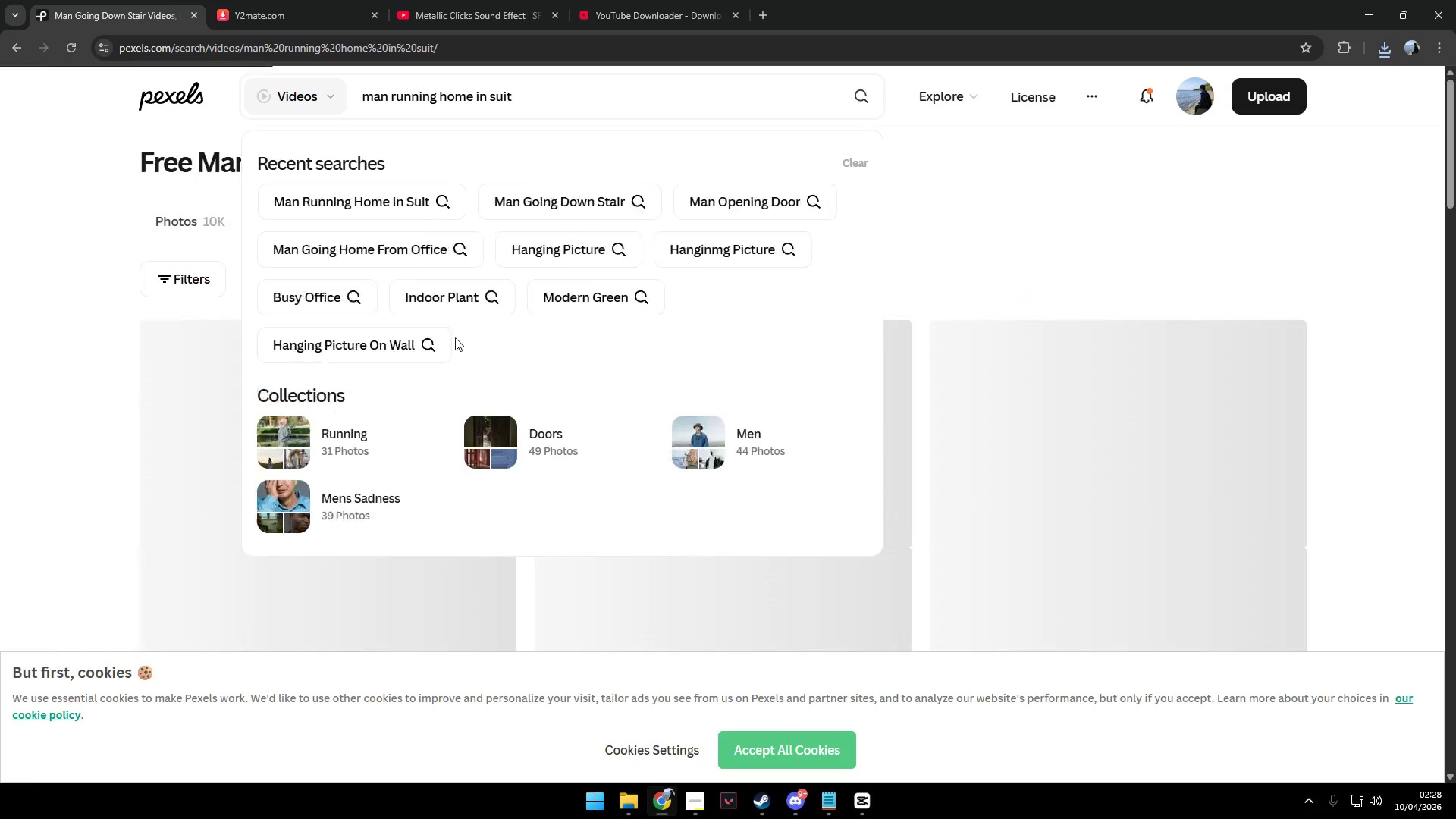 
scroll: coordinate [592, 377], scroll_direction: down, amount: 4.0
 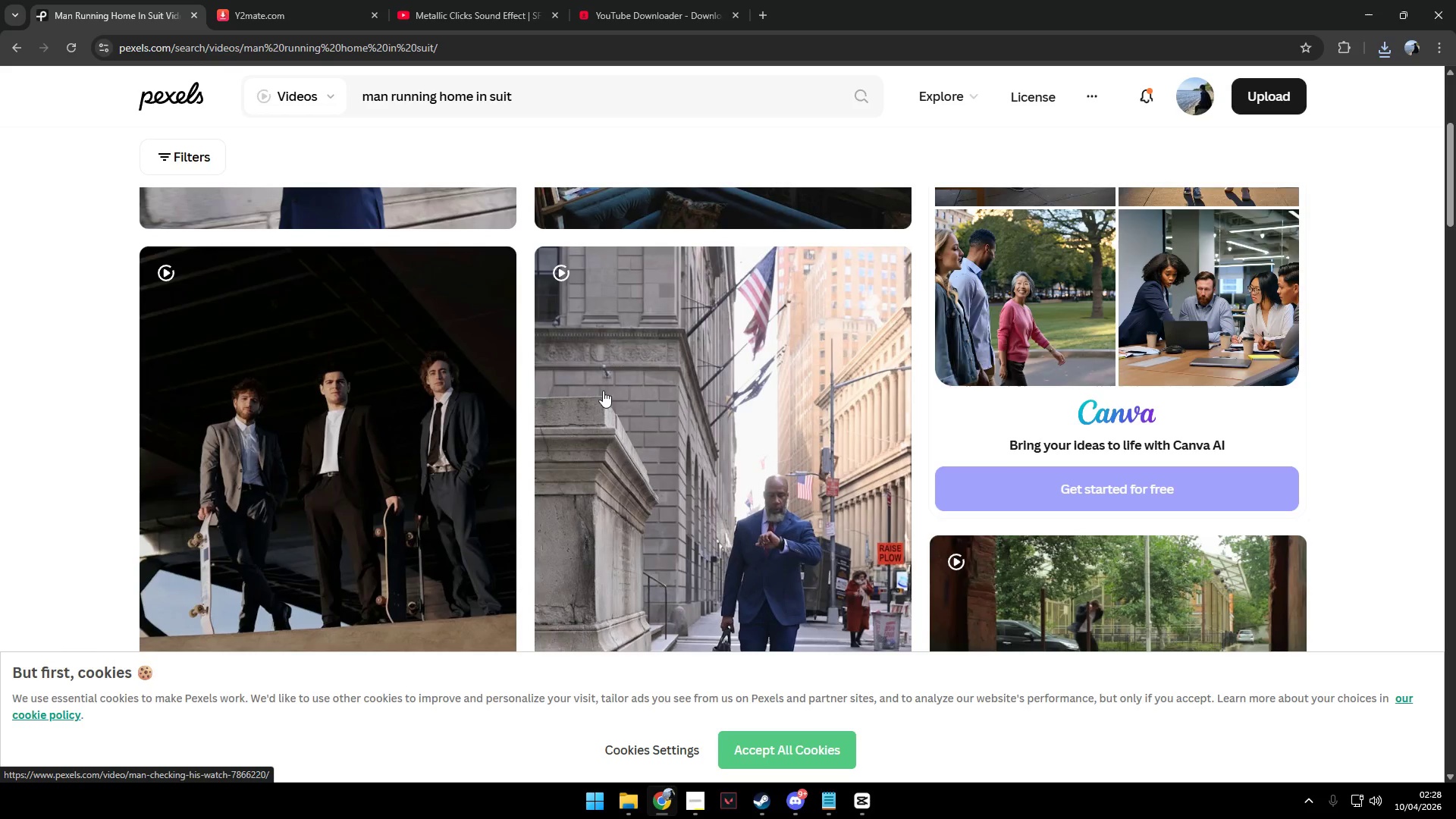 
scroll: coordinate [606, 388], scroll_direction: up, amount: 3.0
 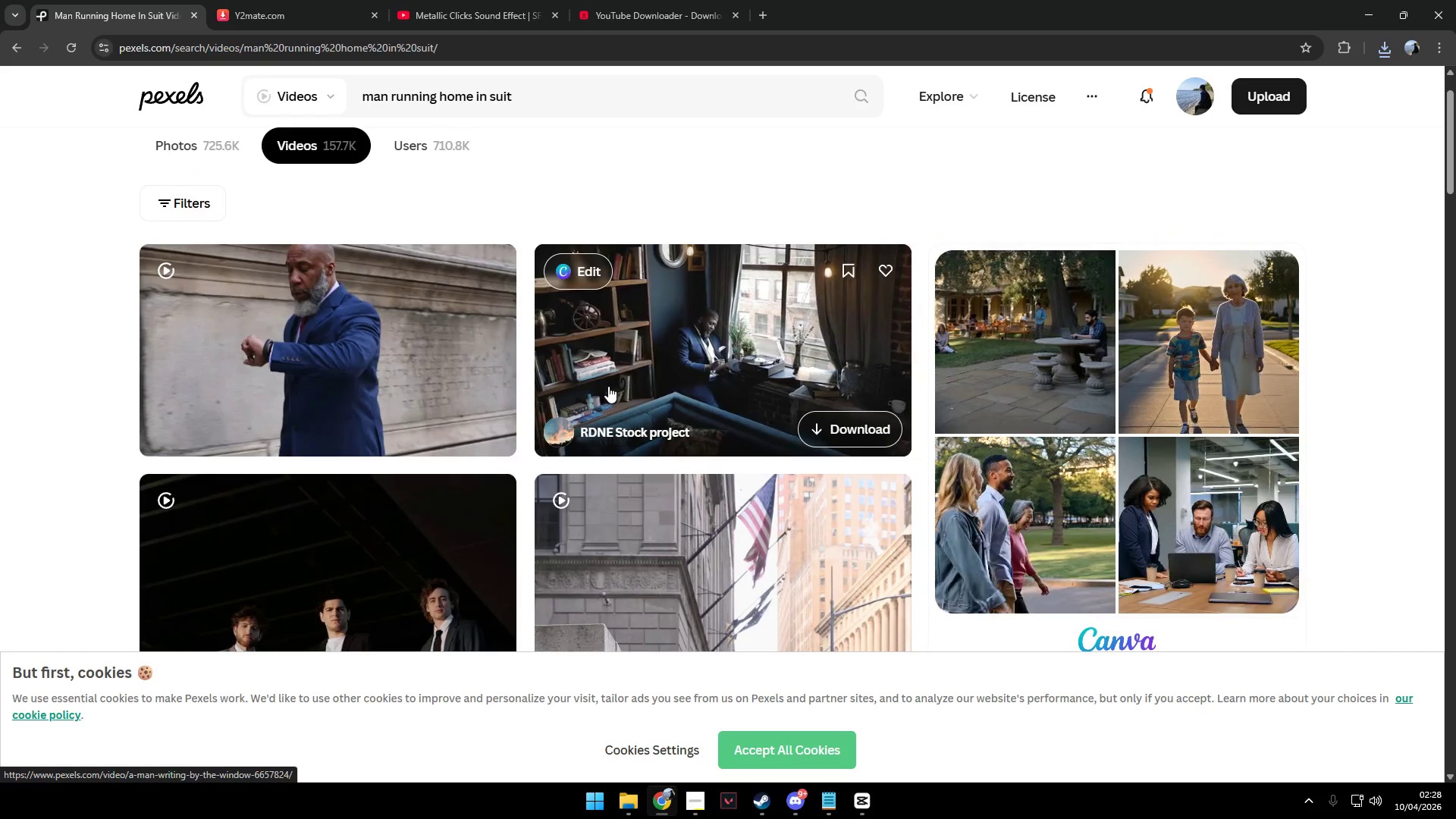 
scroll: coordinate [396, 341], scroll_direction: down, amount: 12.0
 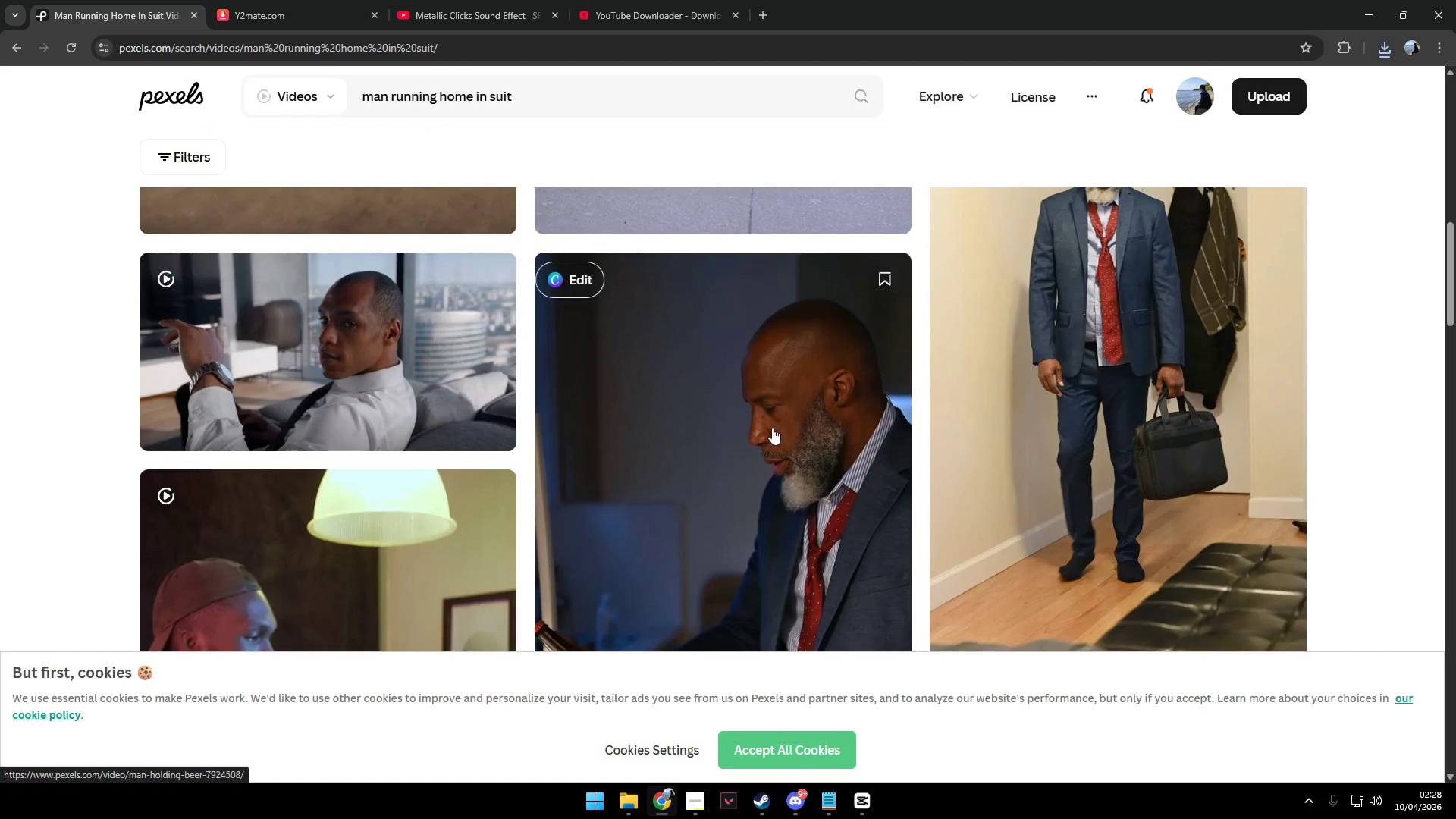 
scroll: coordinate [1139, 513], scroll_direction: up, amount: 6.0
 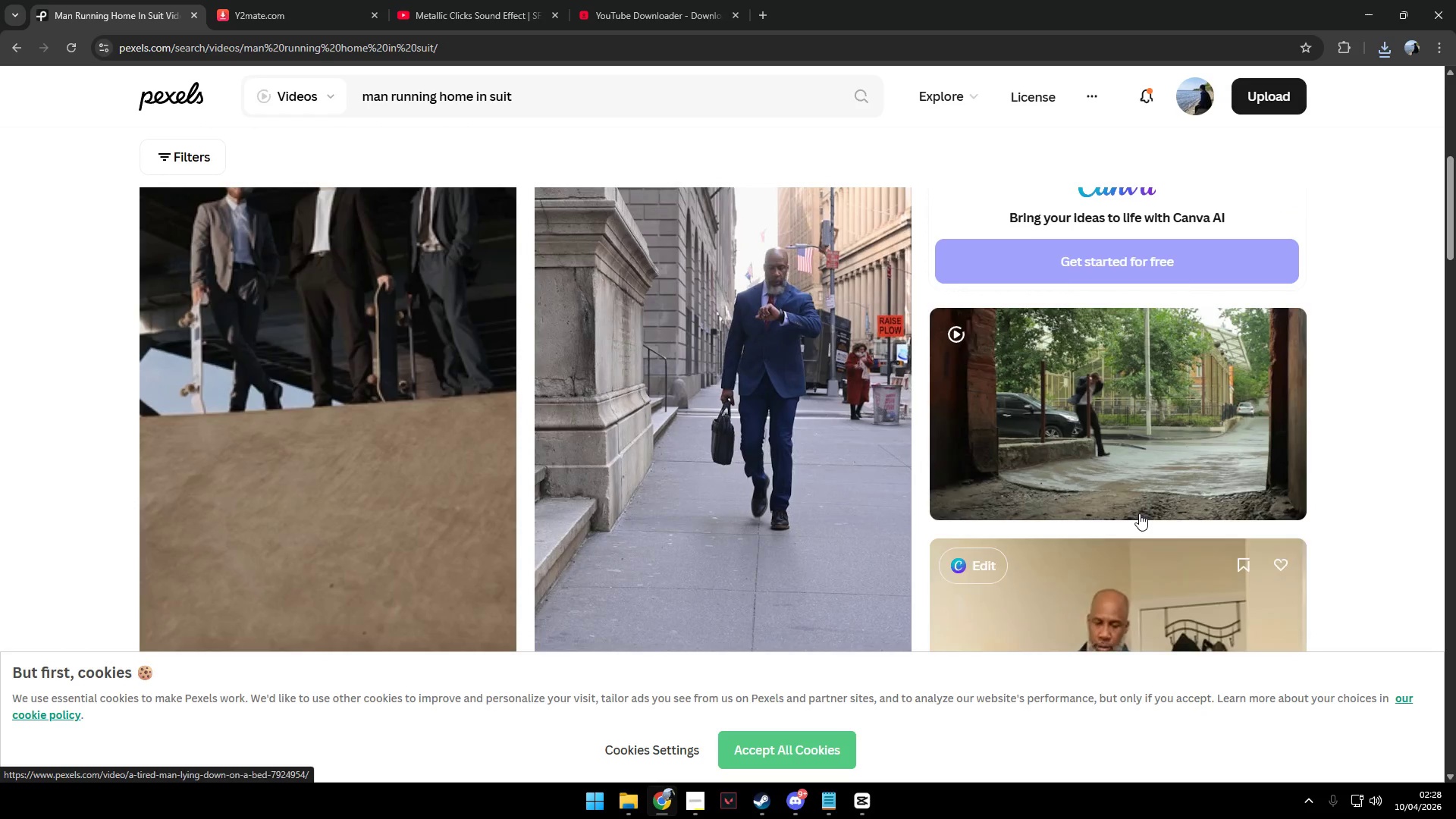 
scroll: coordinate [1139, 513], scroll_direction: none, amount: 0.0
 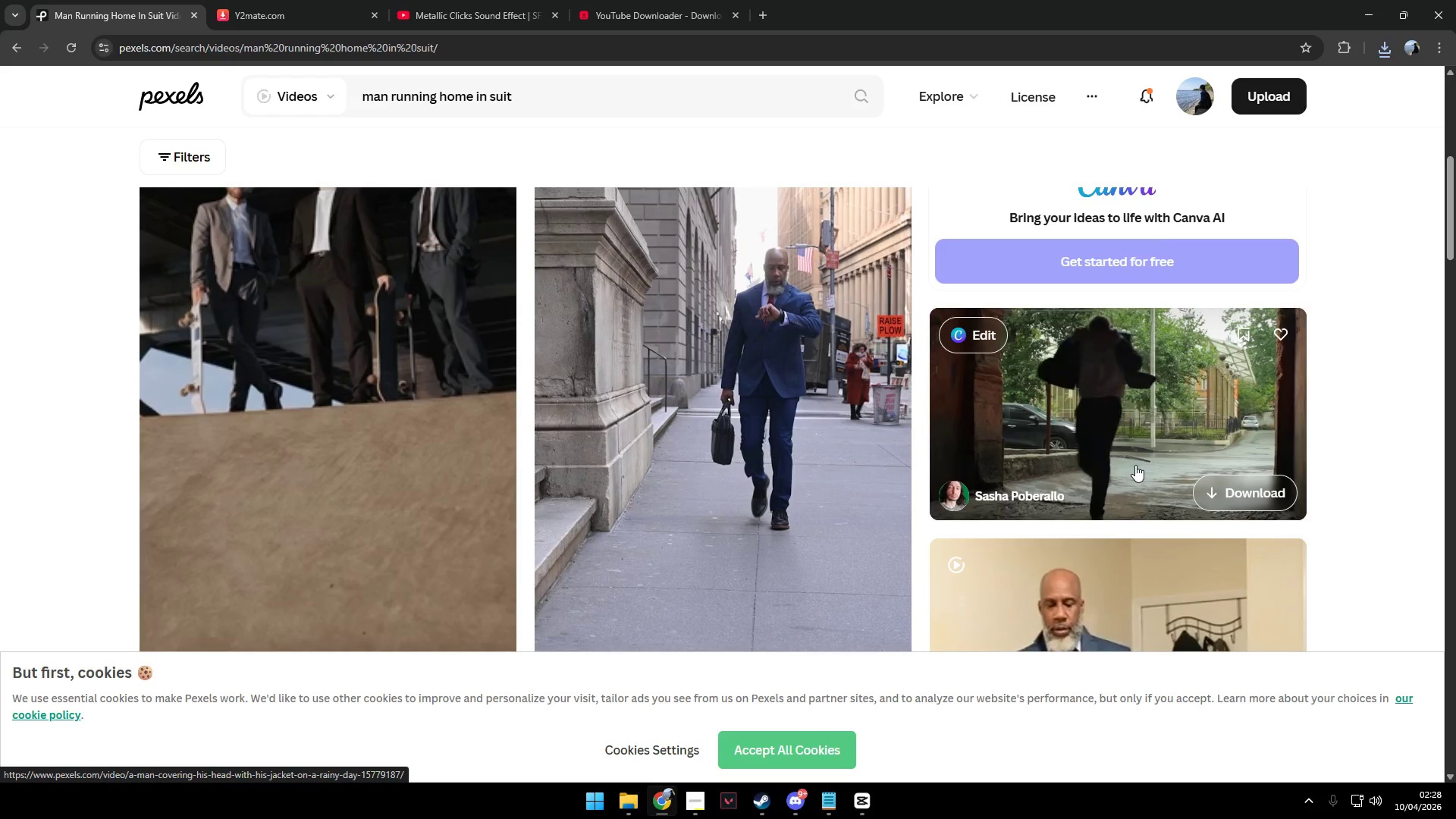 
wait(6.54)
 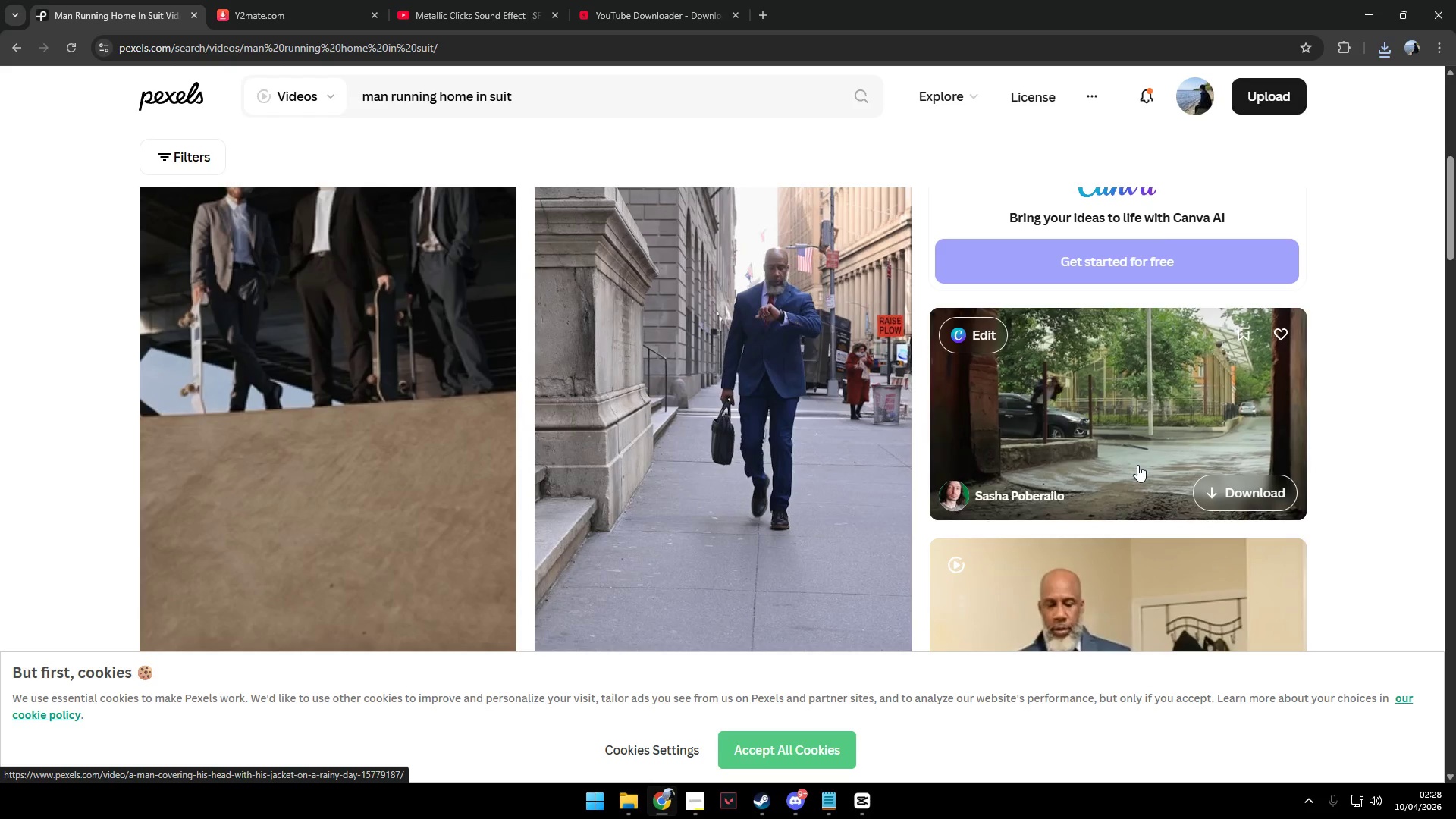 
left_click([1226, 479])
 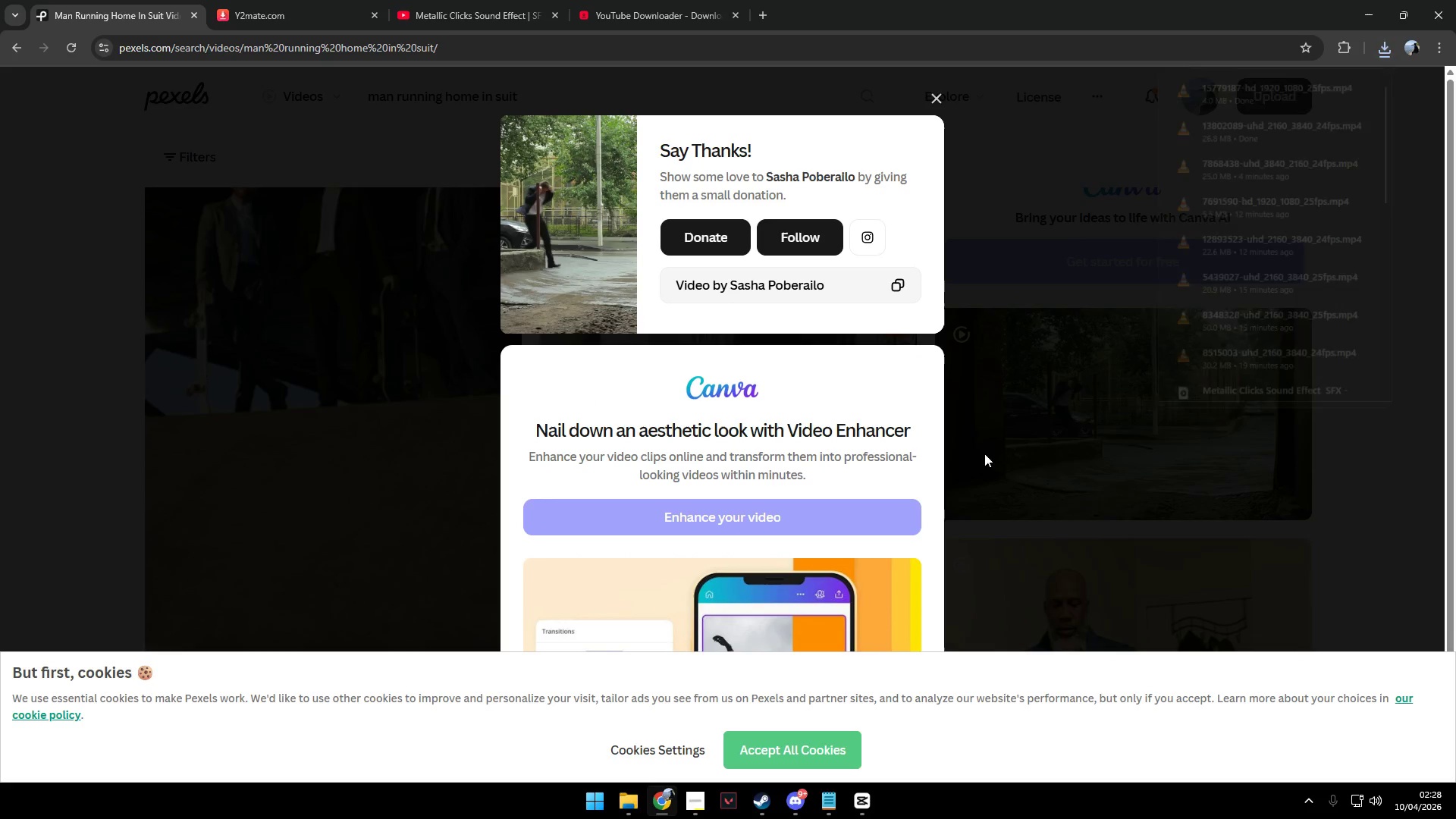 
left_click([939, 97])
 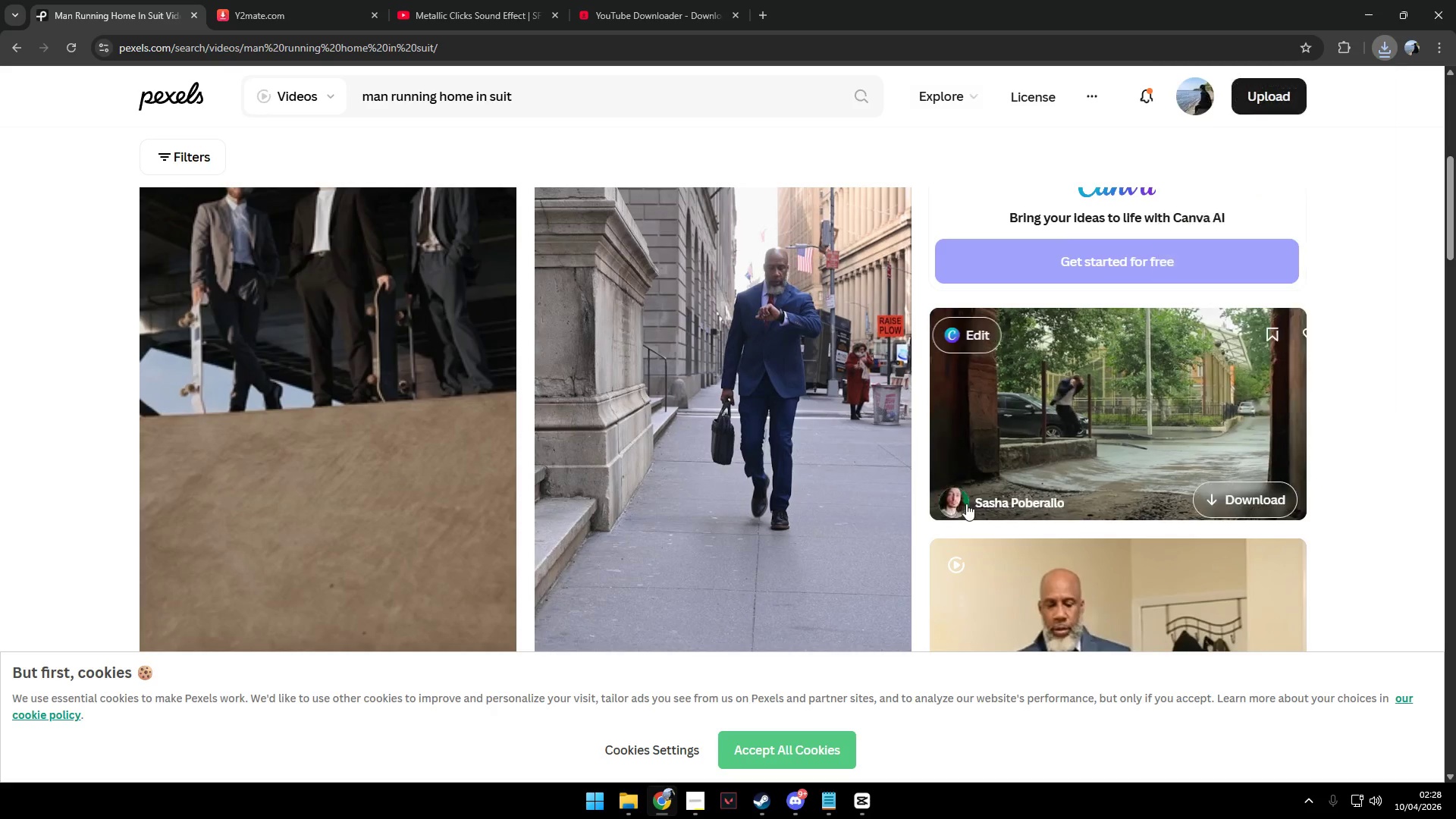 
scroll: coordinate [980, 563], scroll_direction: down, amount: 35.0
 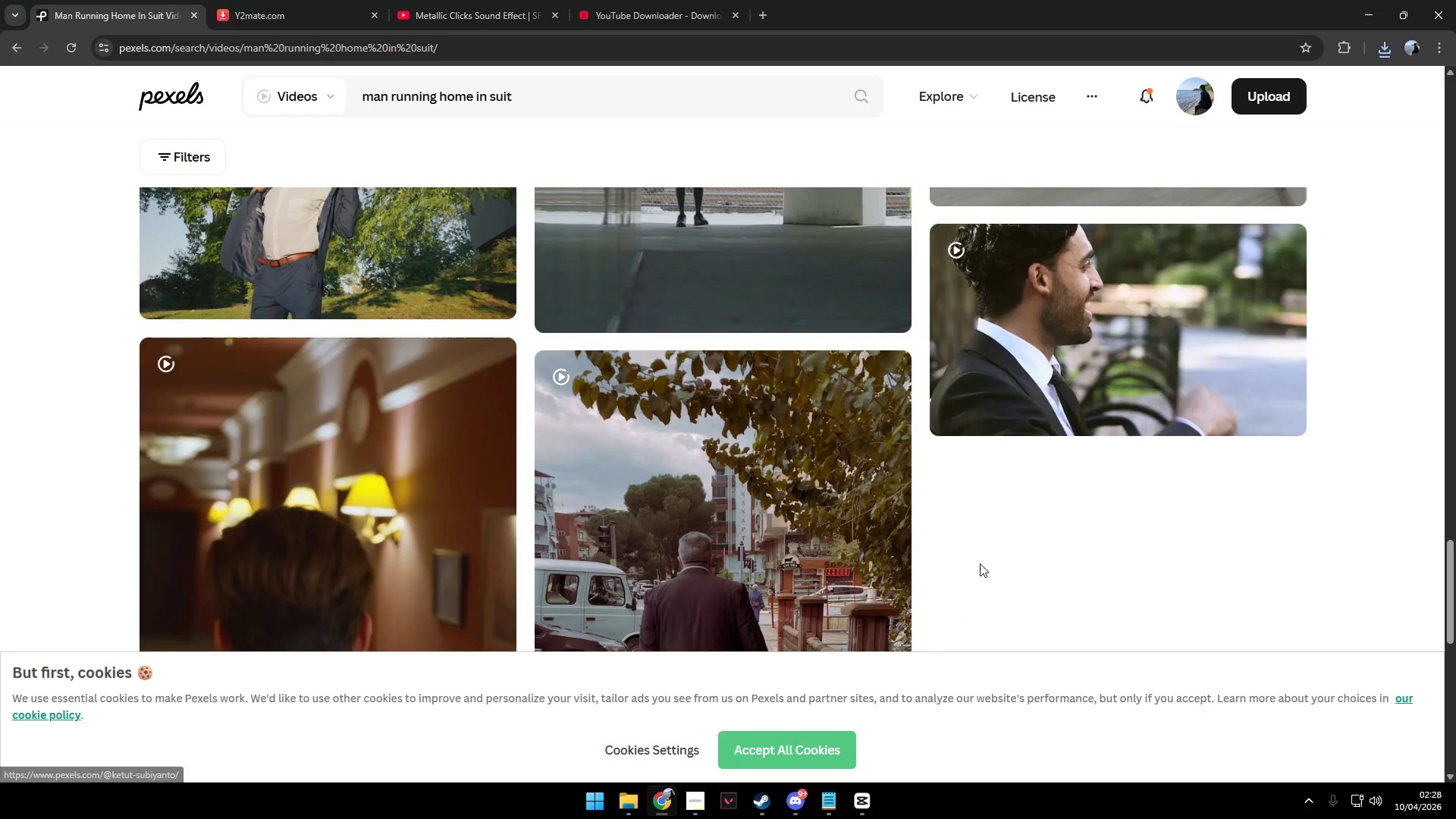 
scroll: coordinate [980, 563], scroll_direction: up, amount: 4.0
 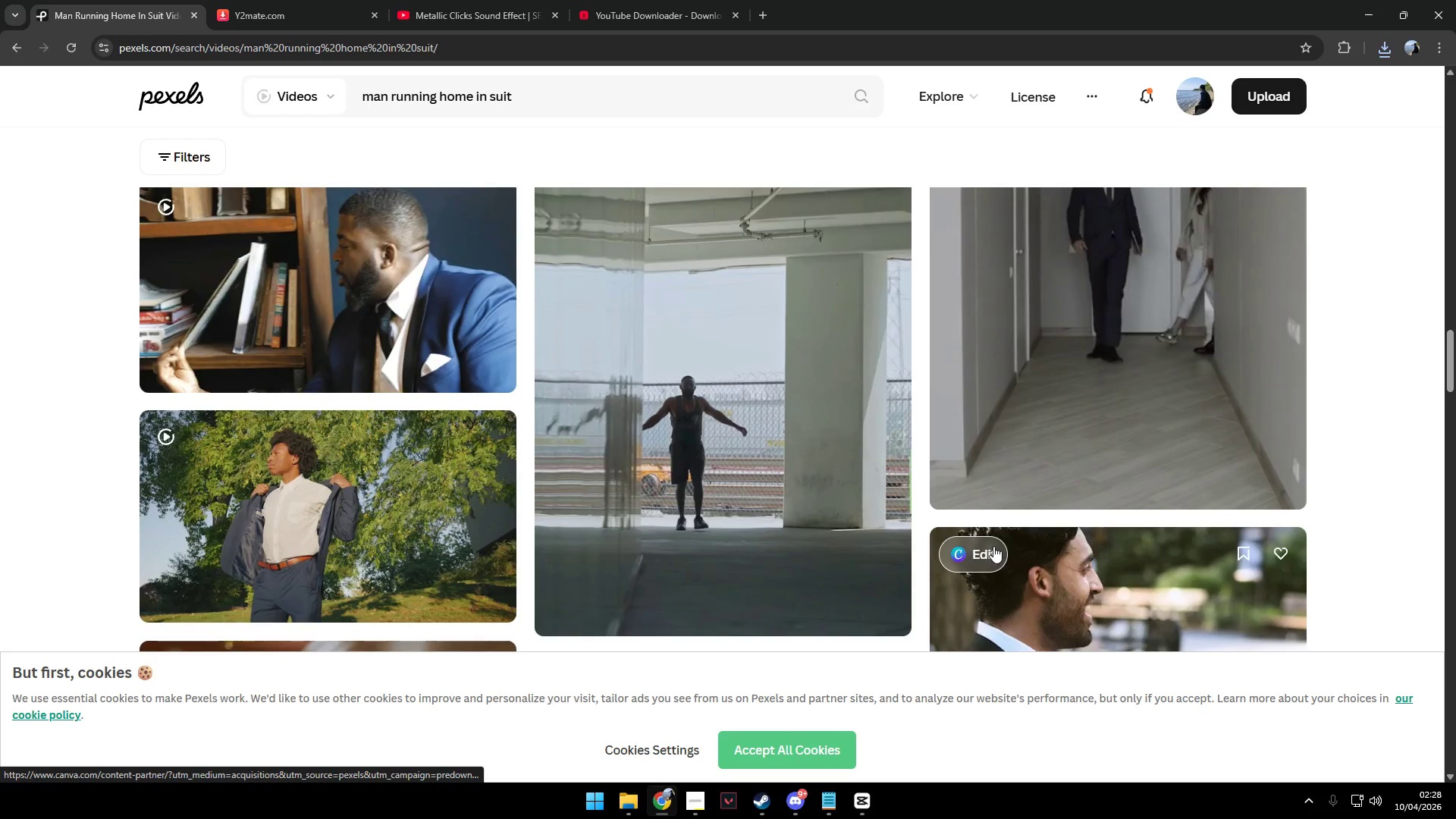 
scroll: coordinate [1152, 513], scroll_direction: down, amount: 16.0
 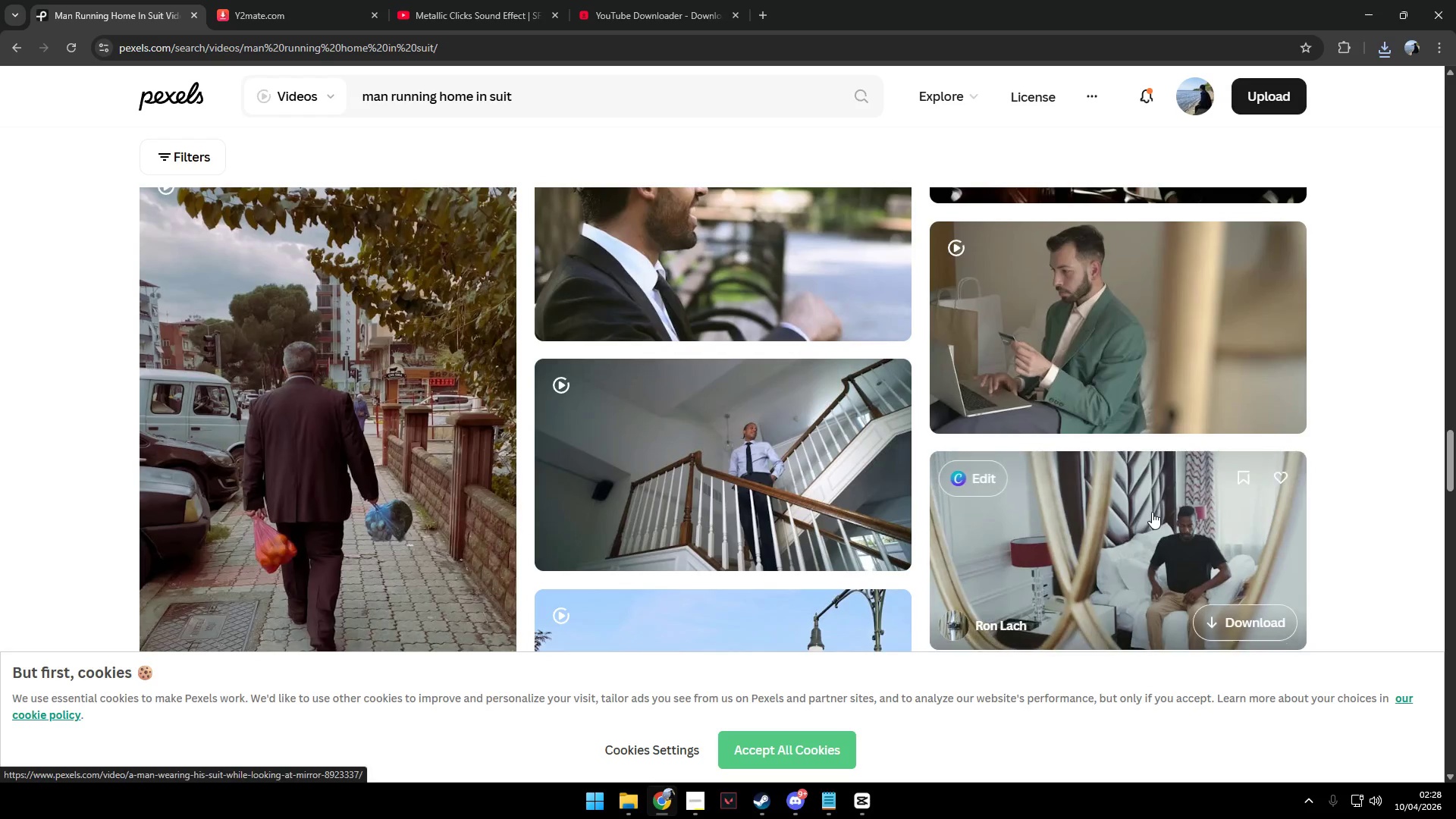 
scroll: coordinate [1152, 512], scroll_direction: down, amount: 3.0
 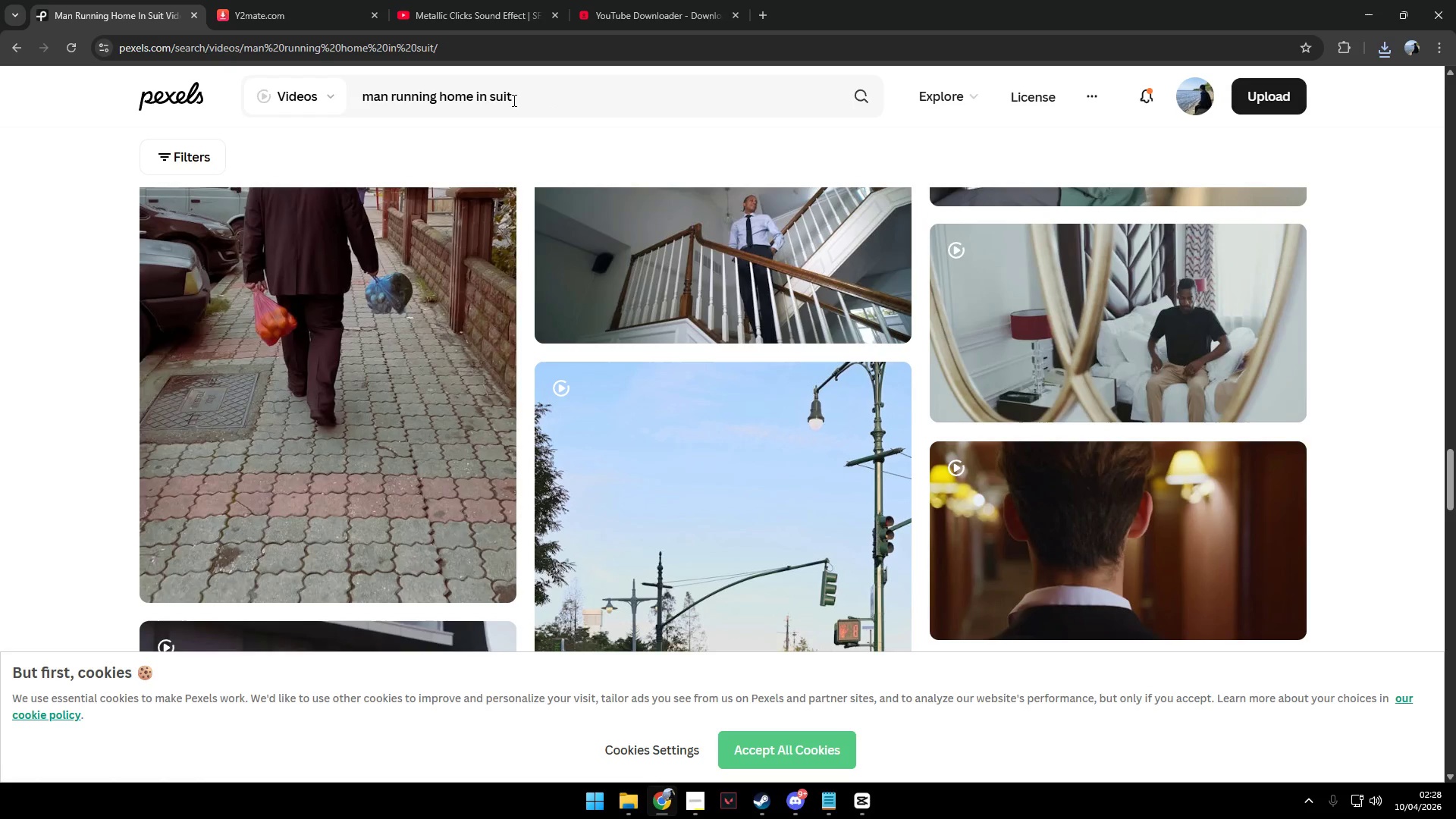 
left_click_drag(start_coordinate=[474, 97], to_coordinate=[433, 98])
 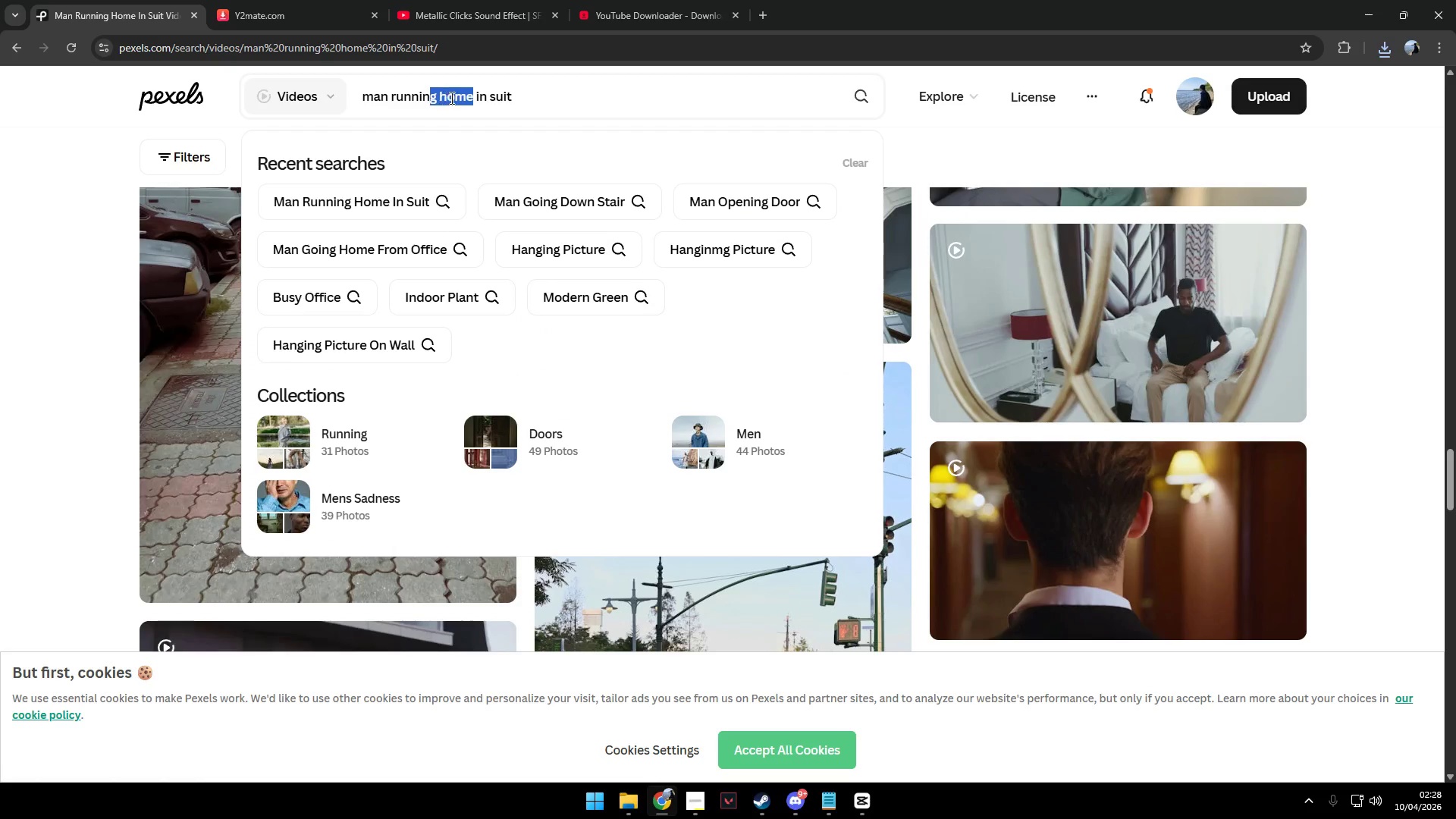 
left_click([471, 98])
 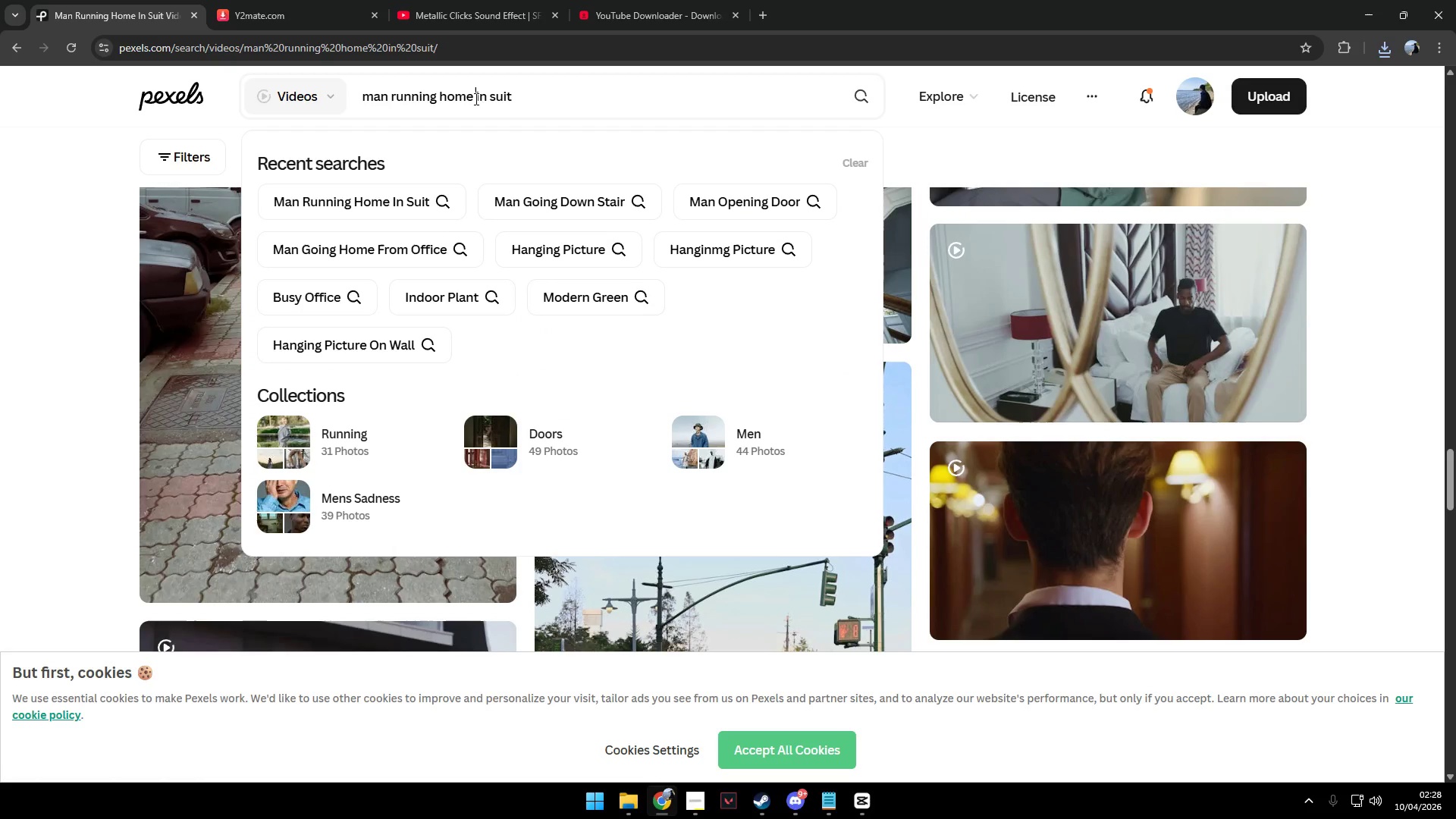 
left_click_drag(start_coordinate=[476, 98], to_coordinate=[441, 102])
 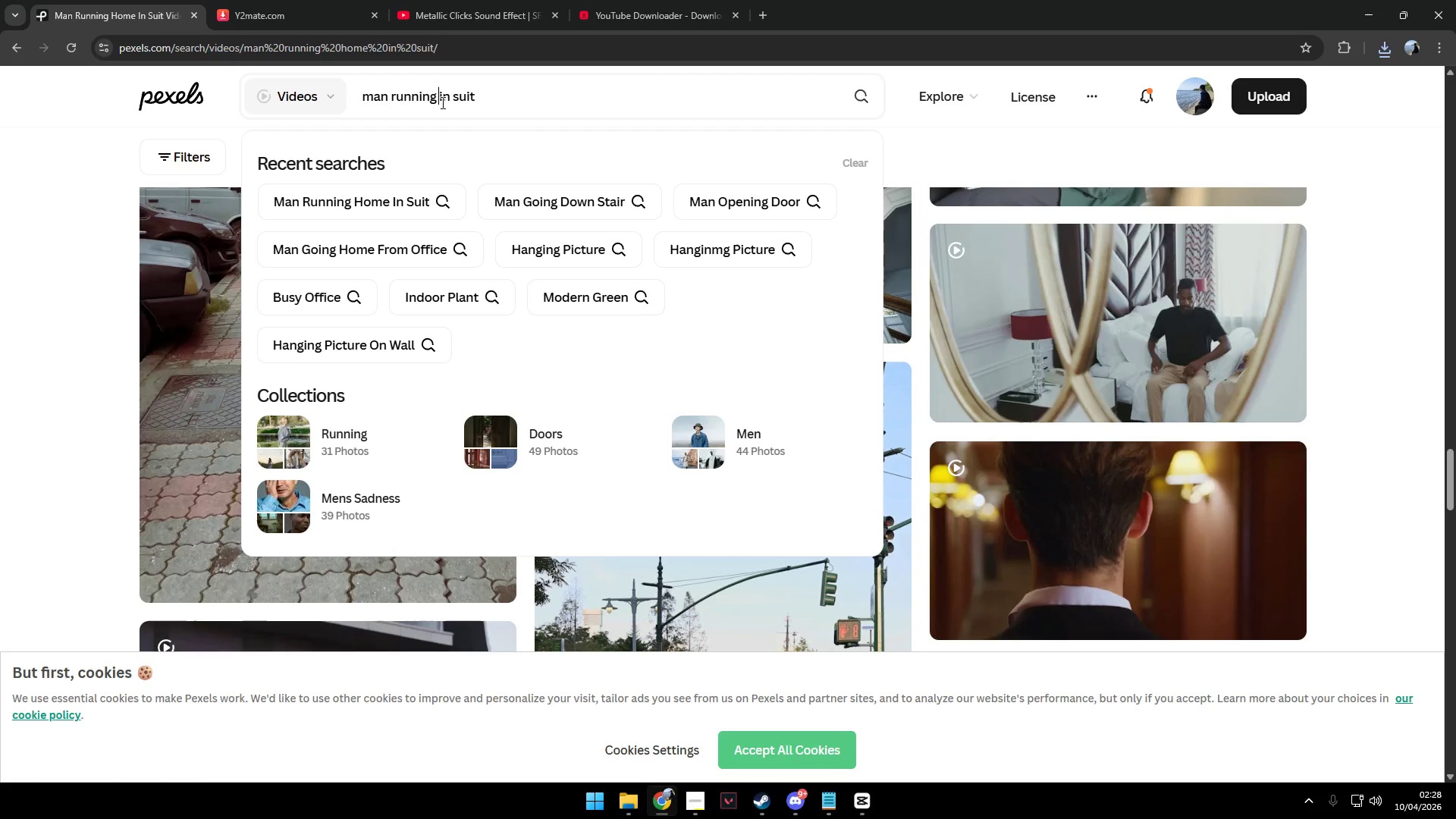 
key(Backspace)
 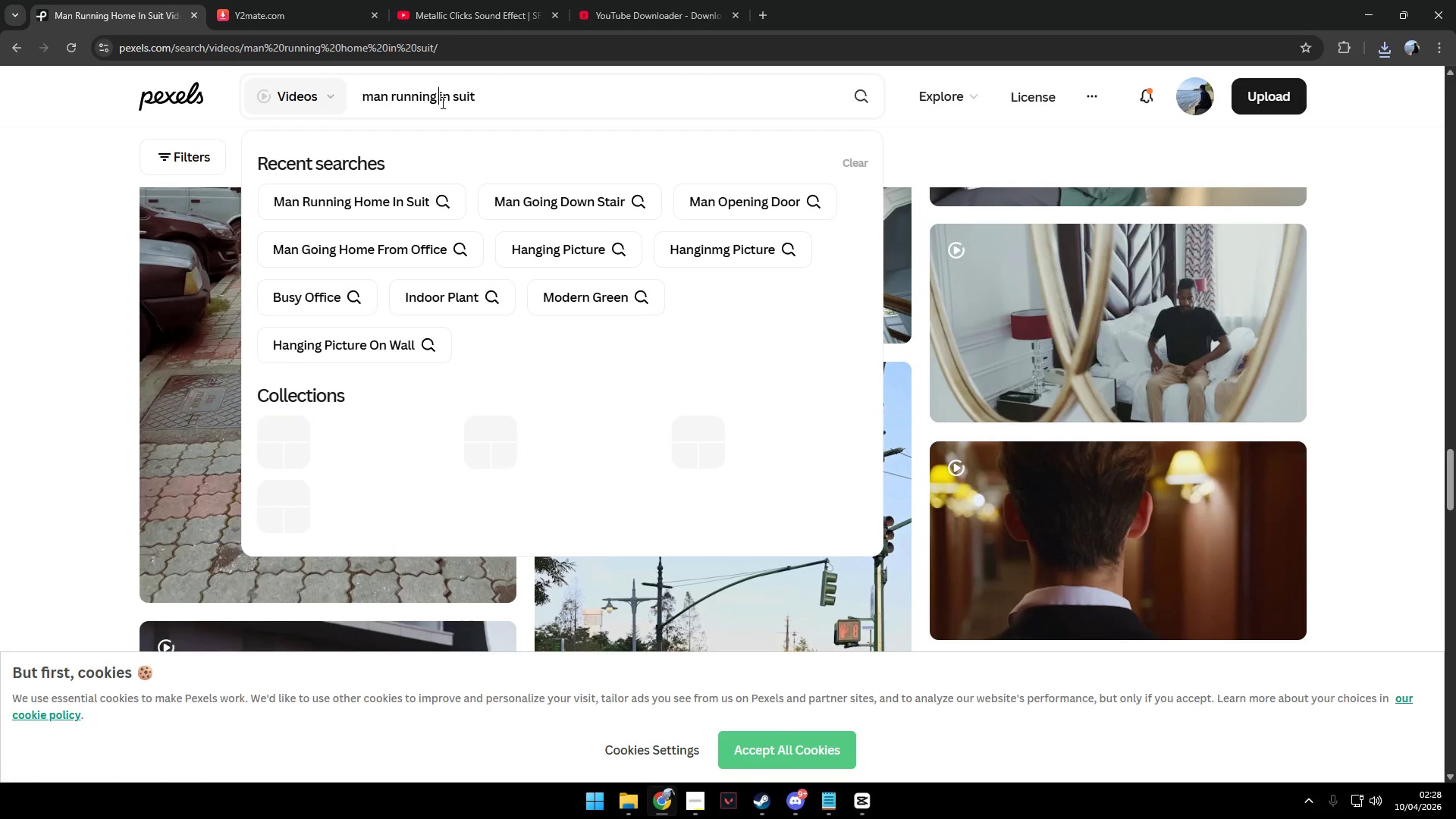 
key(Enter)
 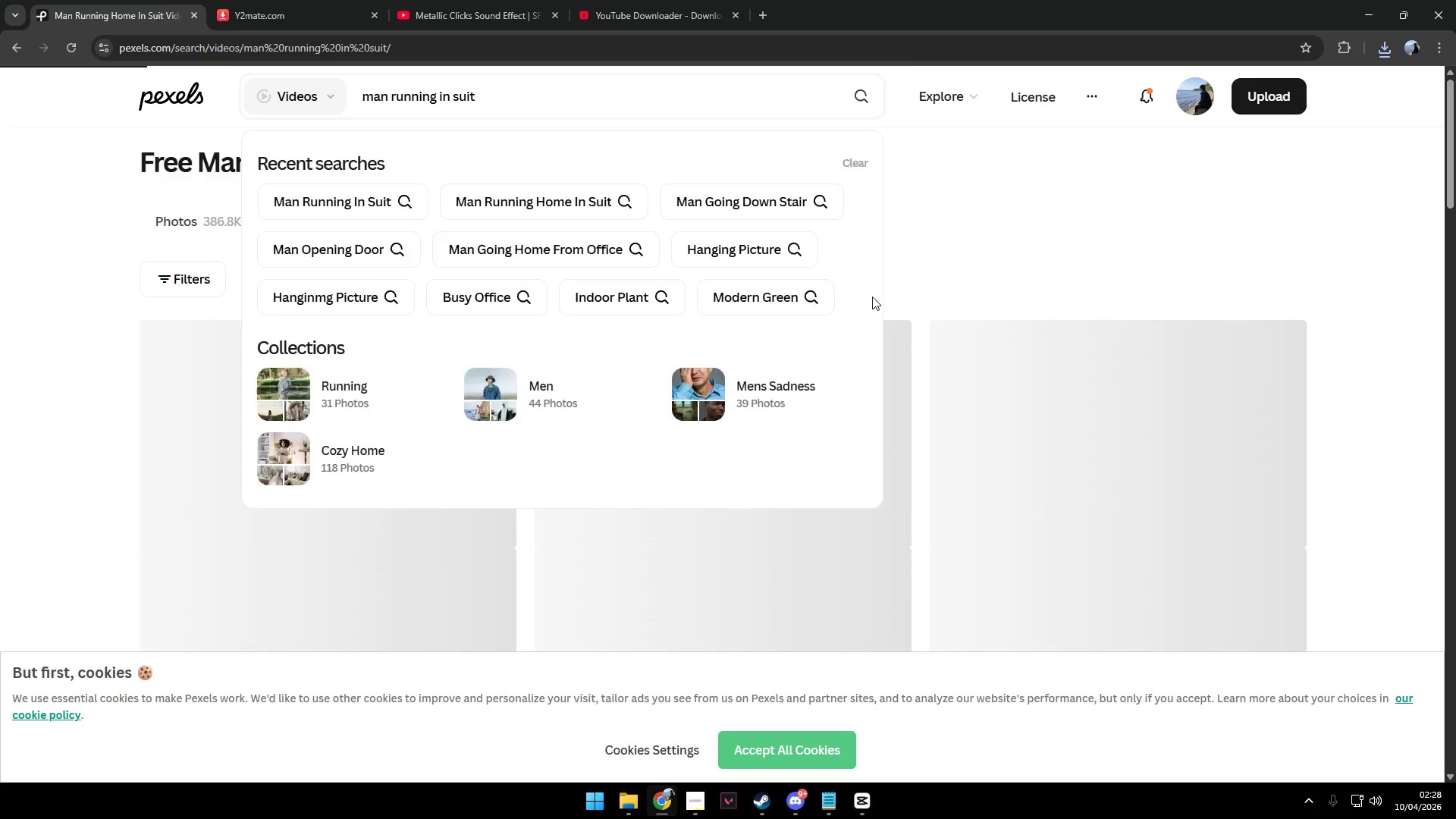 
scroll: coordinate [905, 317], scroll_direction: down, amount: 3.0
 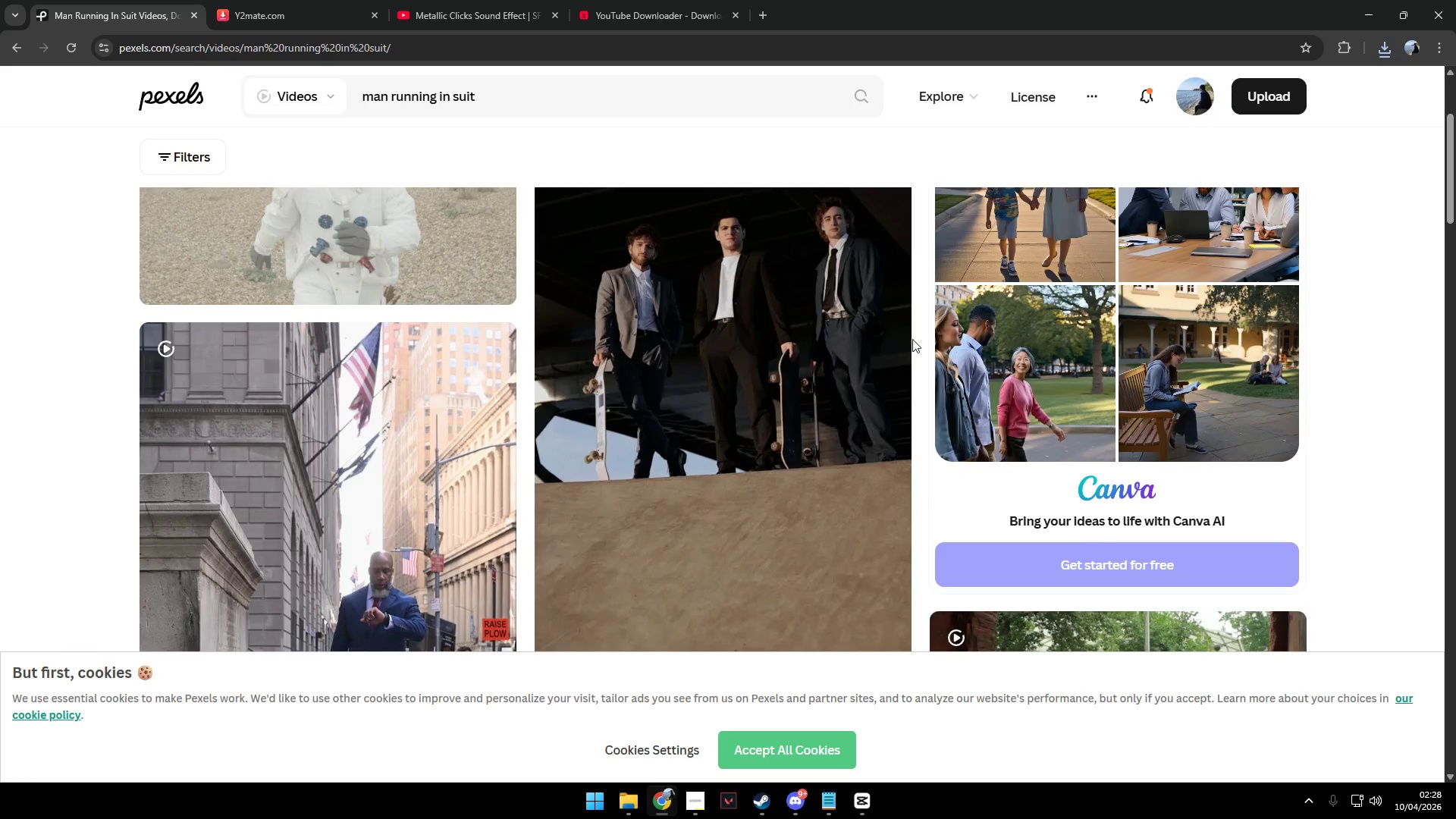 
scroll: coordinate [425, 267], scroll_direction: up, amount: 4.0
 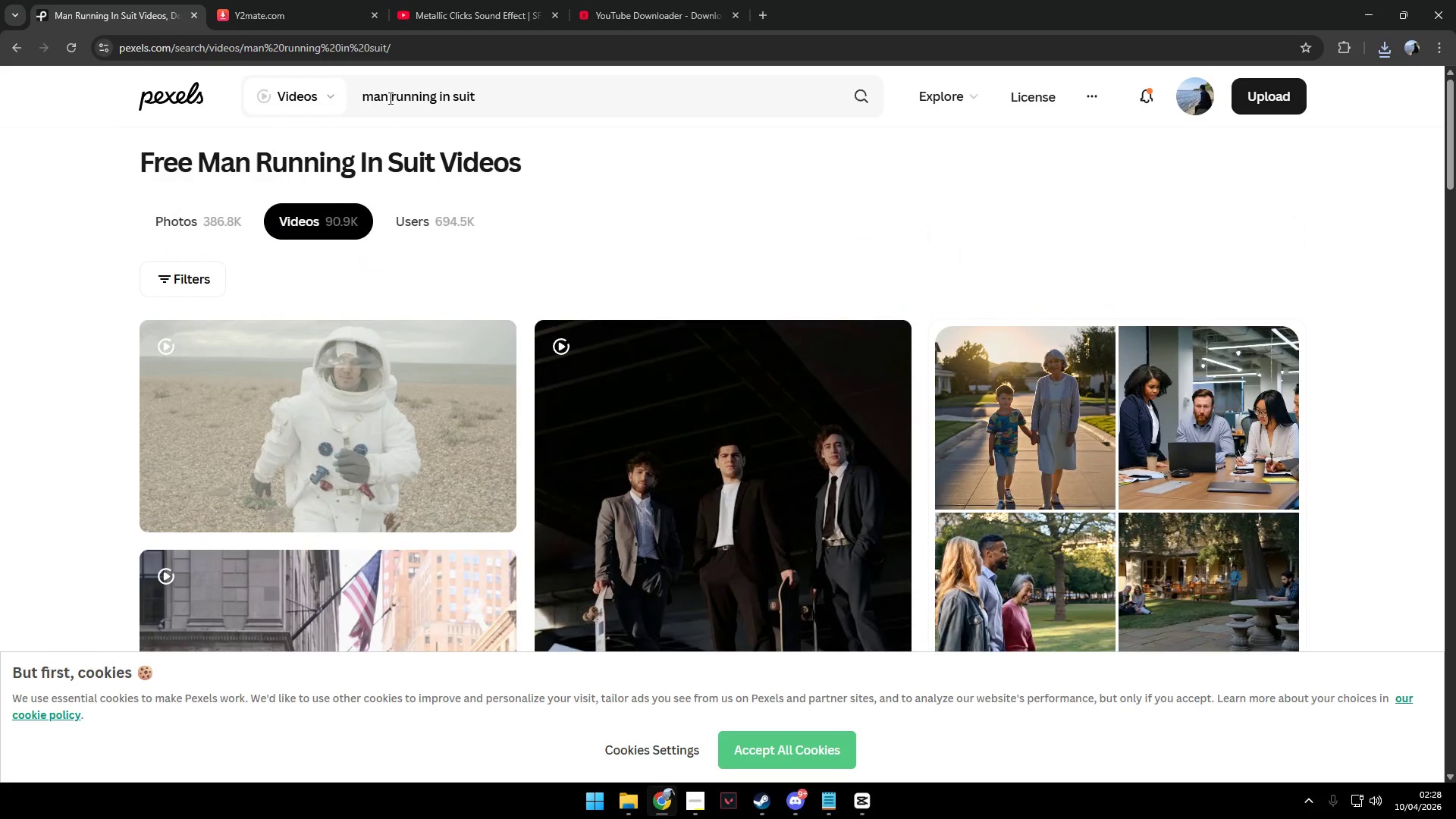 
left_click_drag(start_coordinate=[392, 98], to_coordinate=[337, 94])
 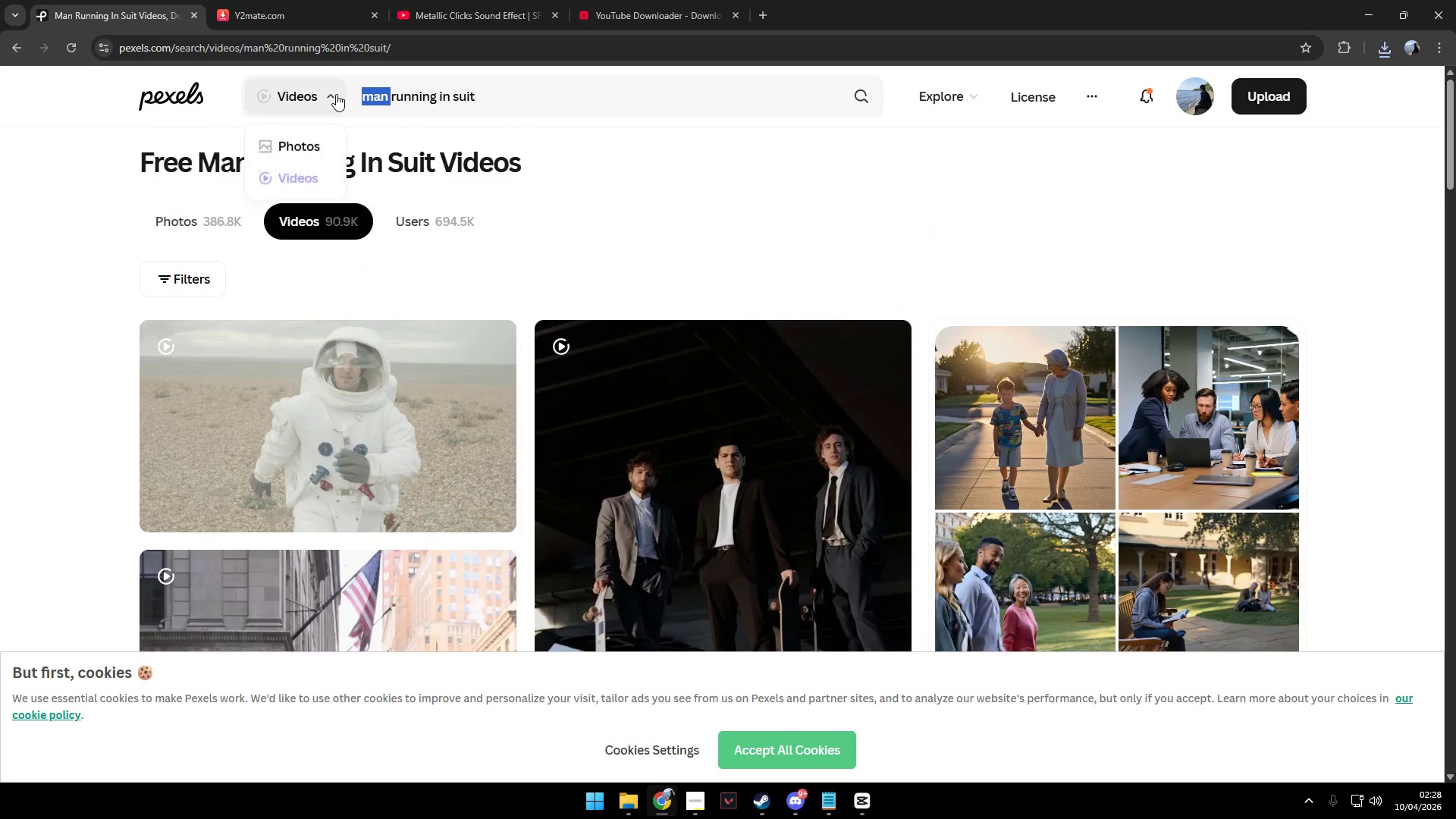 
key(Backspace)
 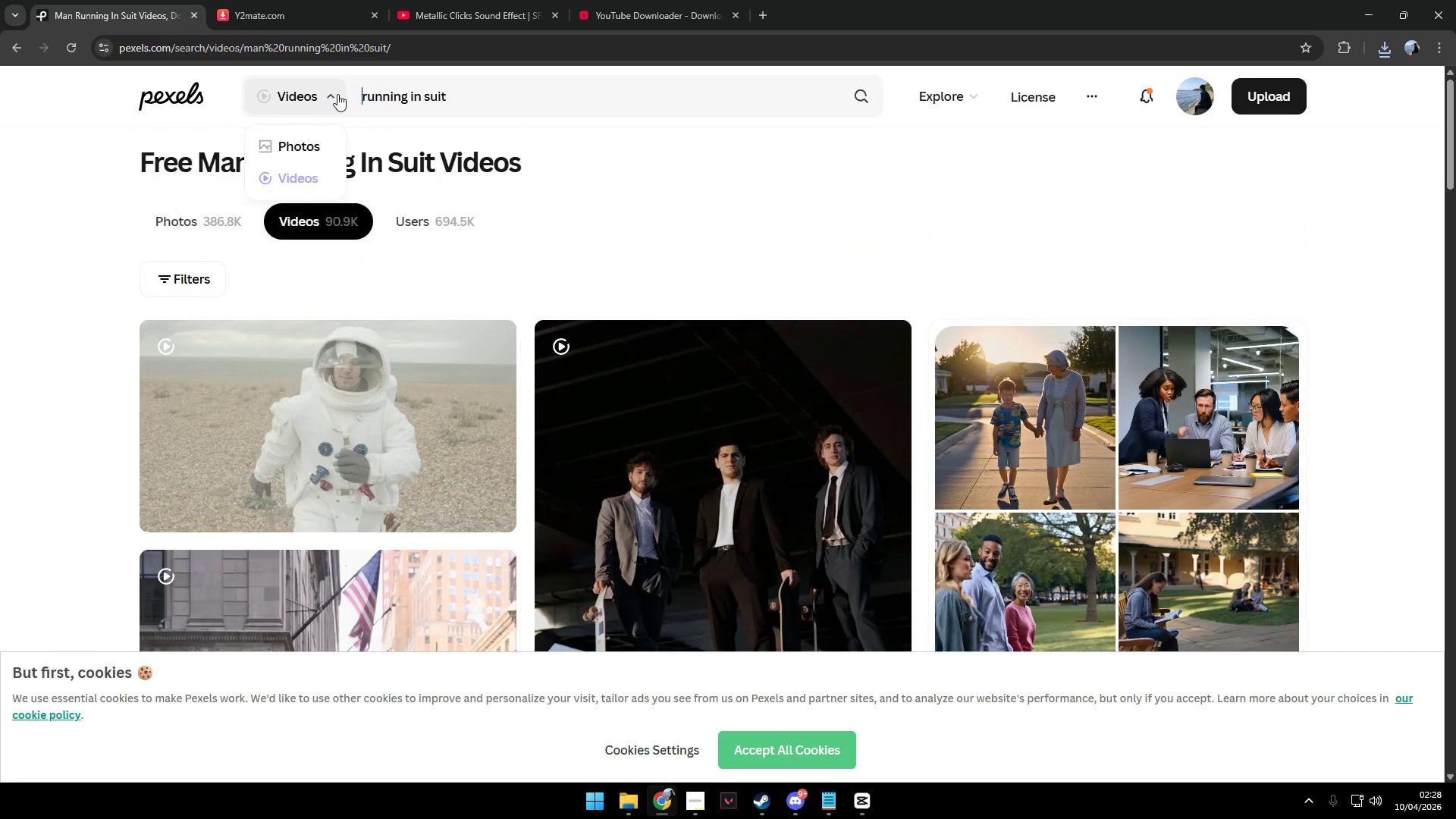 
key(Enter)
 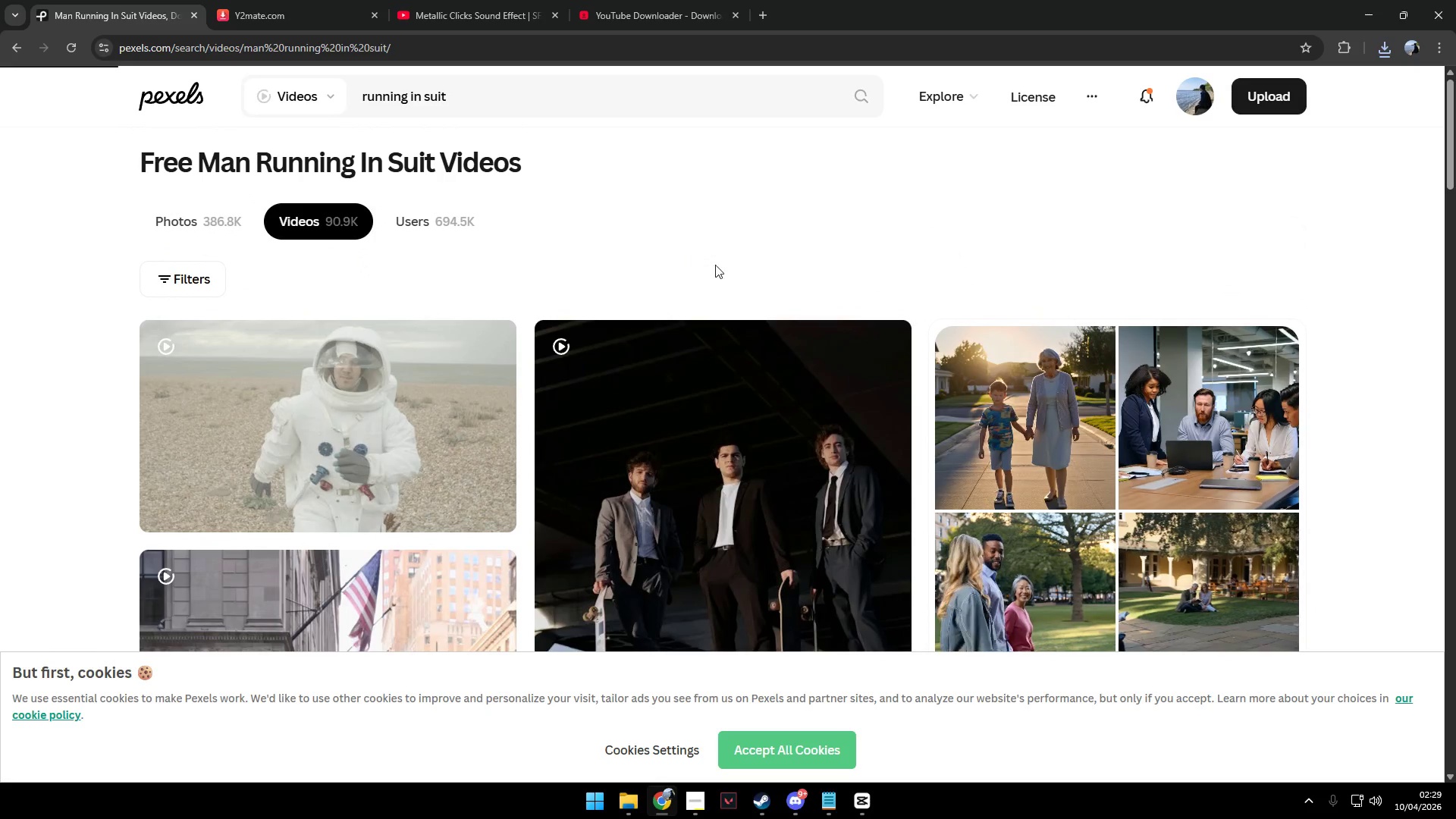 
scroll: coordinate [743, 306], scroll_direction: down, amount: 14.0
 